 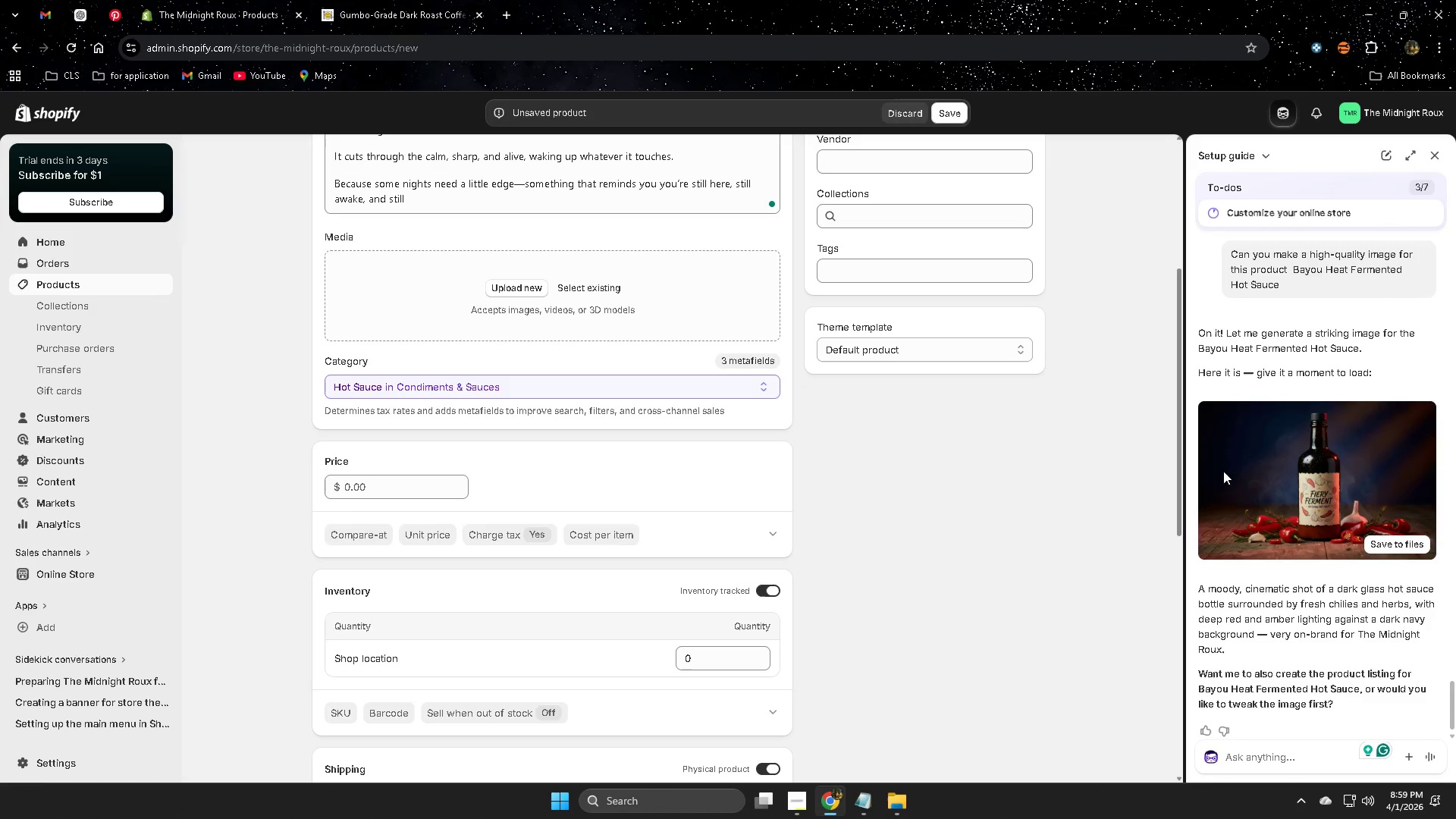 
left_click([1338, 490])
 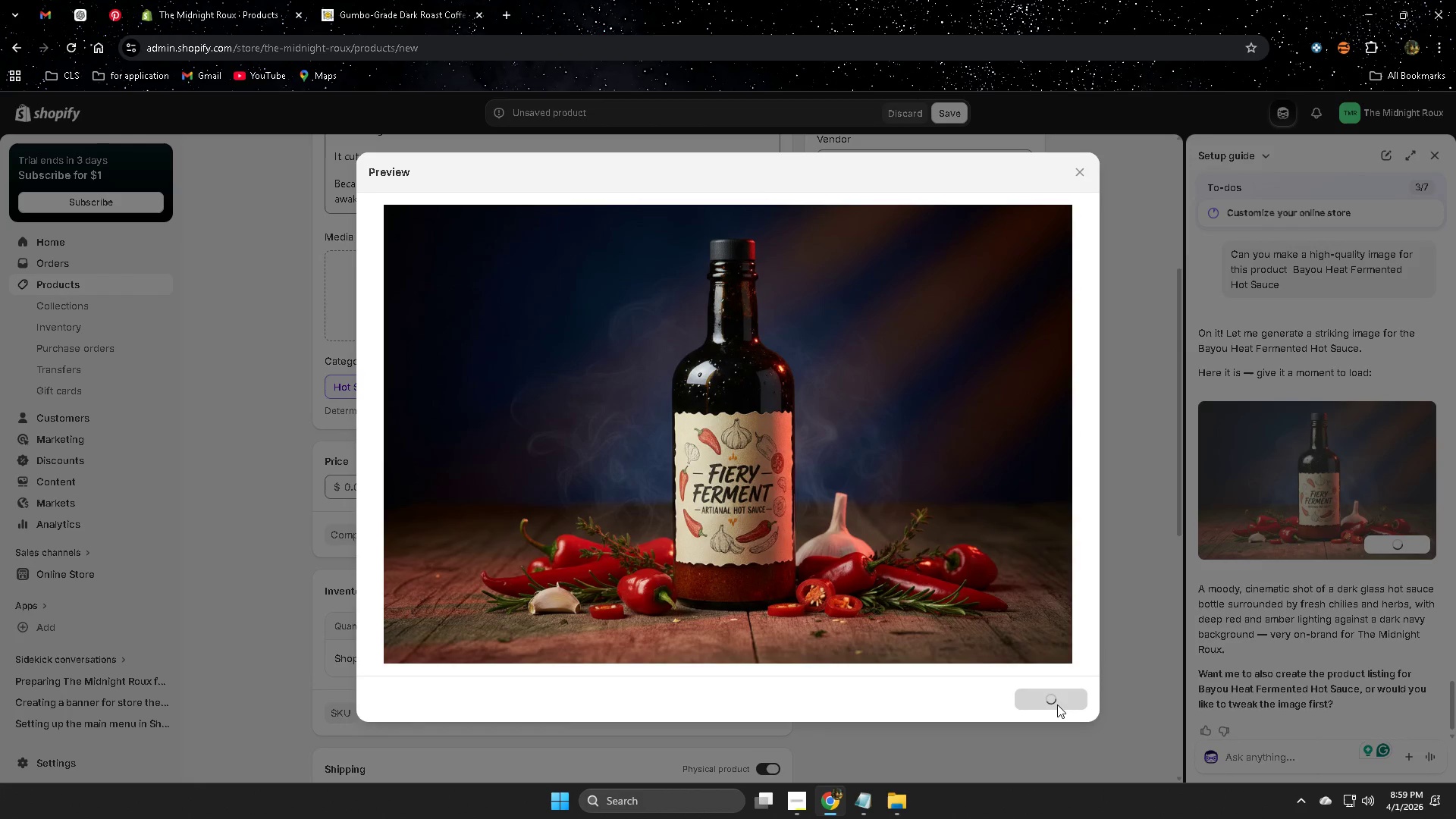 
wait(10.09)
 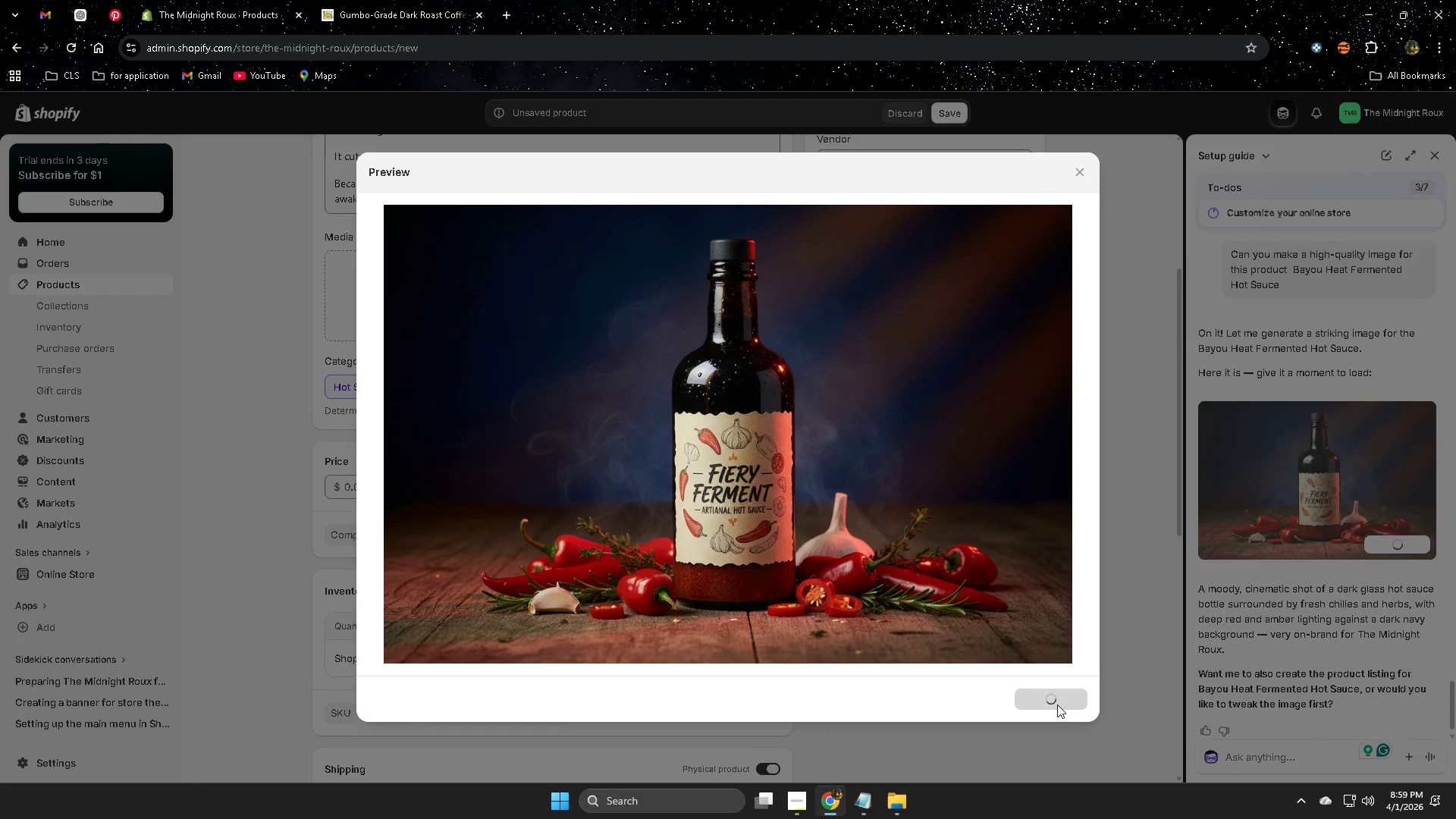 
left_click([543, 281])
 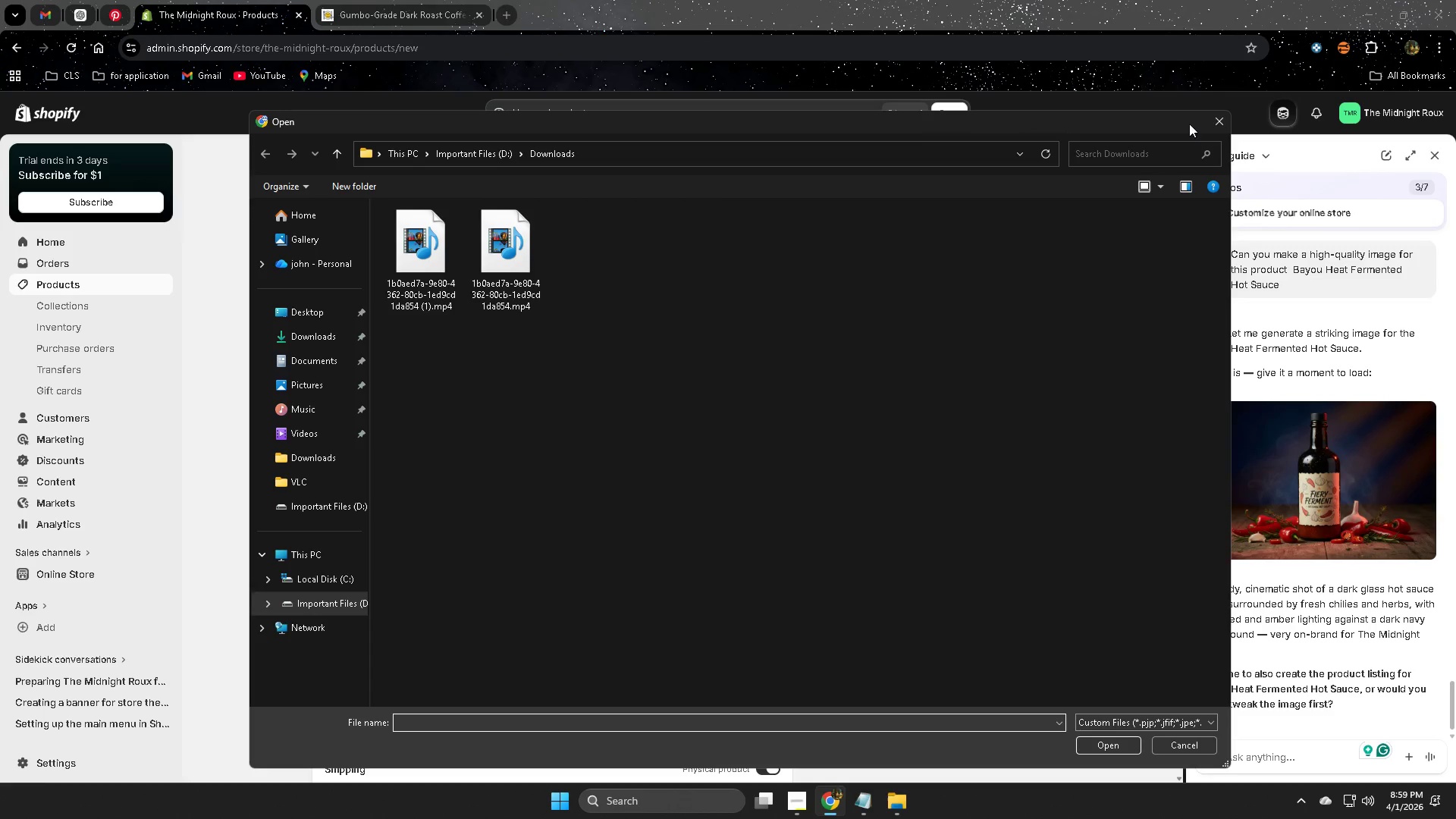 
left_click([1216, 111])
 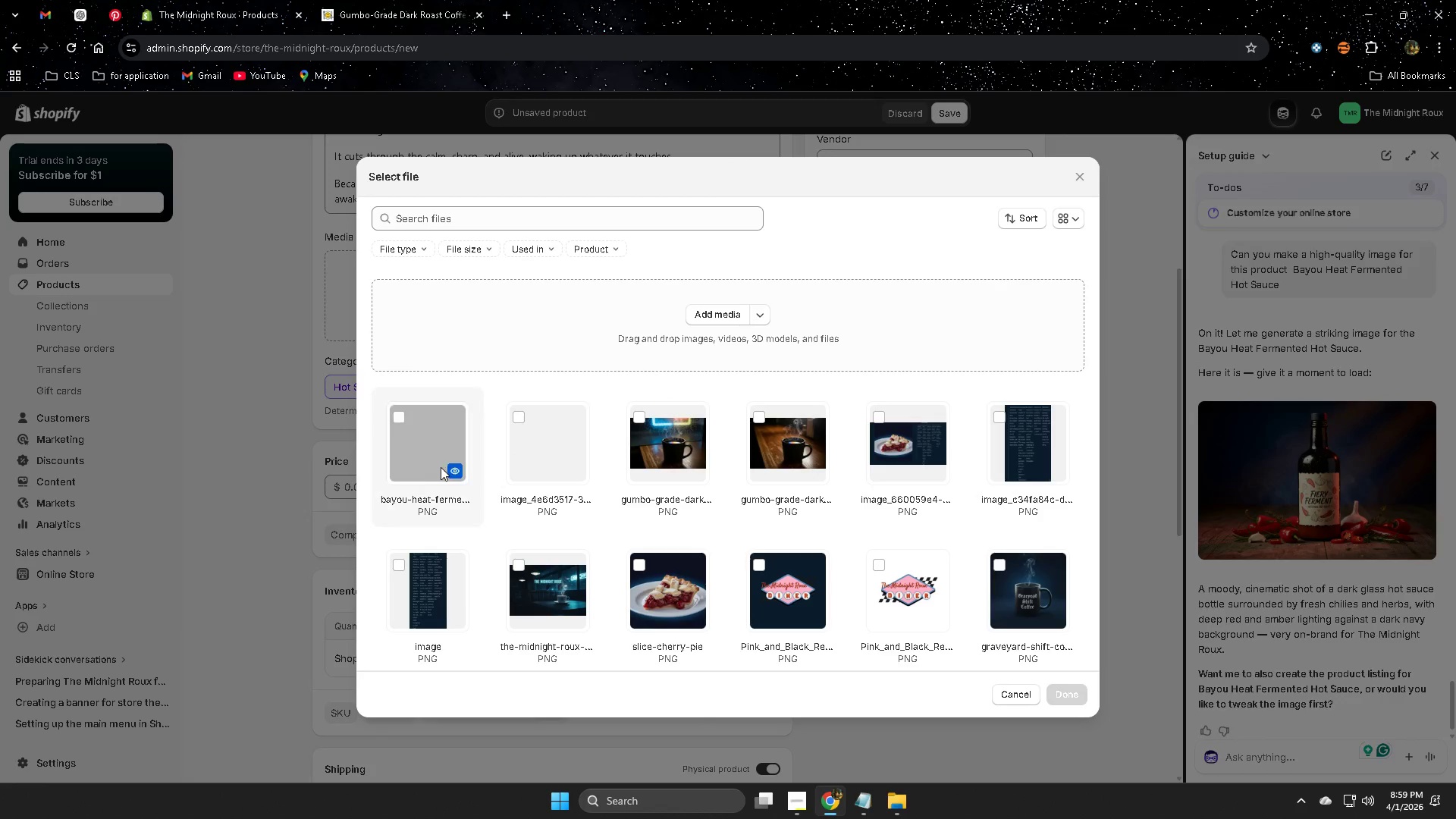 
left_click([397, 418])
 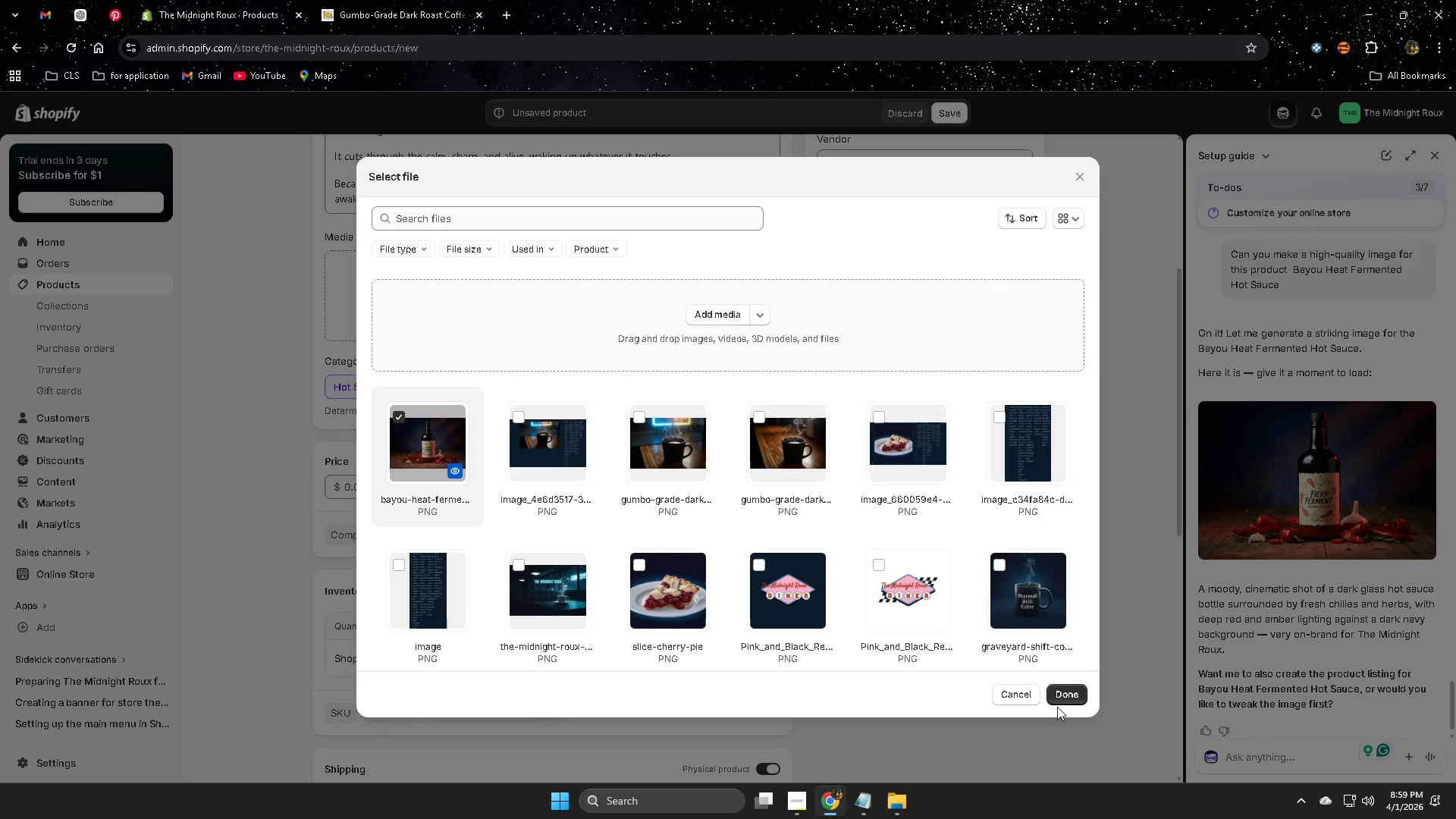 
left_click([1060, 692])
 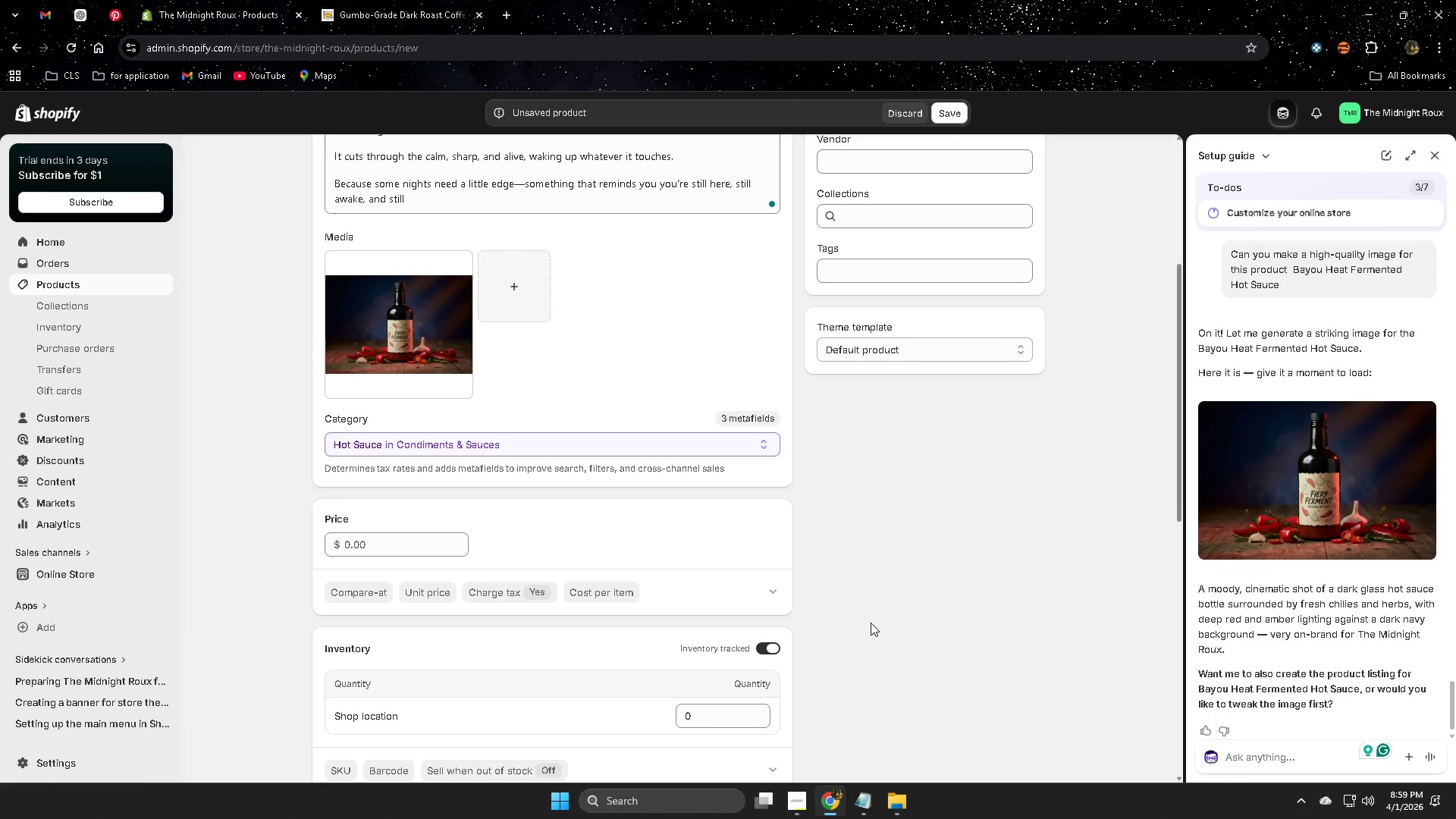 
scroll: coordinate [872, 615], scroll_direction: up, amount: 6.0
 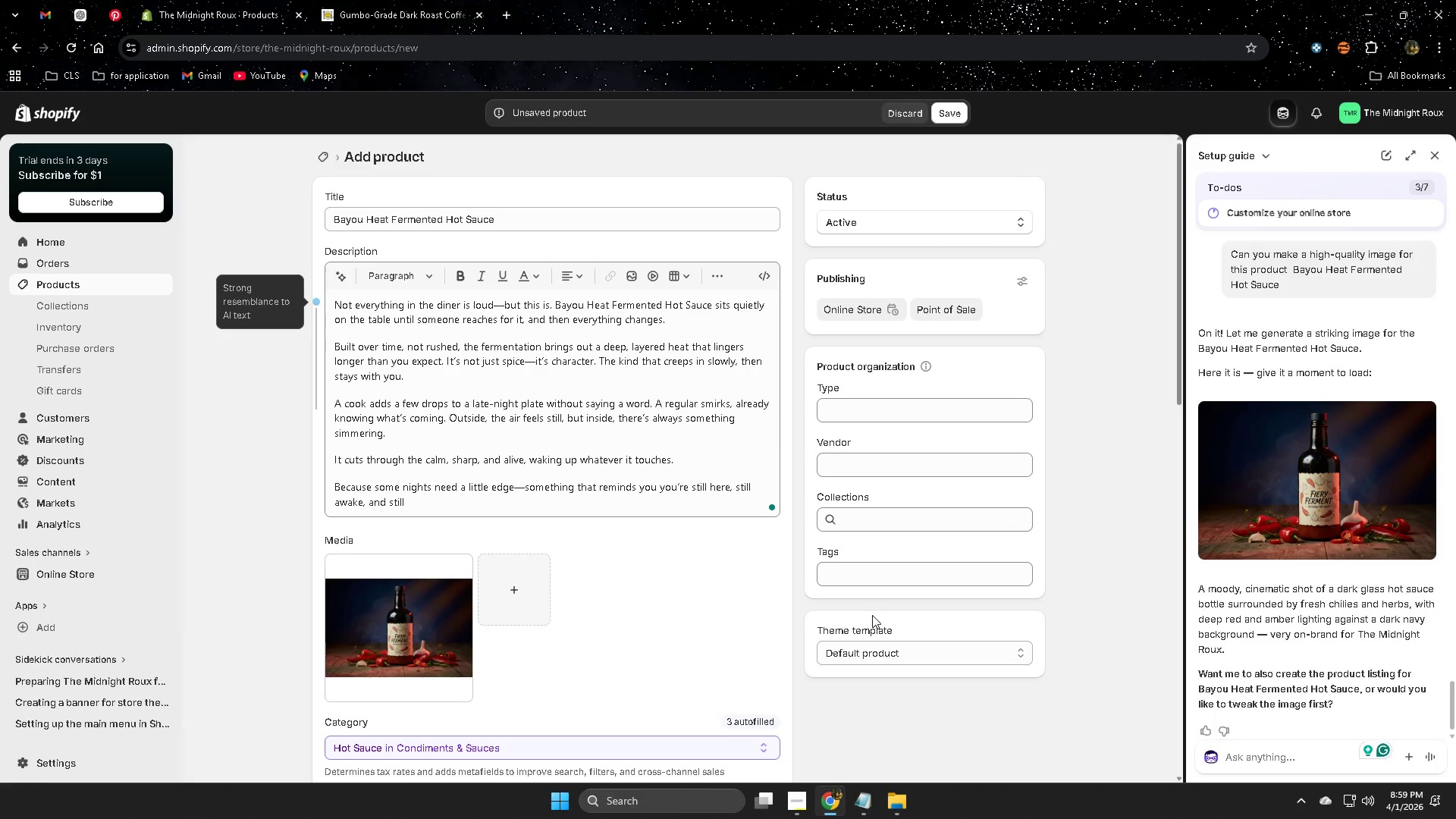 
scroll: coordinate [872, 615], scroll_direction: down, amount: 5.0
 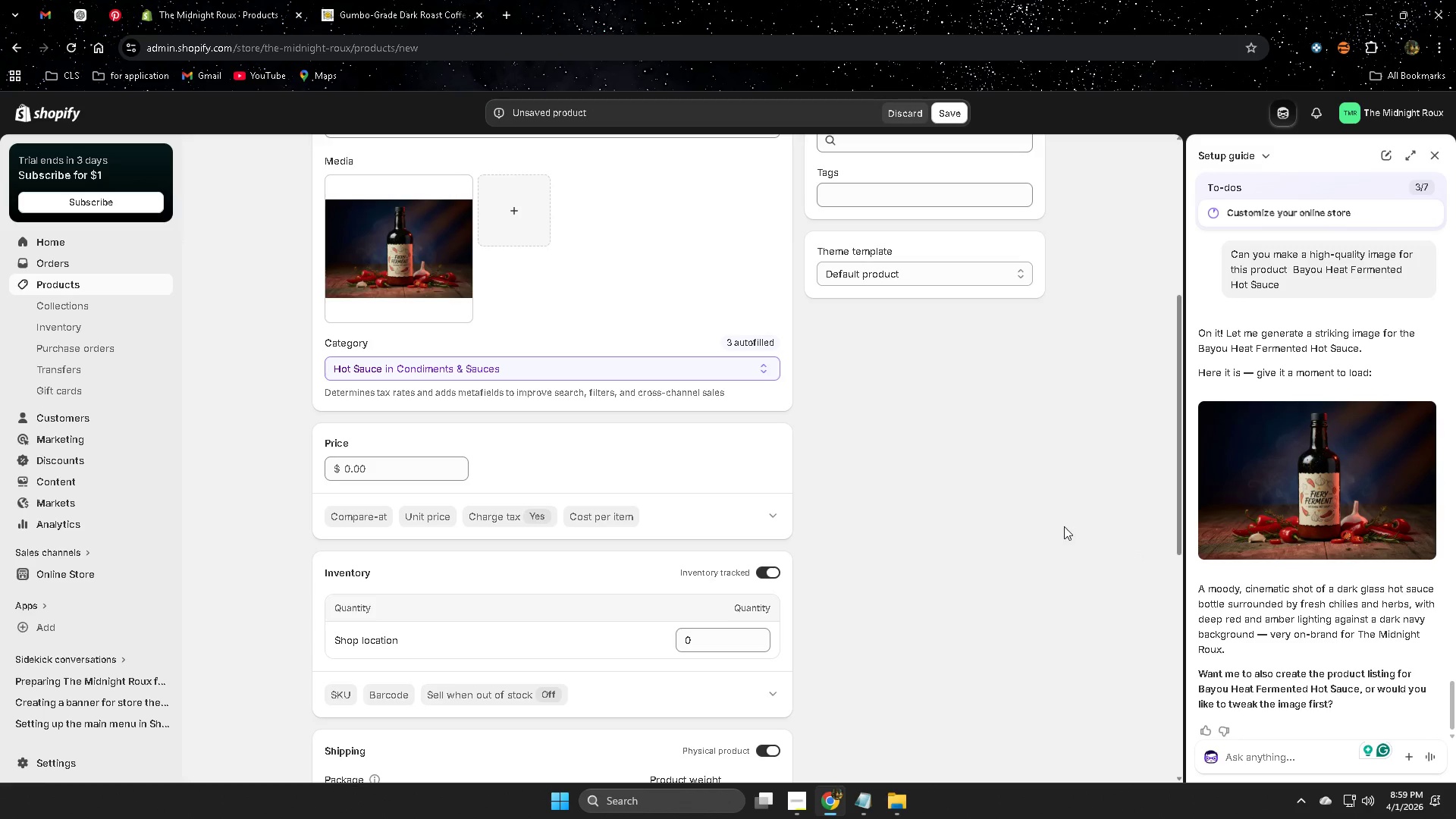 
wait(6.52)
 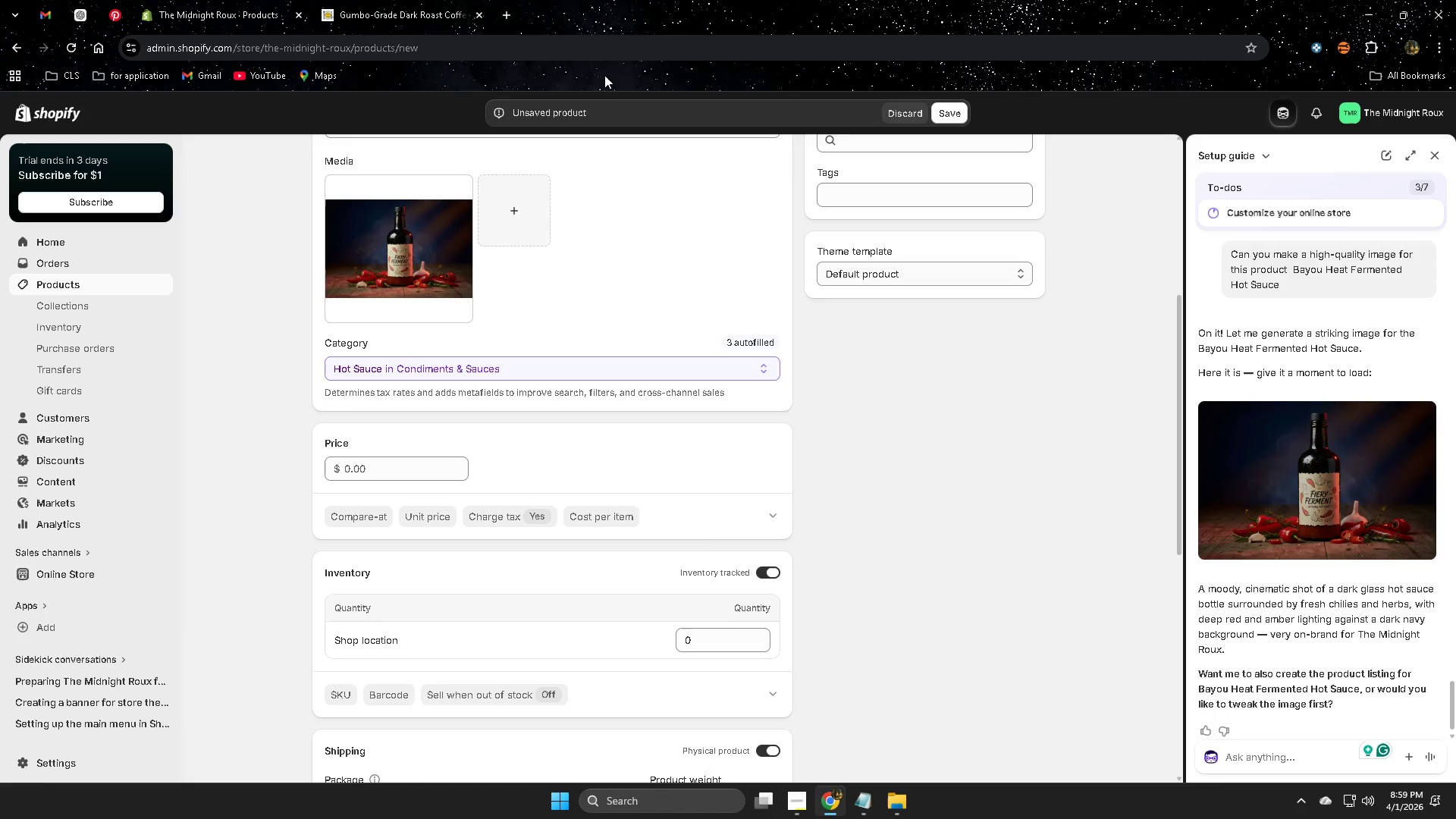 
left_click([411, 0])
 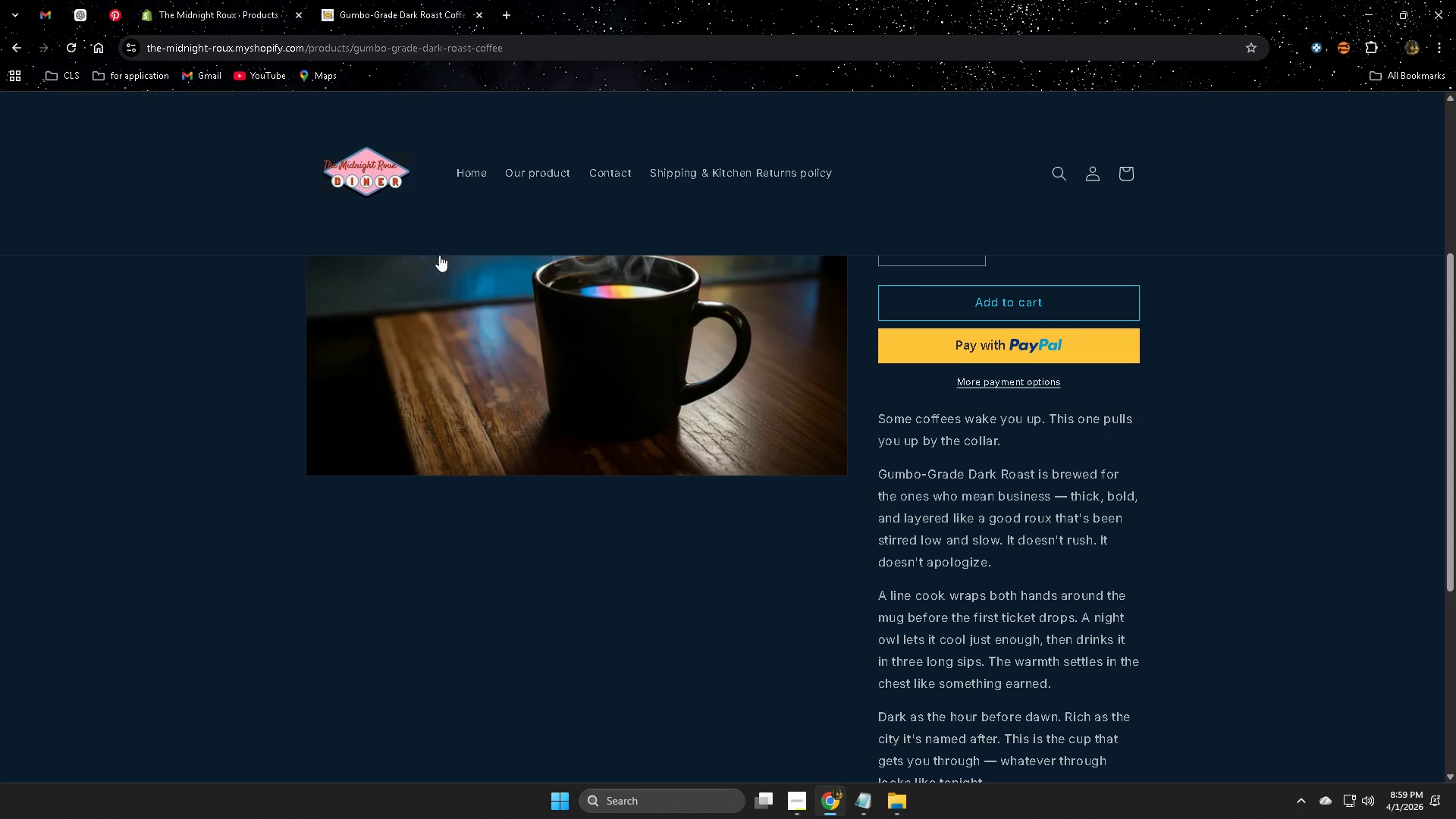 
scroll: coordinate [549, 512], scroll_direction: up, amount: 4.0
 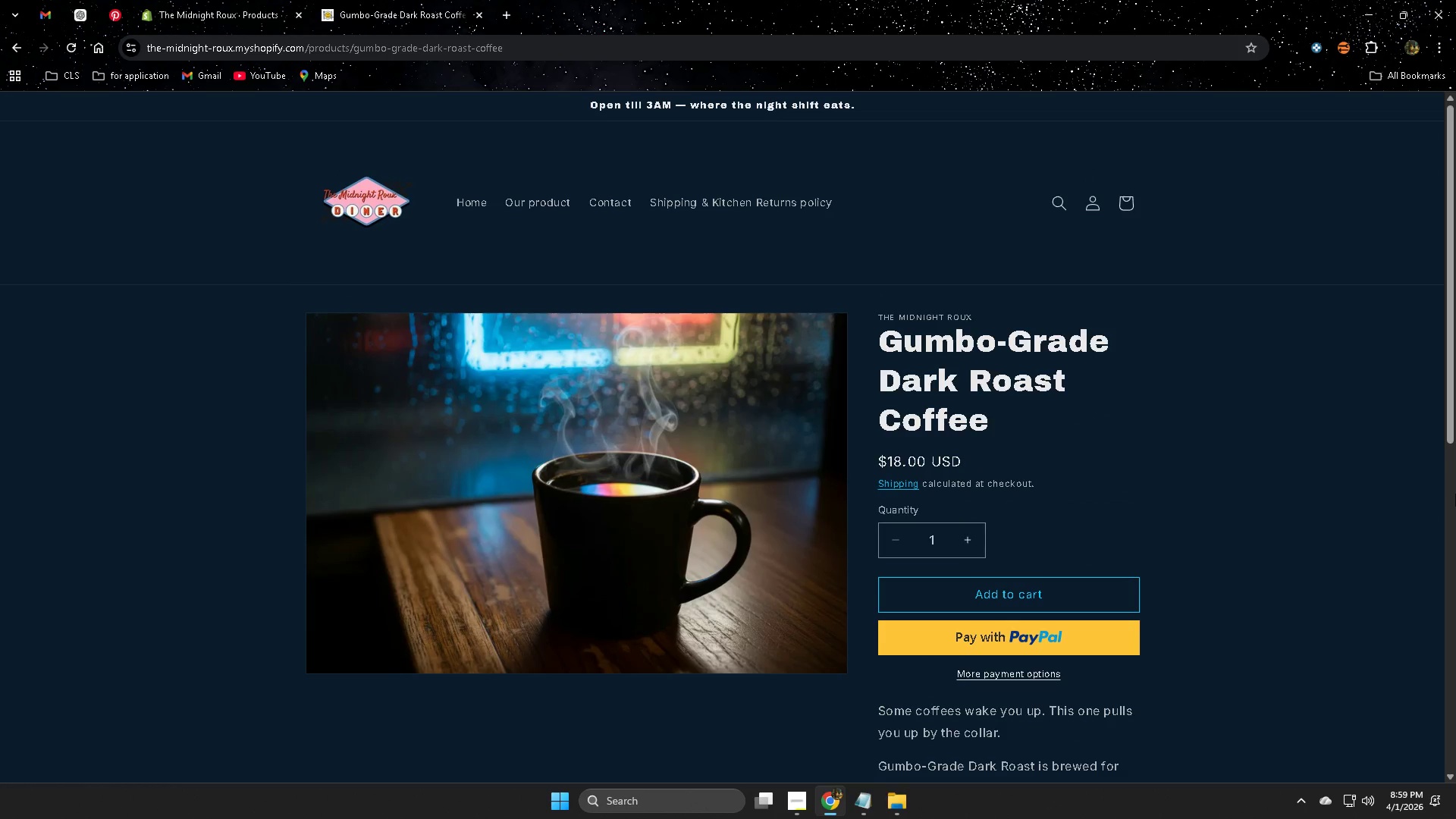 
scroll: coordinate [1412, 482], scroll_direction: down, amount: 1.0
 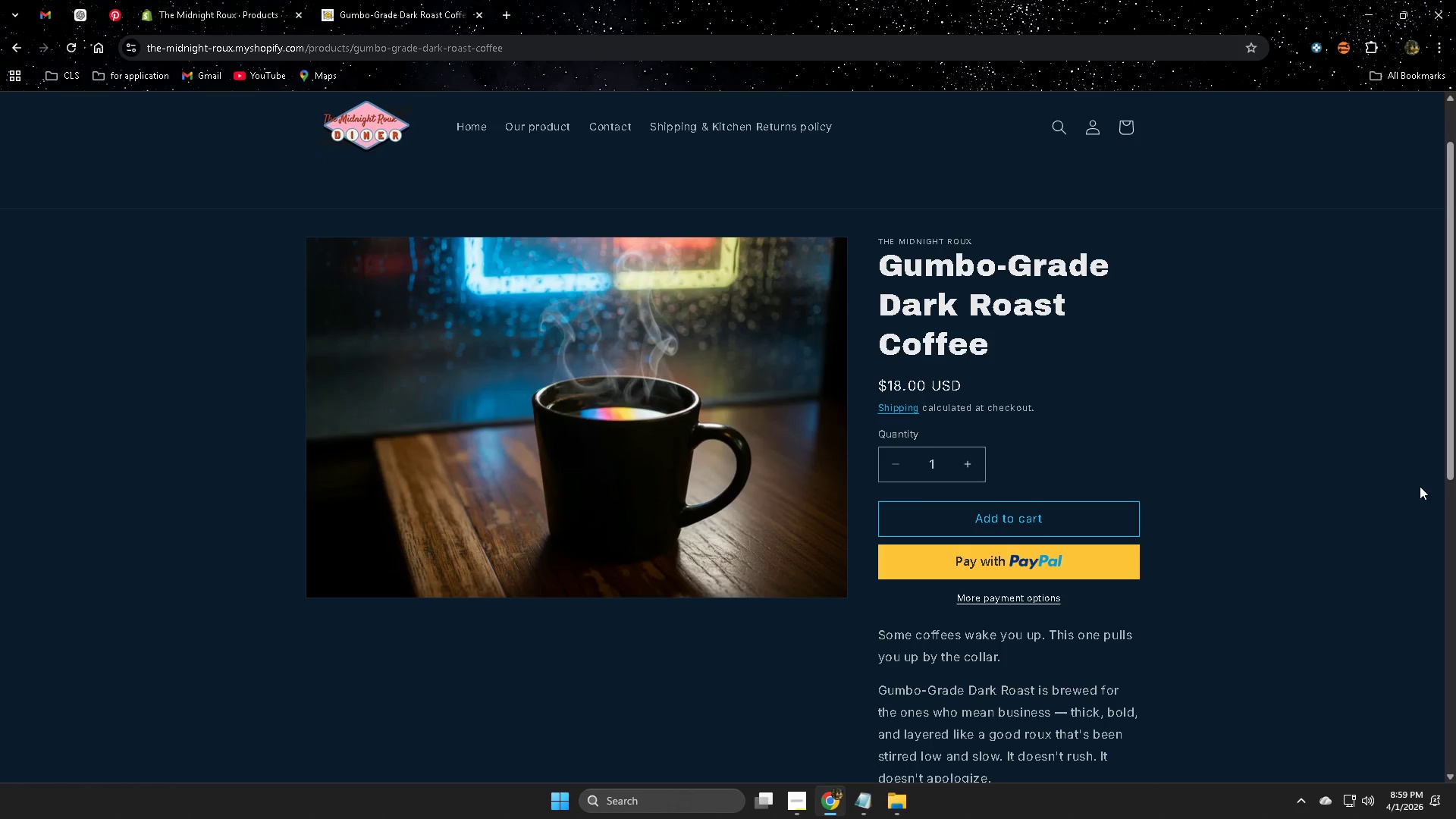 
wait(11.54)
 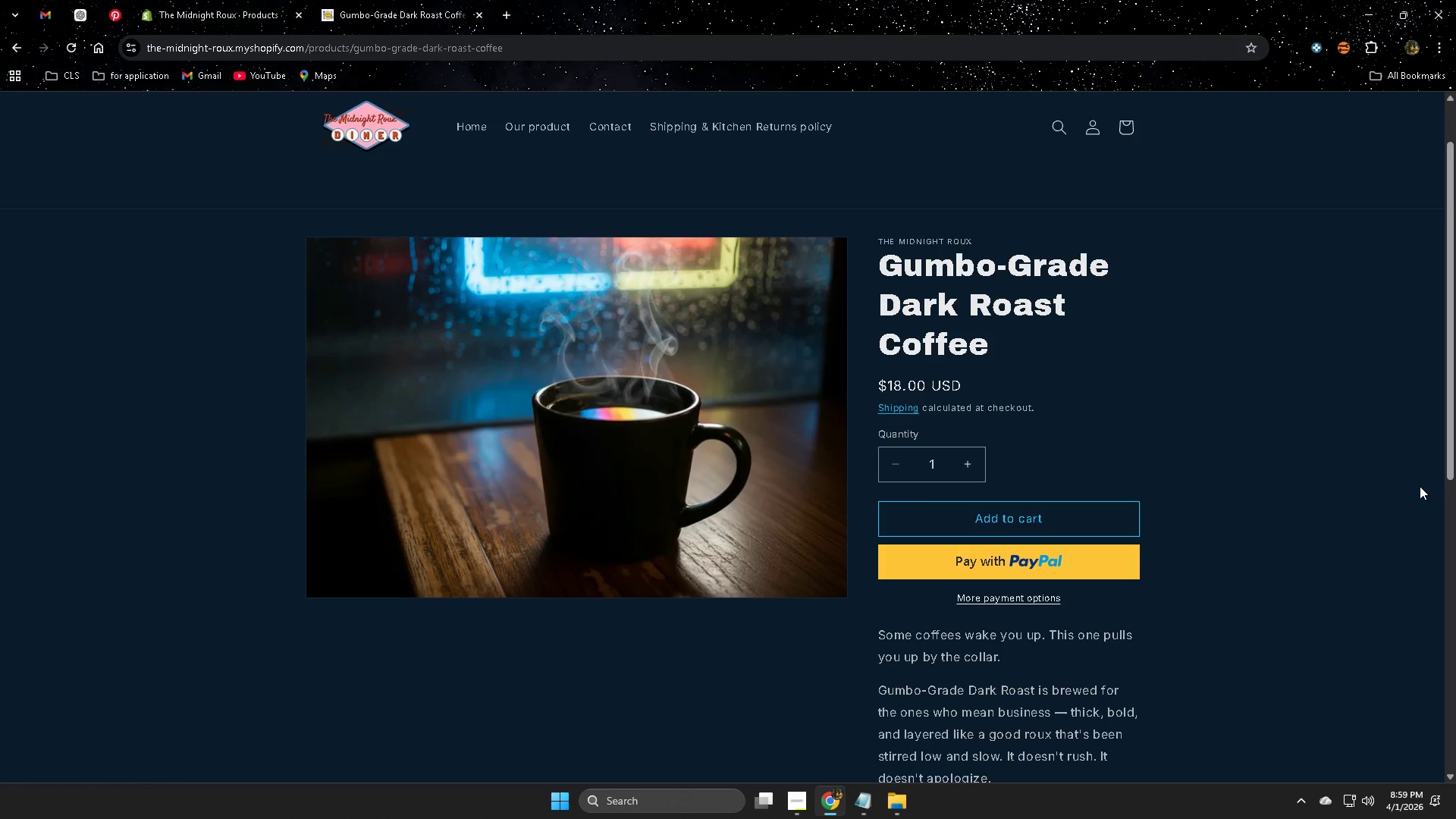 
left_click([893, 265])
 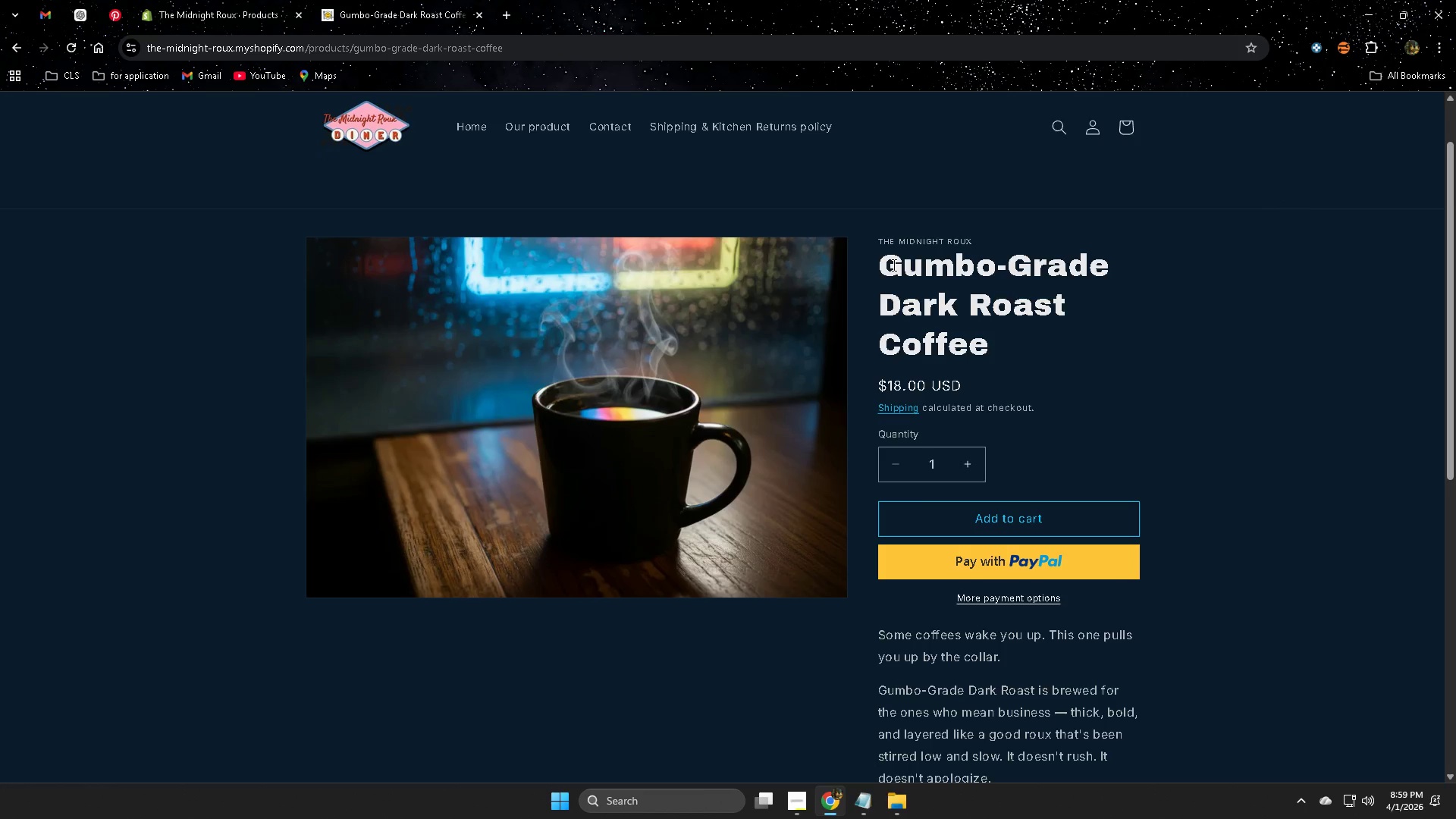 
left_click_drag(start_coordinate=[893, 265], to_coordinate=[981, 337])
 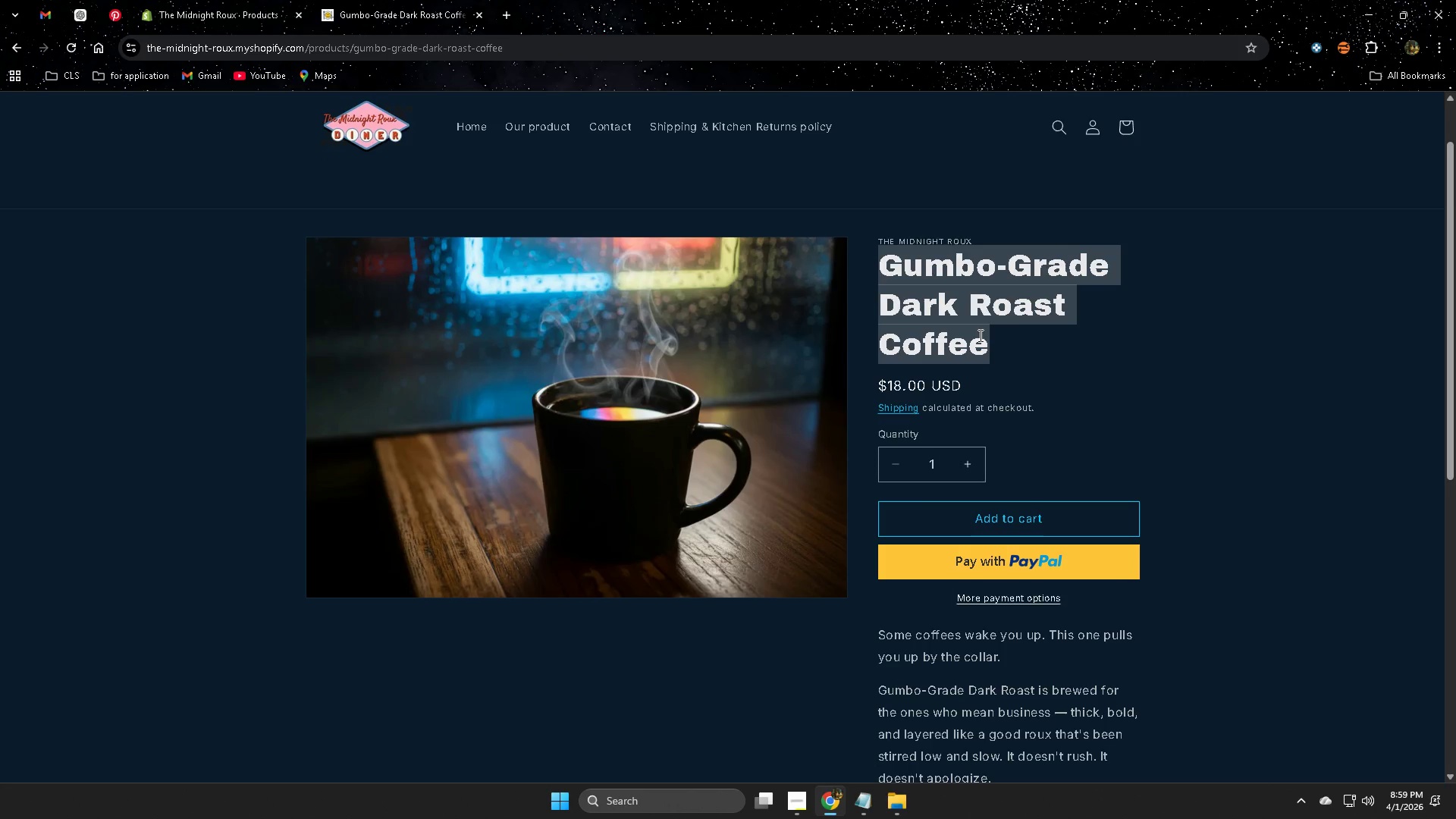 
key(Control+ControlLeft)
 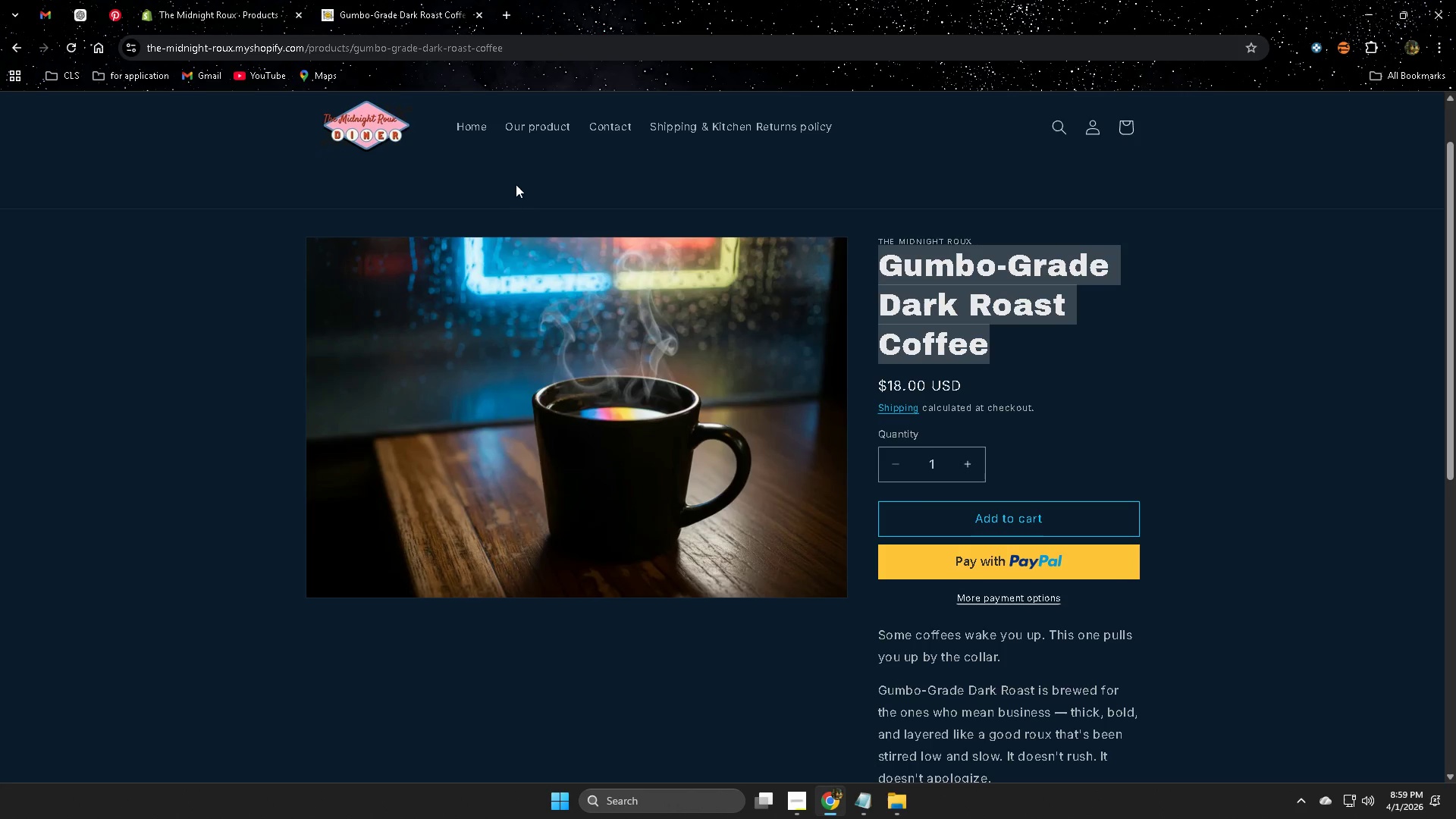 
key(Control+C)
 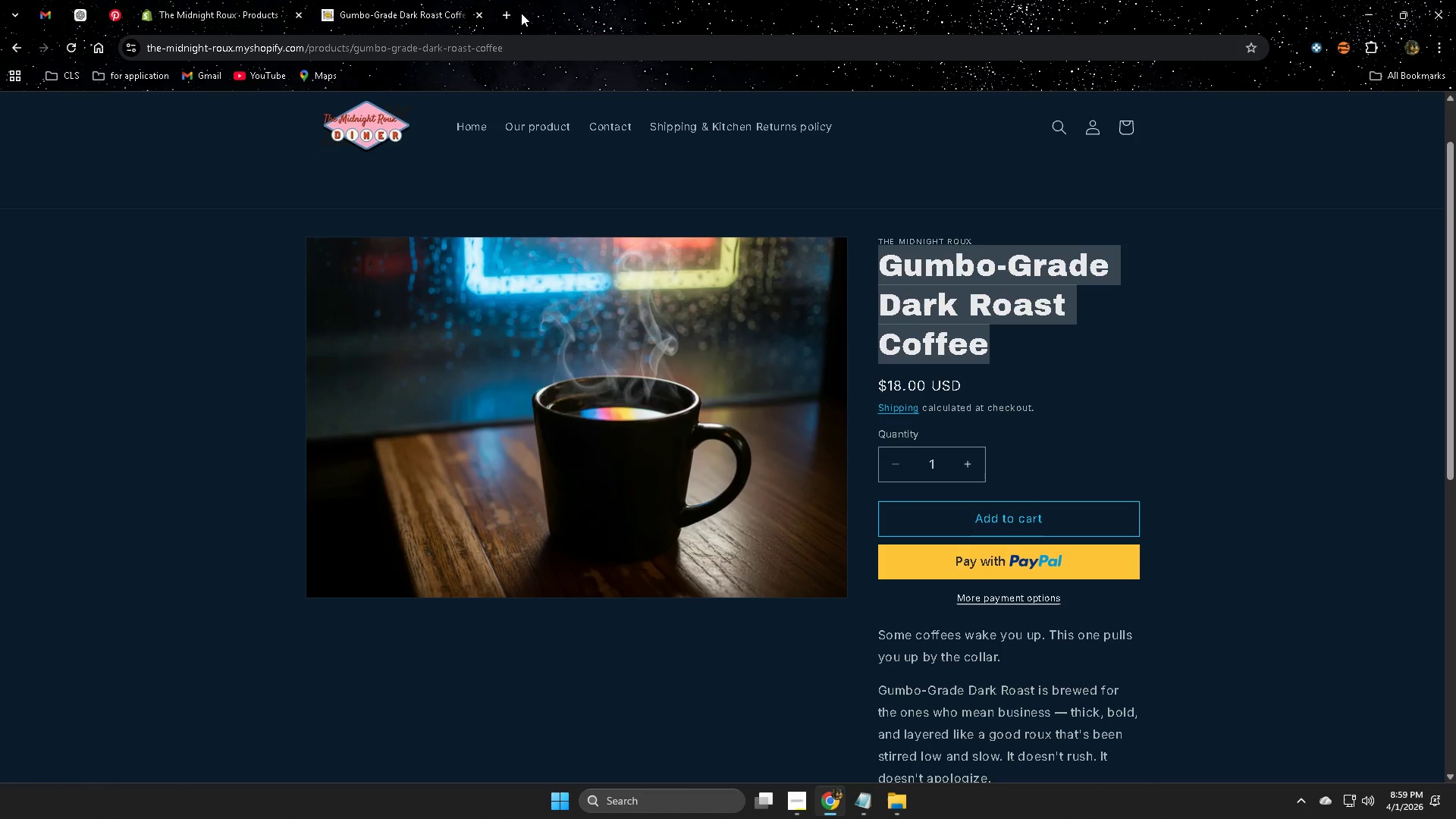 
left_click([510, 13])
 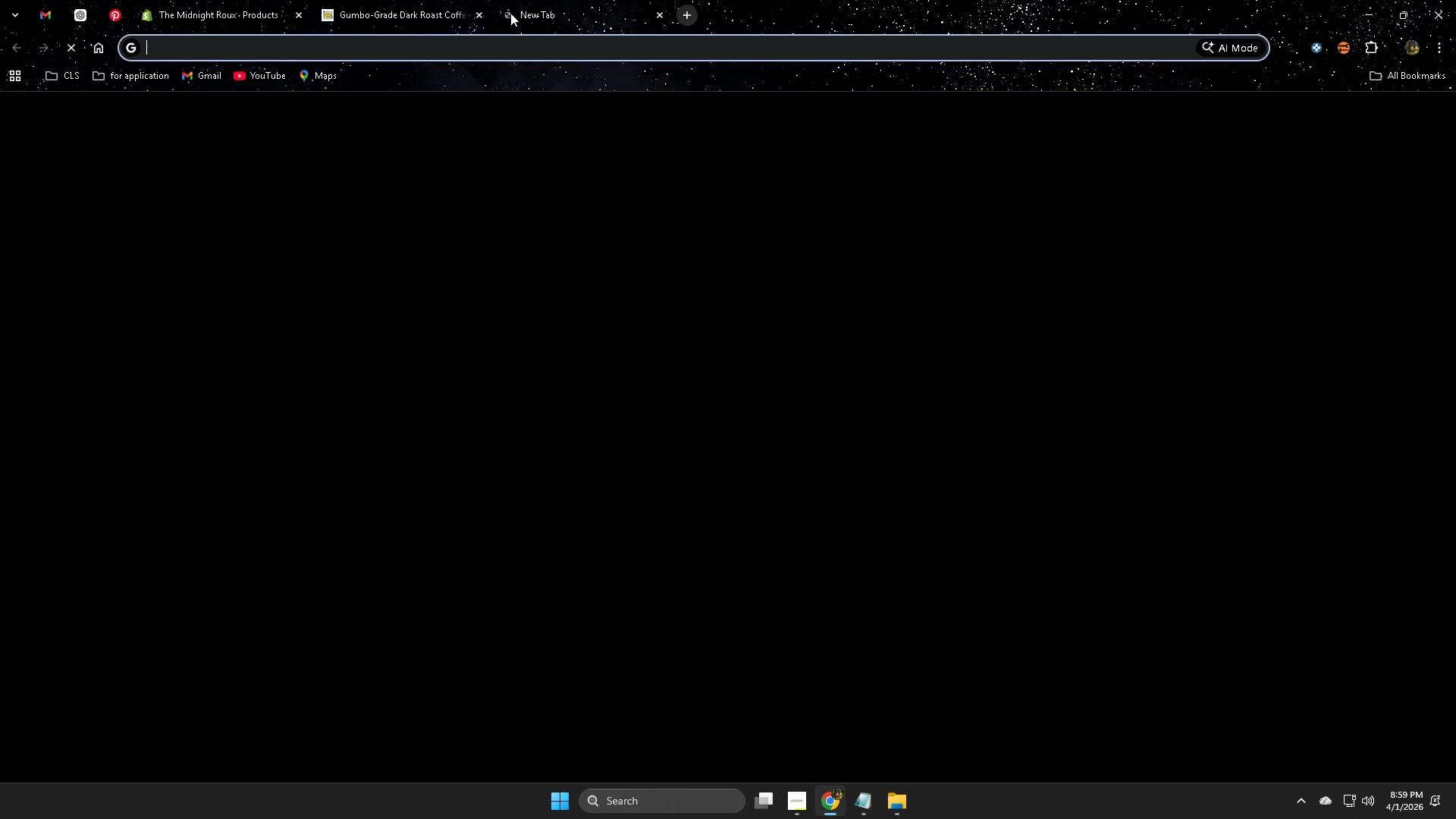 
key(Control+ControlLeft)
 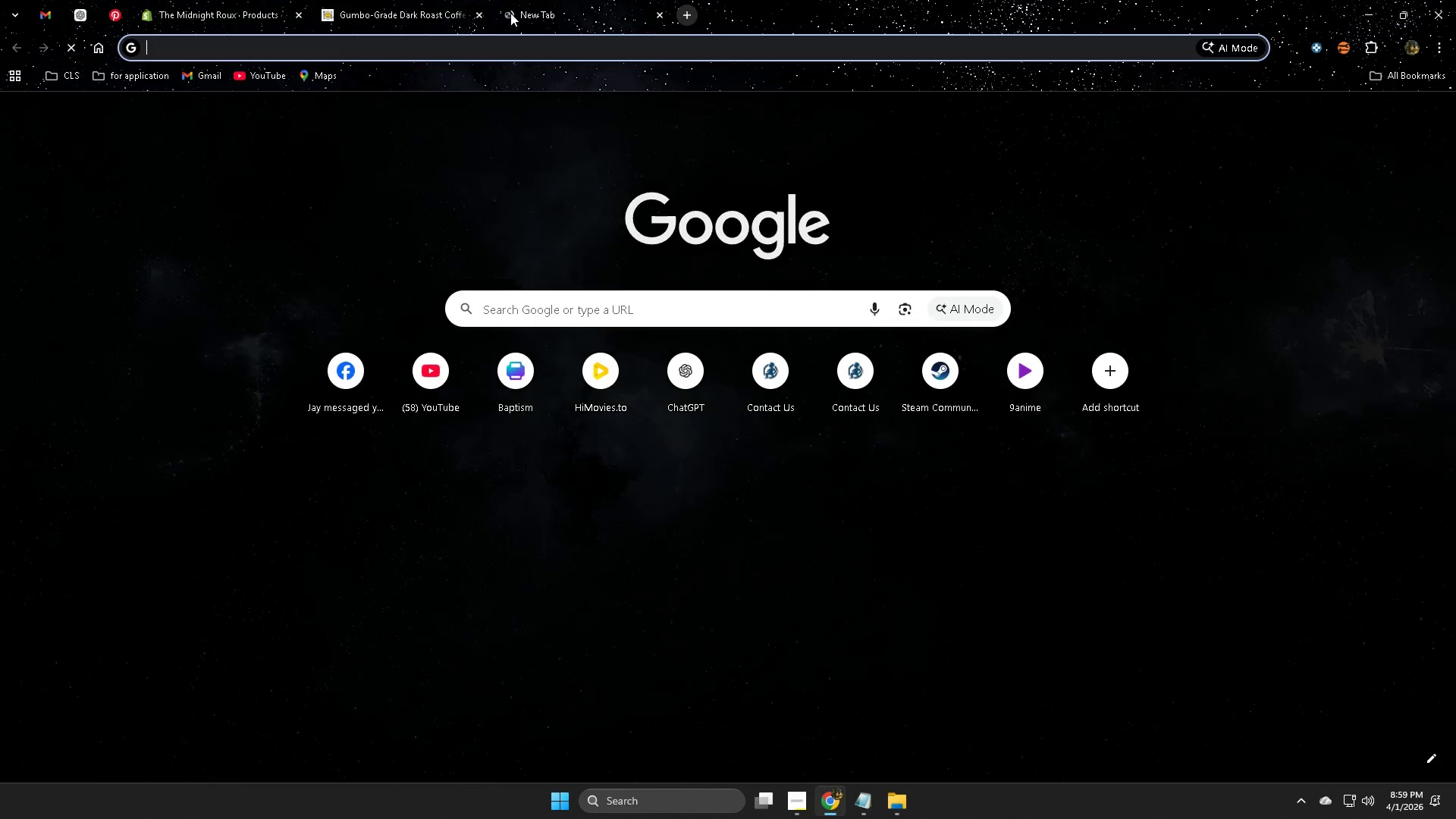 
key(Control+V)
 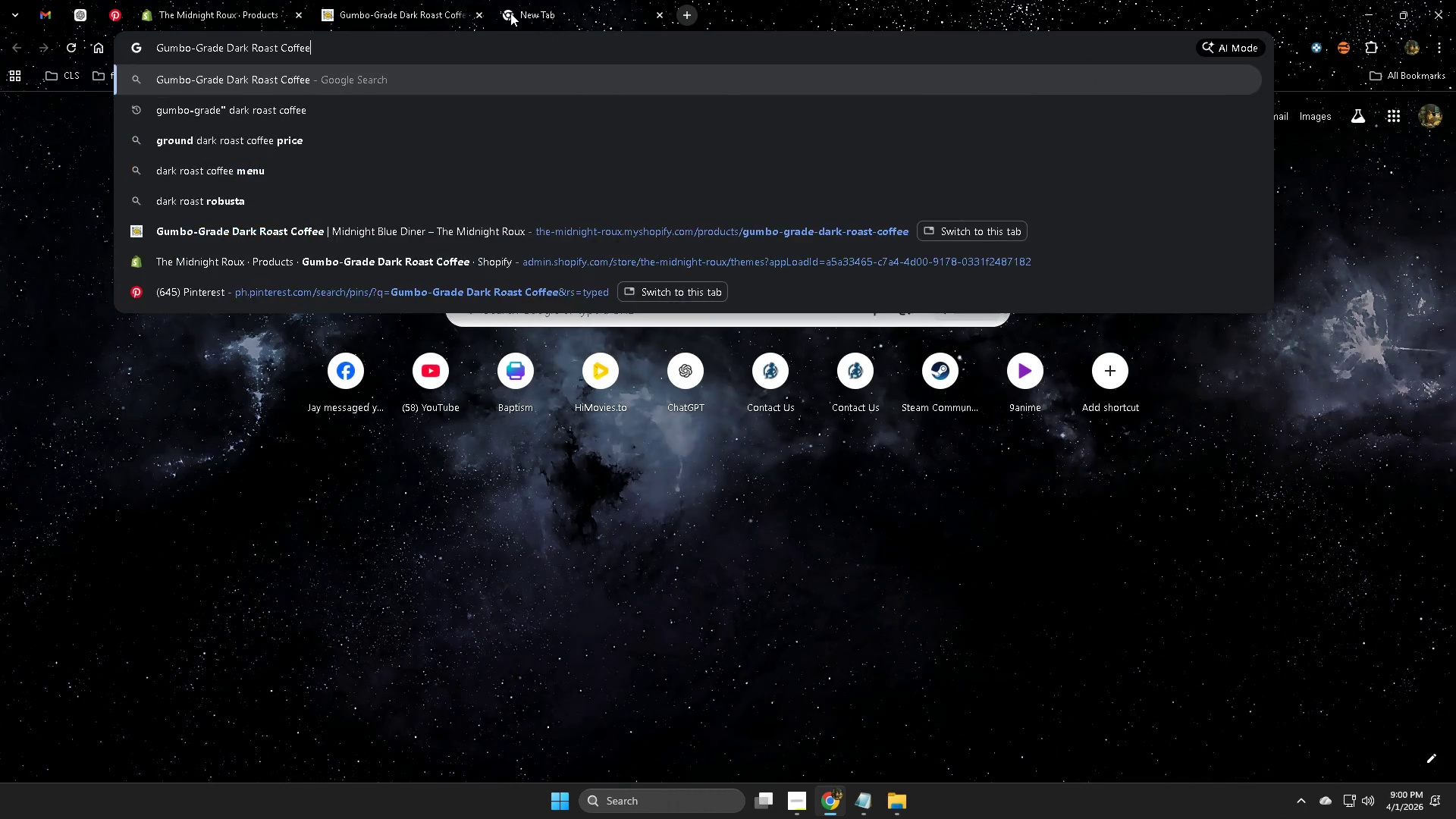 
type( exp)
key(Backspace)
type(ample proc)
key(Backspace)
type(dyc)
key(Backspace)
key(Backspace)
type(uct)
 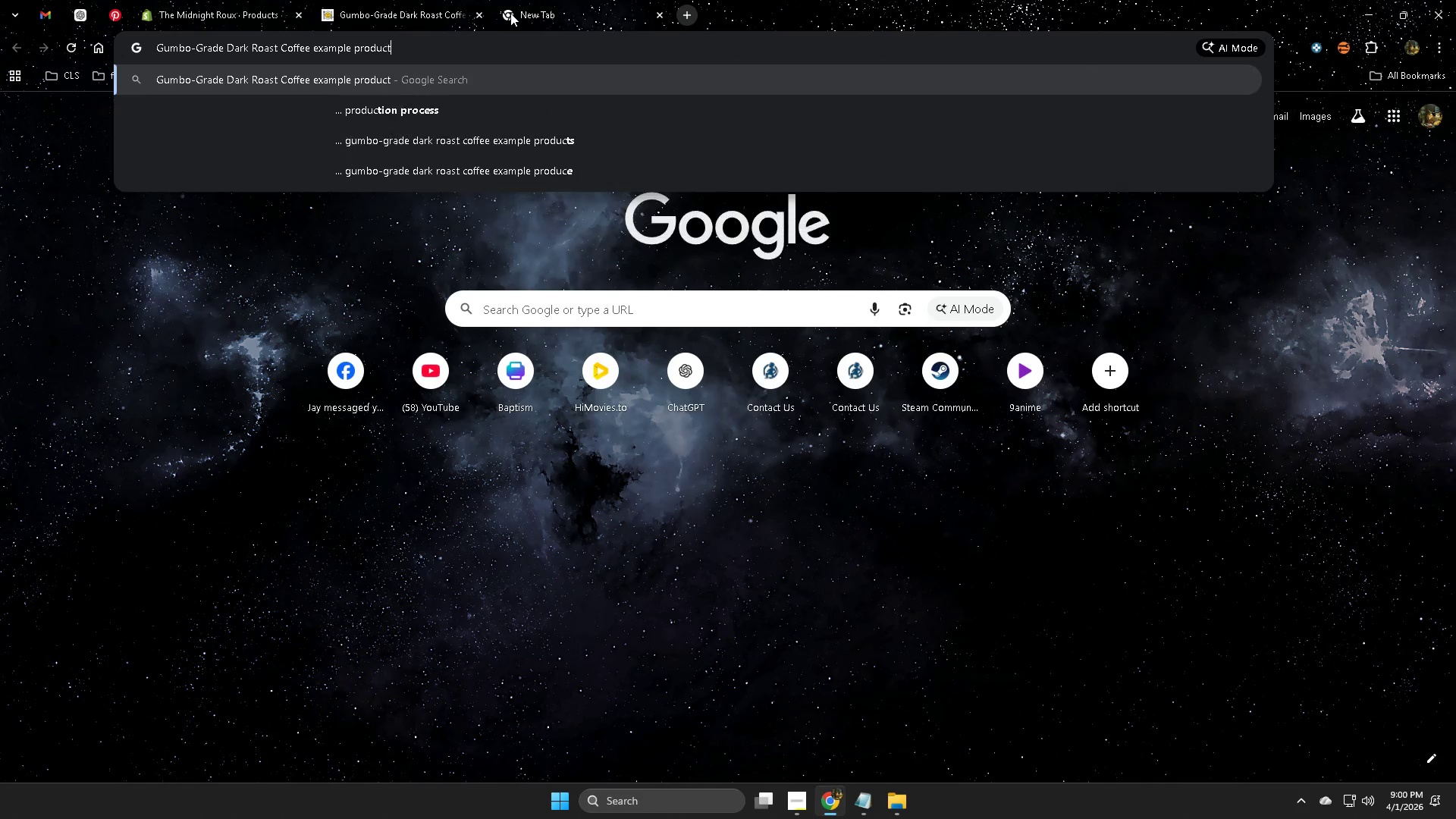 
key(Enter)
 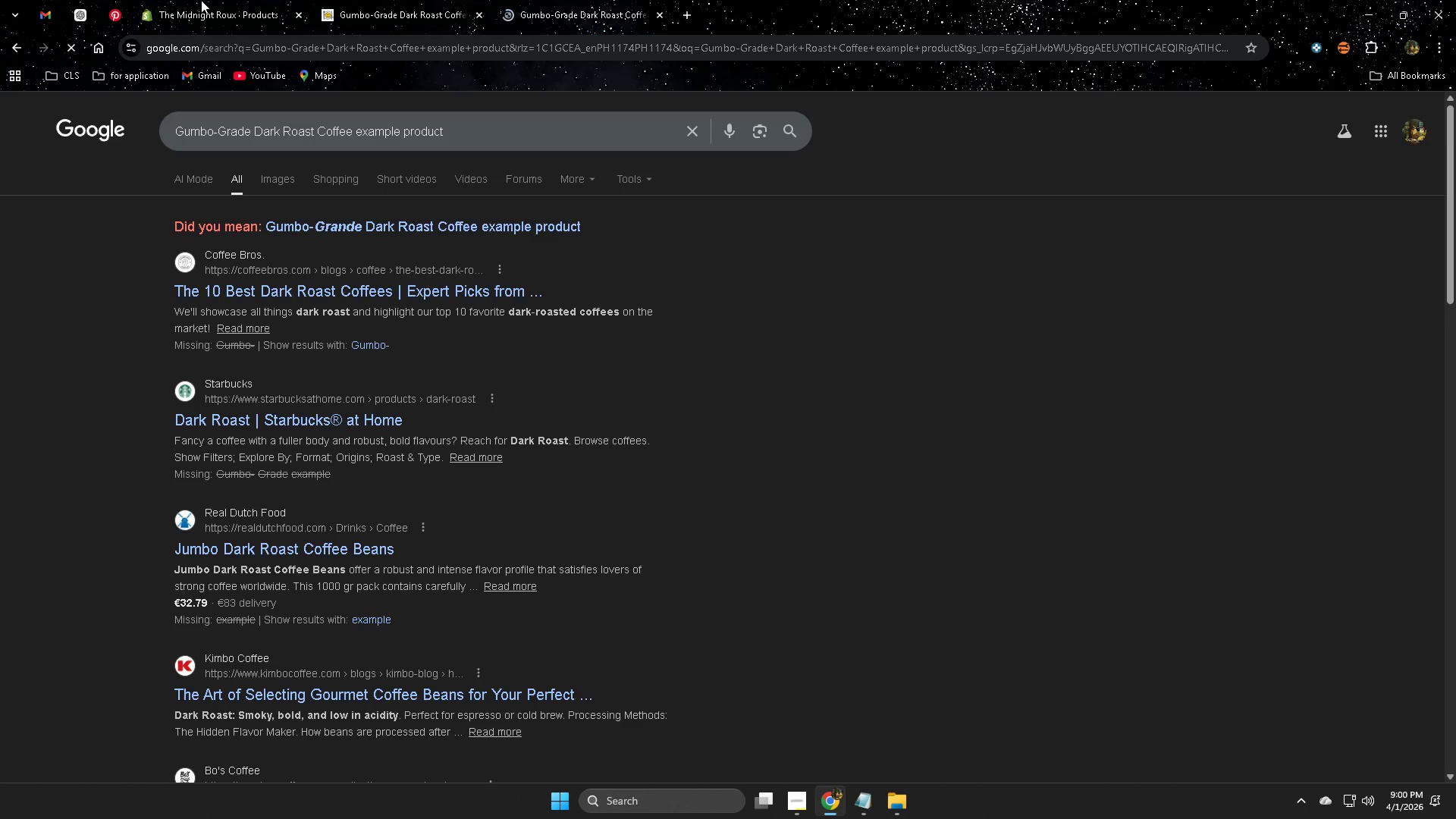 
left_click([425, 224])
 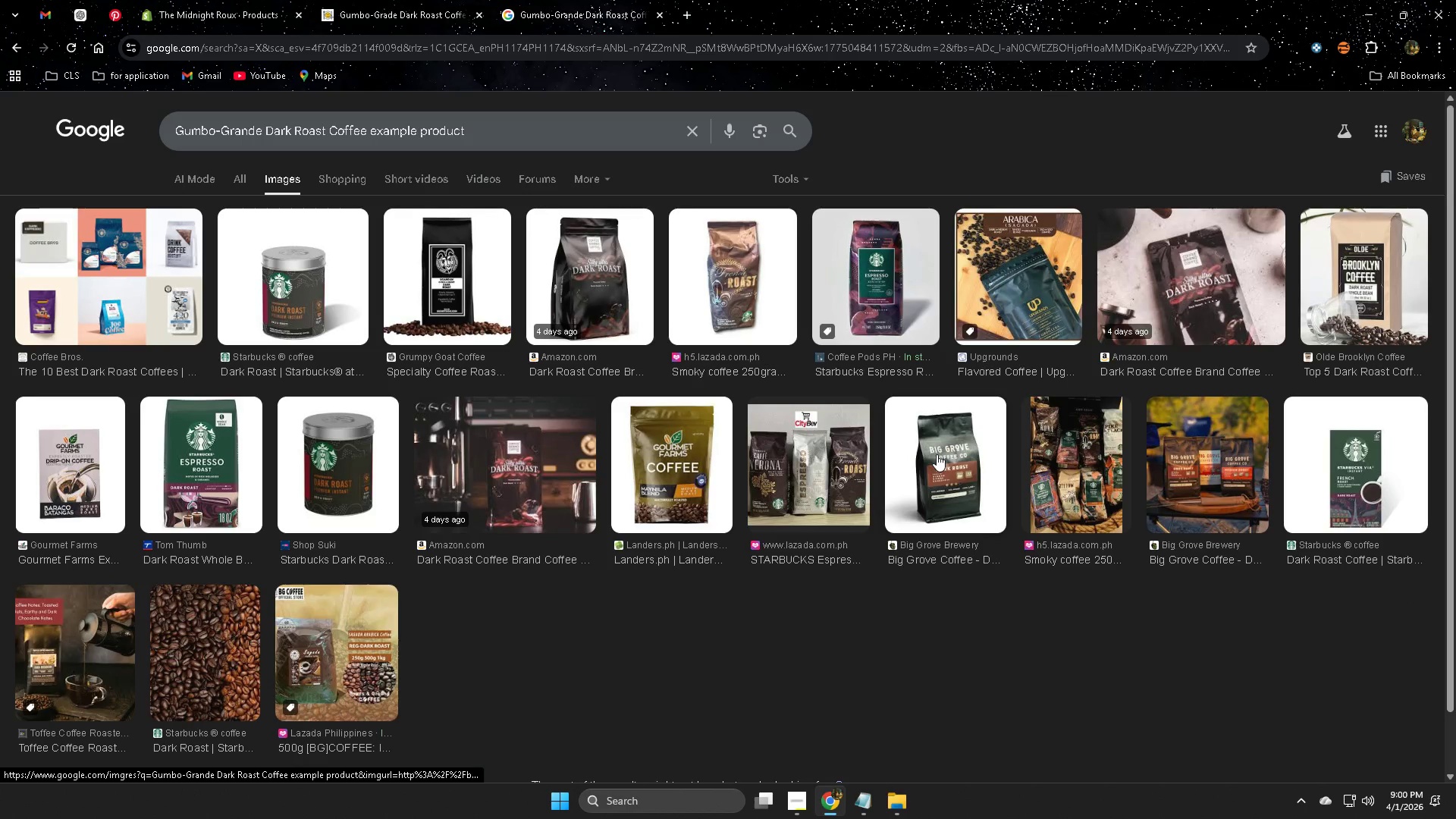 
wait(6.89)
 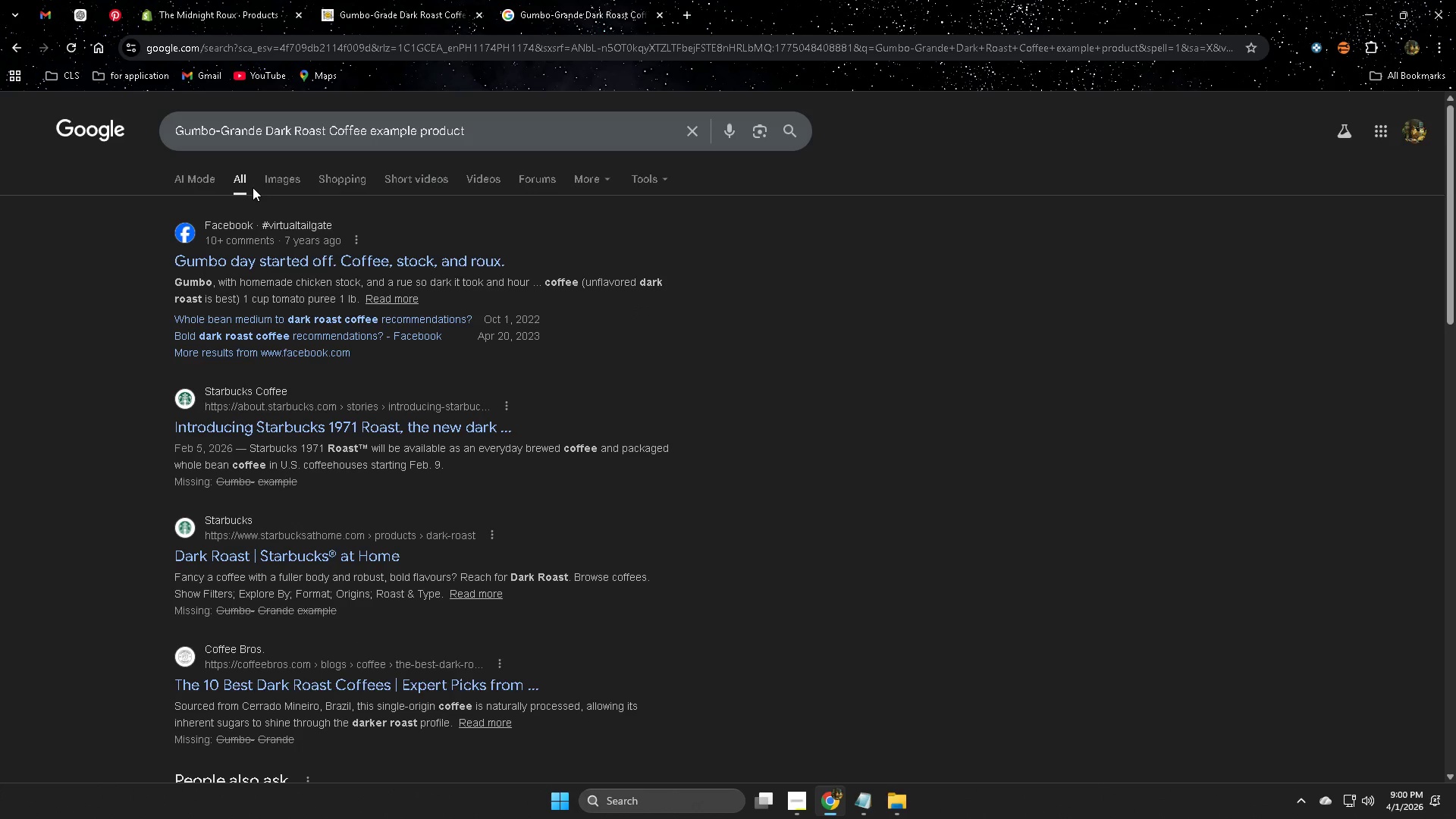 
left_click([315, 312])
 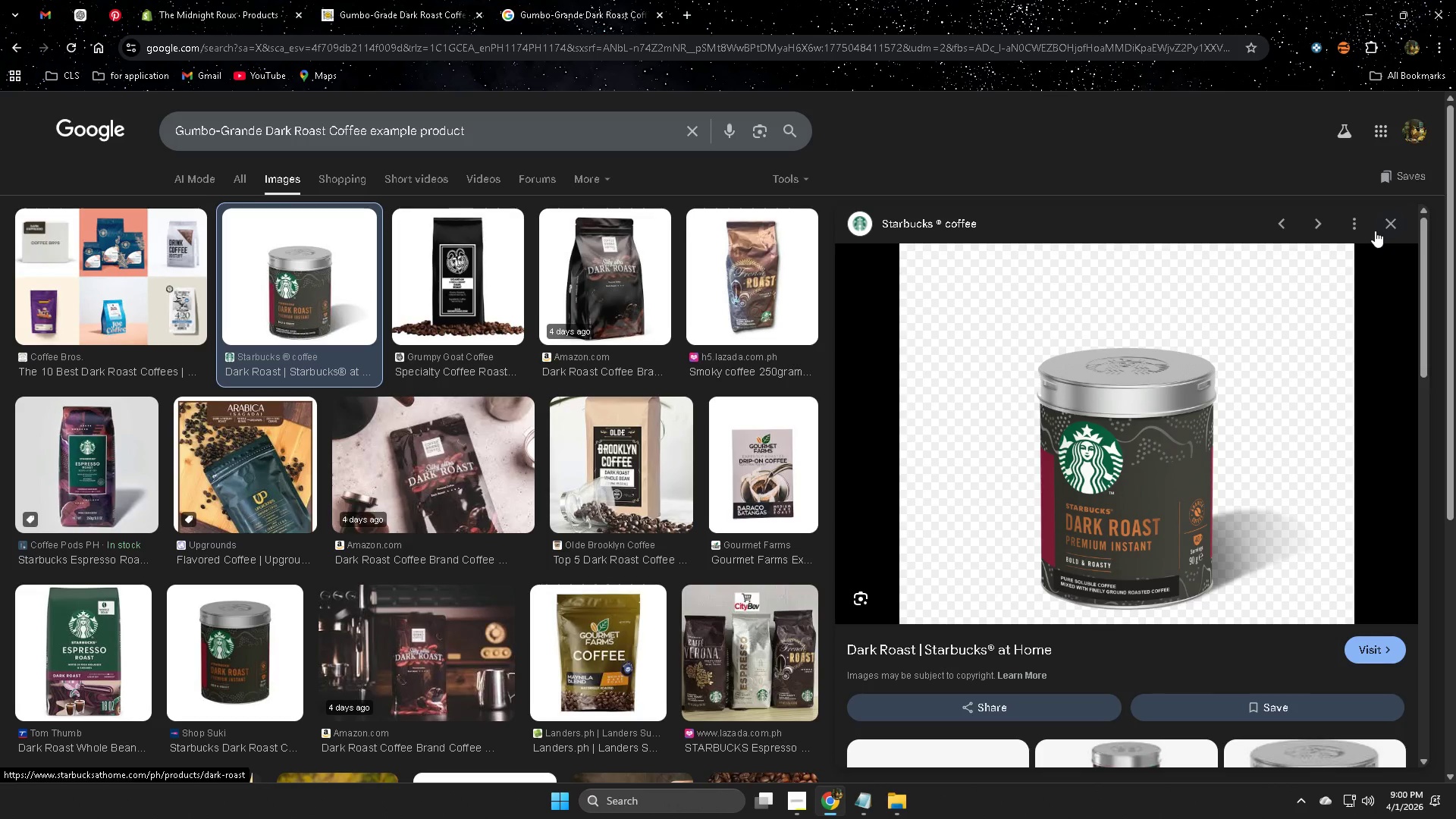 
left_click([1389, 219])
 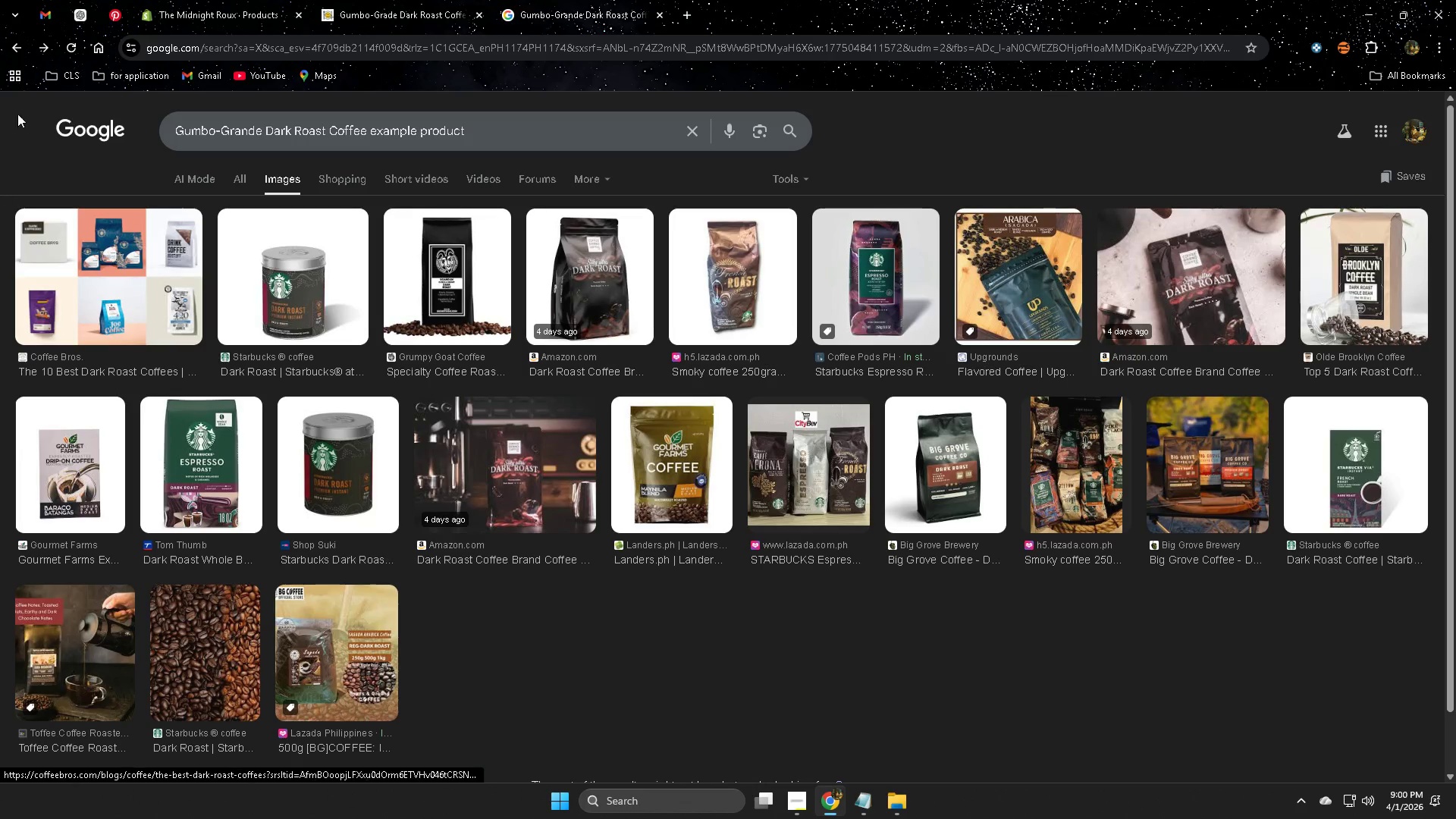 
left_click([86, 14])
 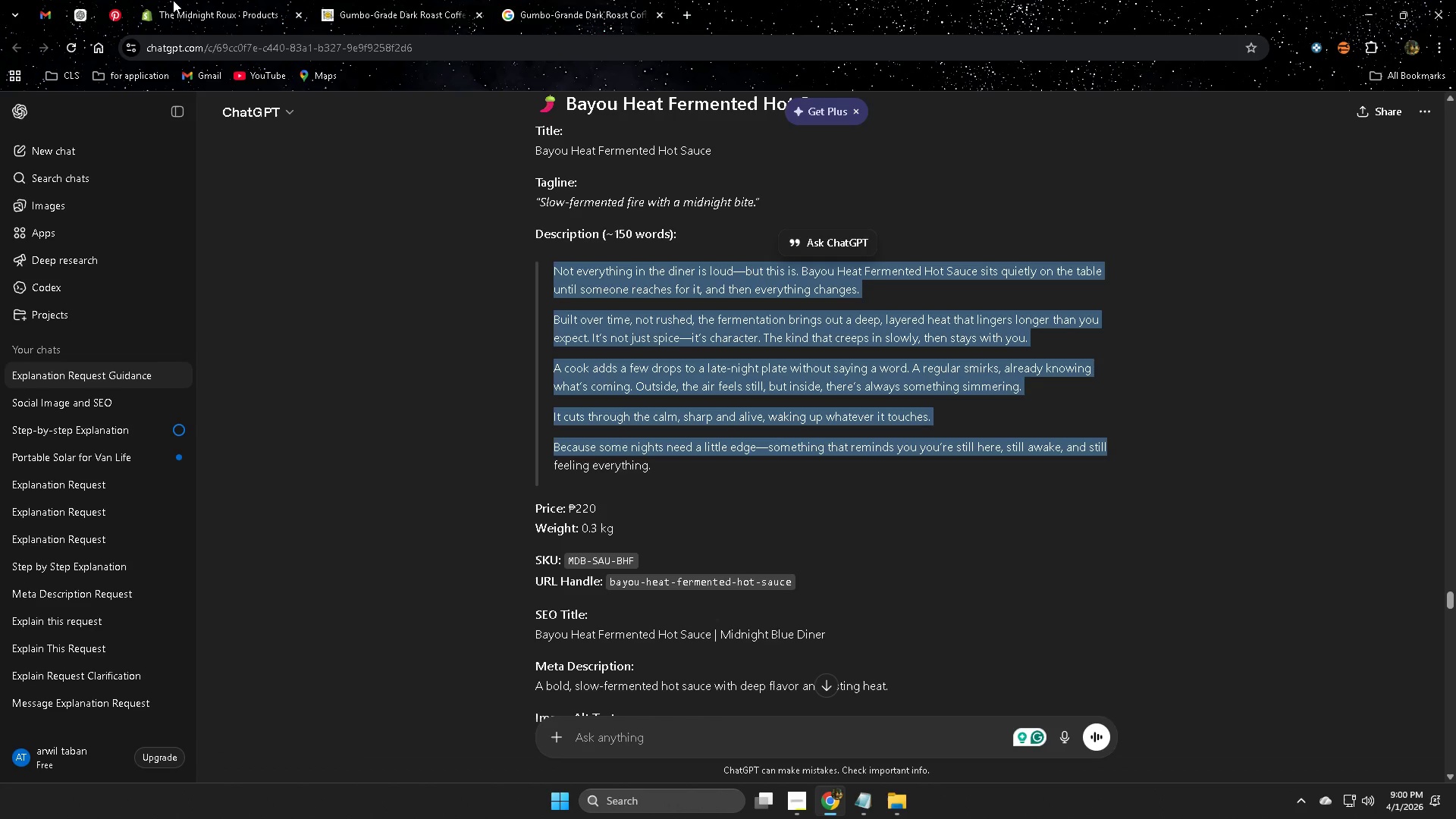 
left_click([173, 0])
 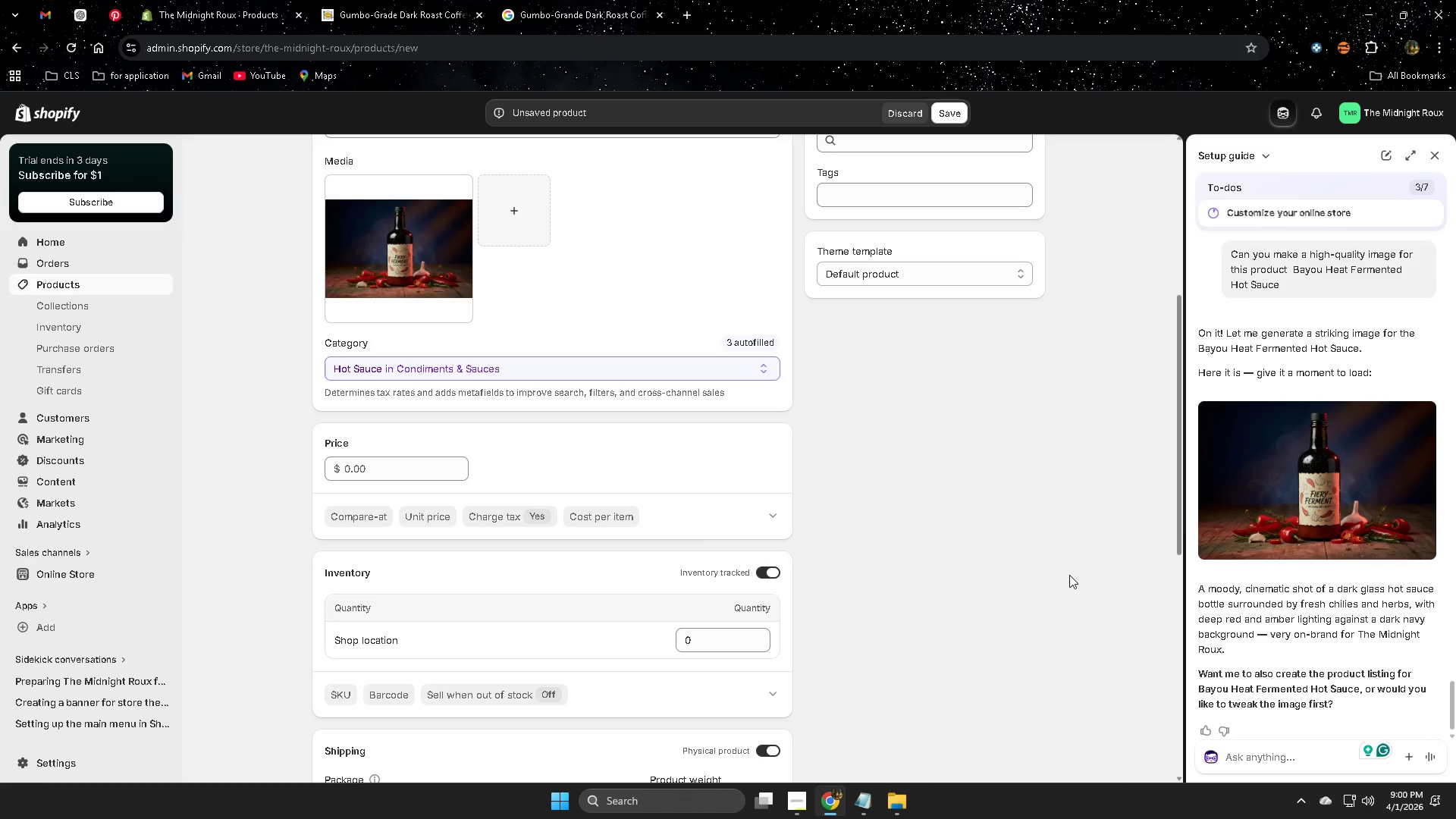 
scroll: coordinate [1069, 575], scroll_direction: up, amount: 1.0
 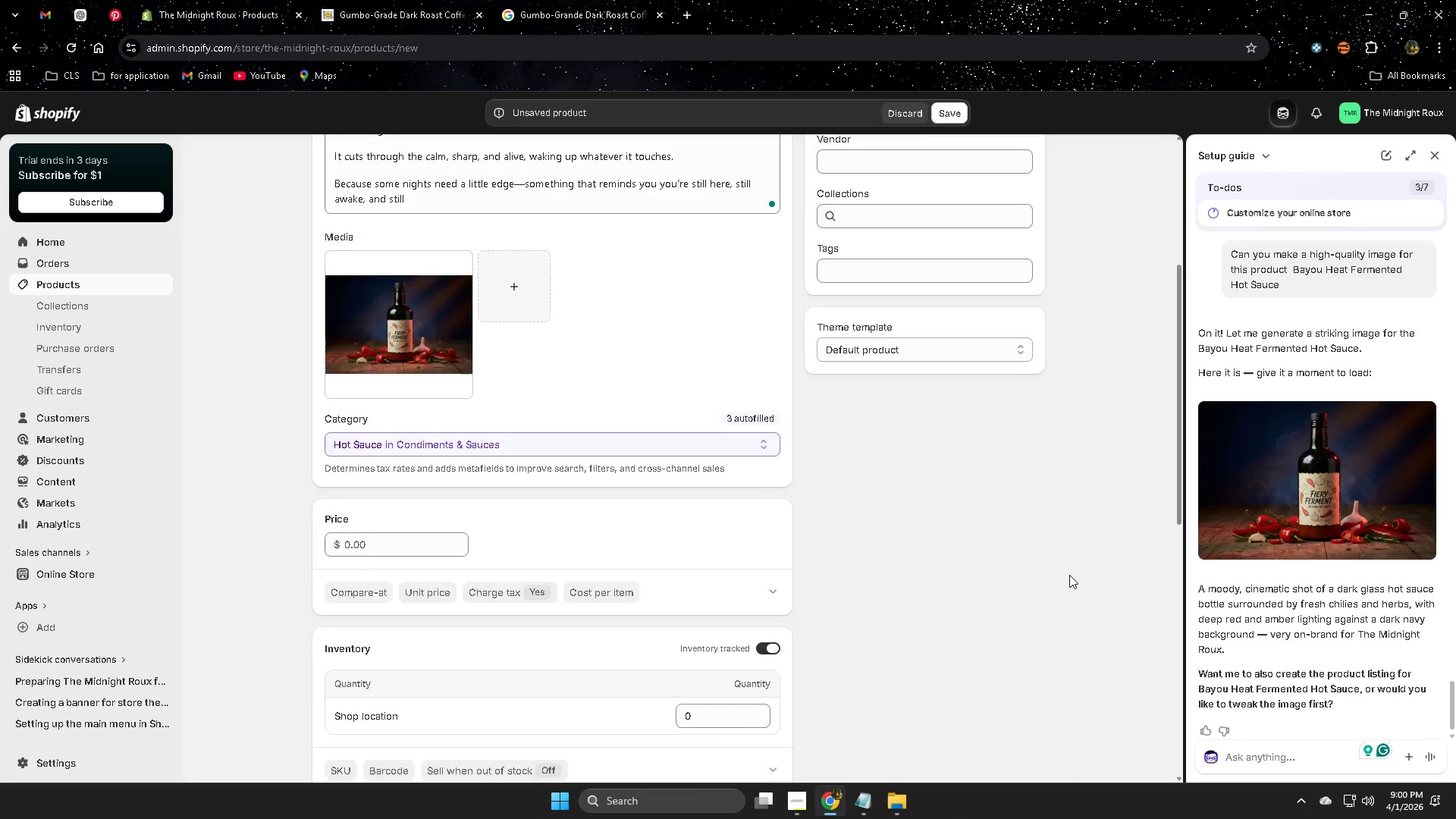 
scroll: coordinate [1069, 575], scroll_direction: none, amount: 0.0
 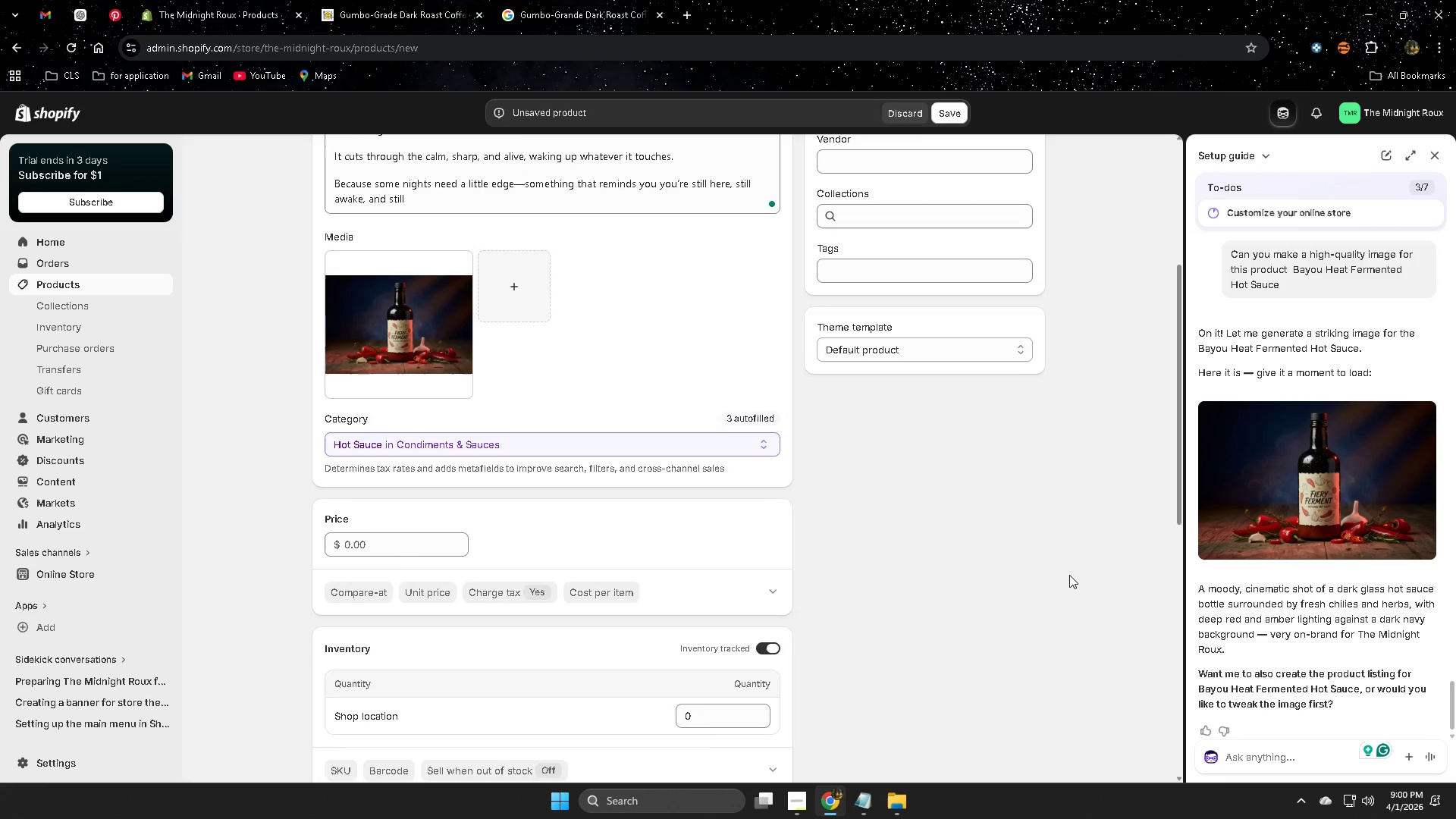 
scroll: coordinate [1069, 575], scroll_direction: up, amount: 2.0
 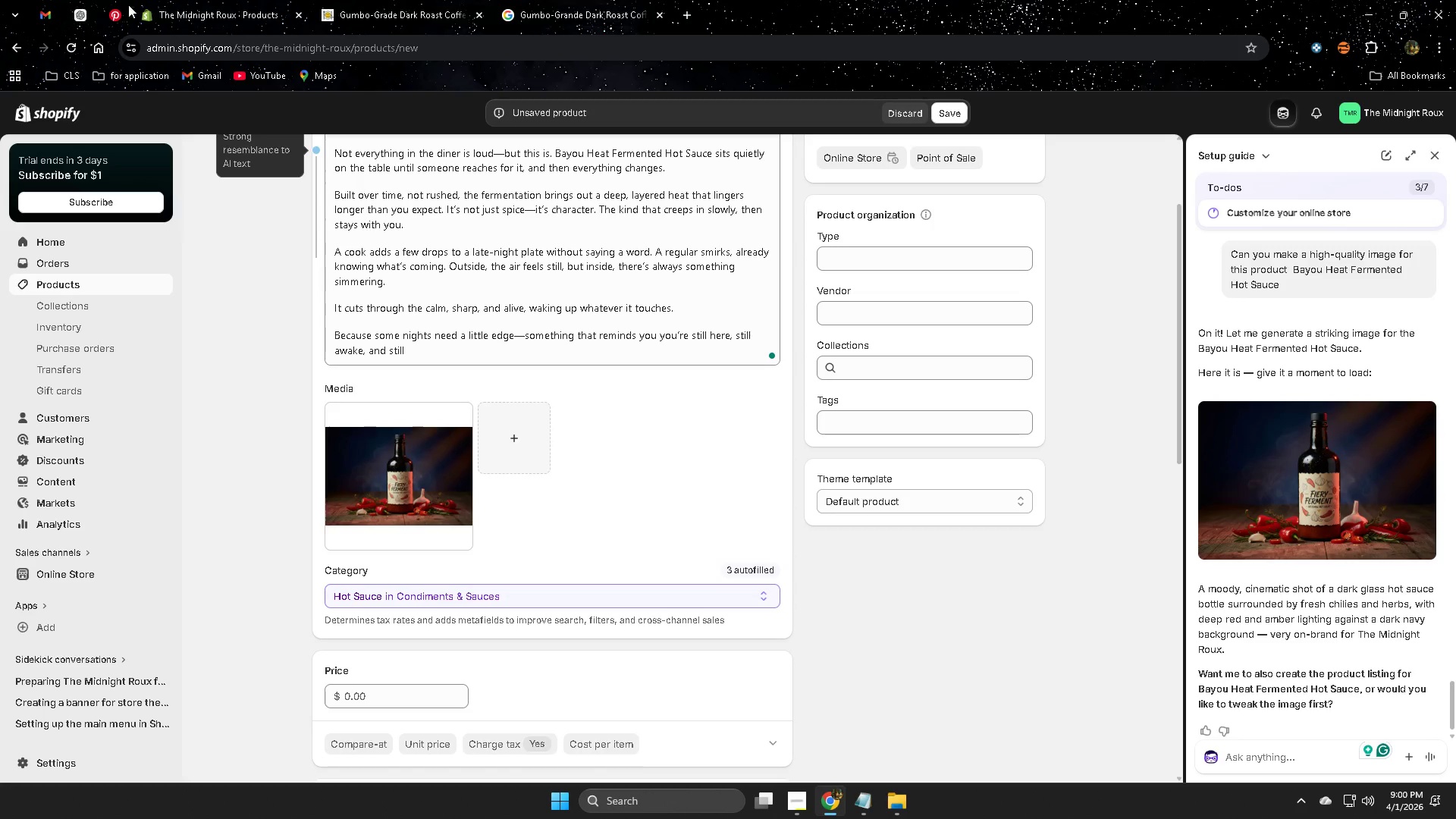 
left_click([580, 0])
 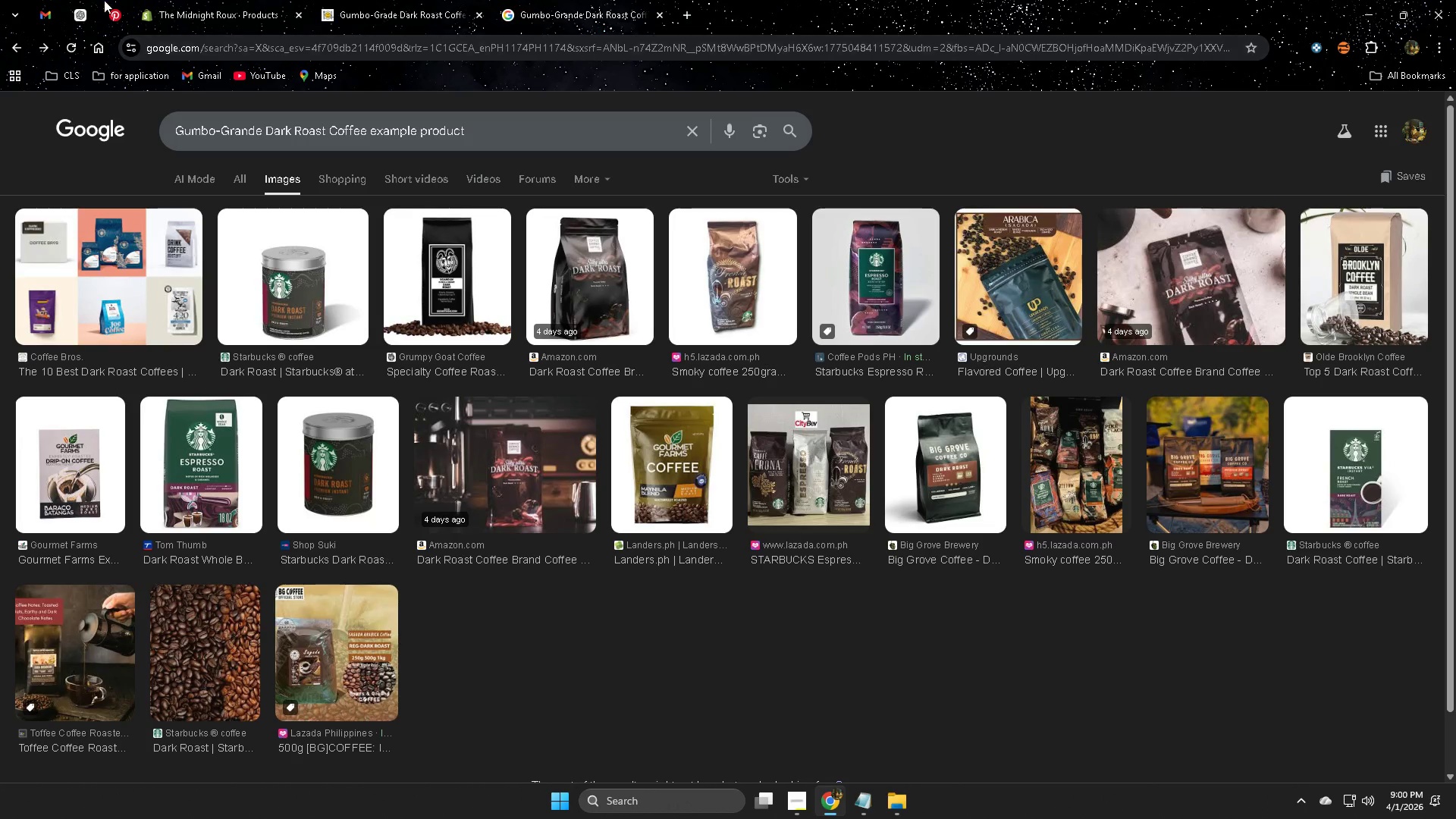 
left_click([91, 11])
 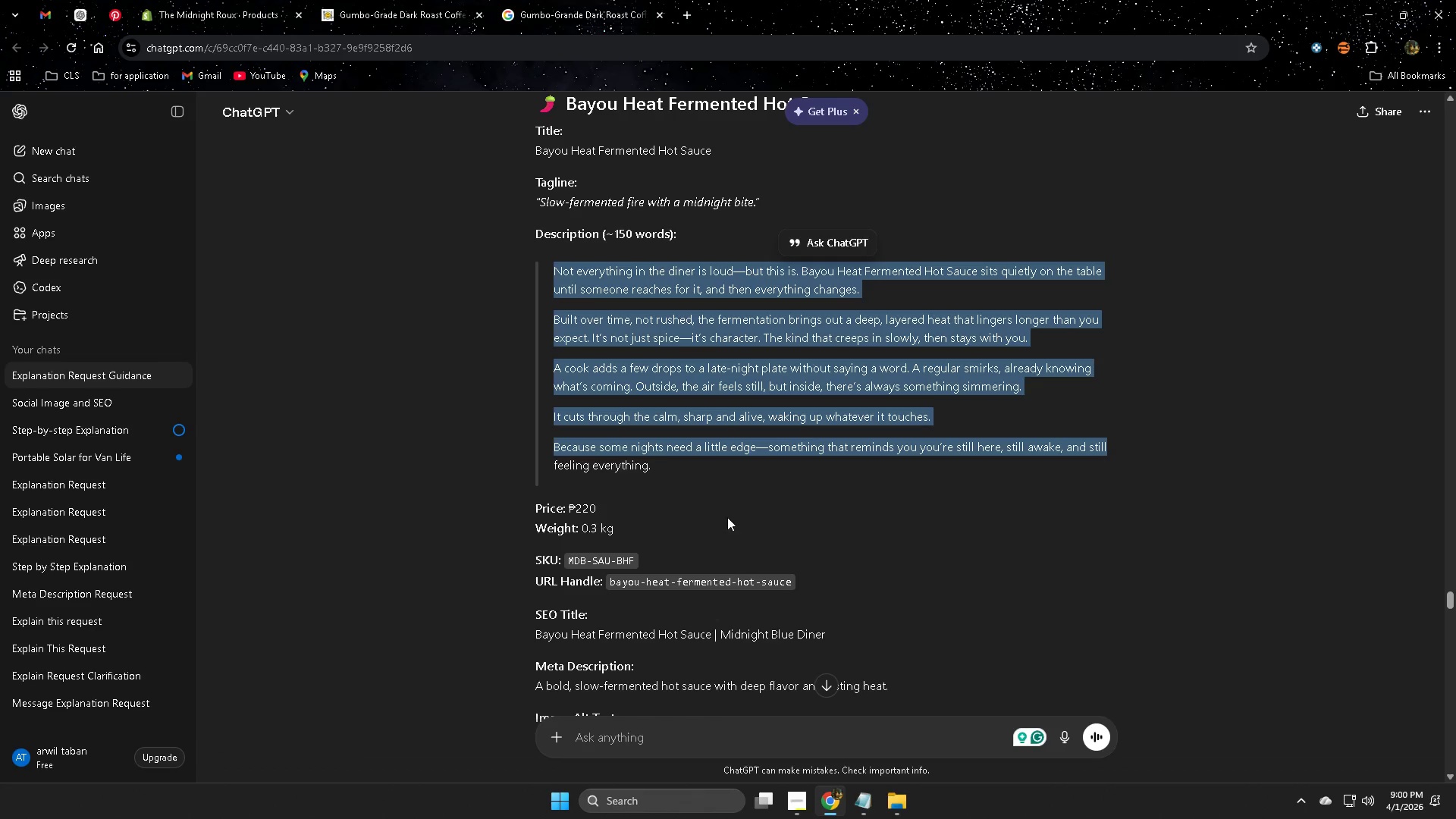 
left_click([562, 268])
 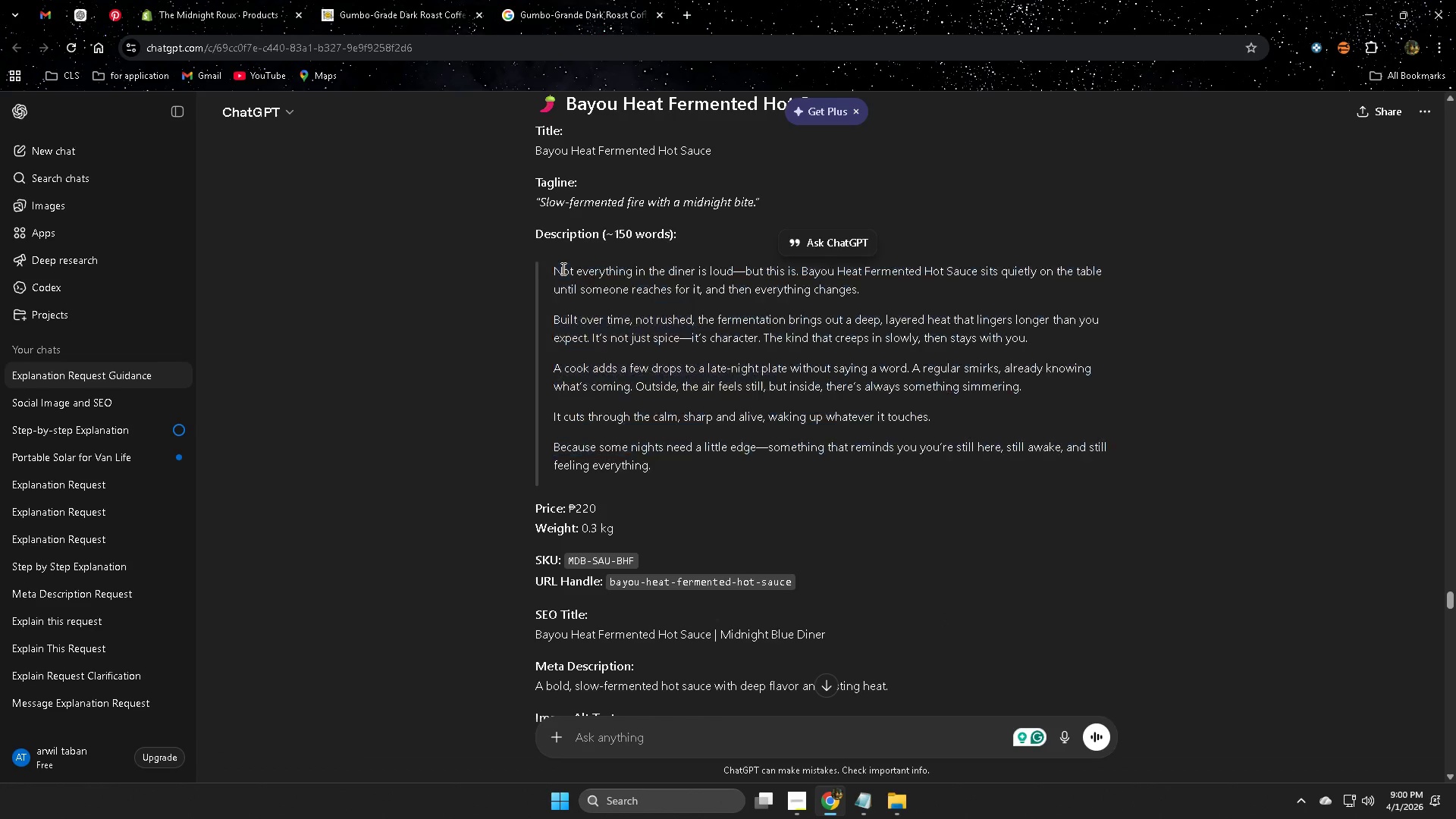 
left_click_drag(start_coordinate=[562, 268], to_coordinate=[661, 466])
 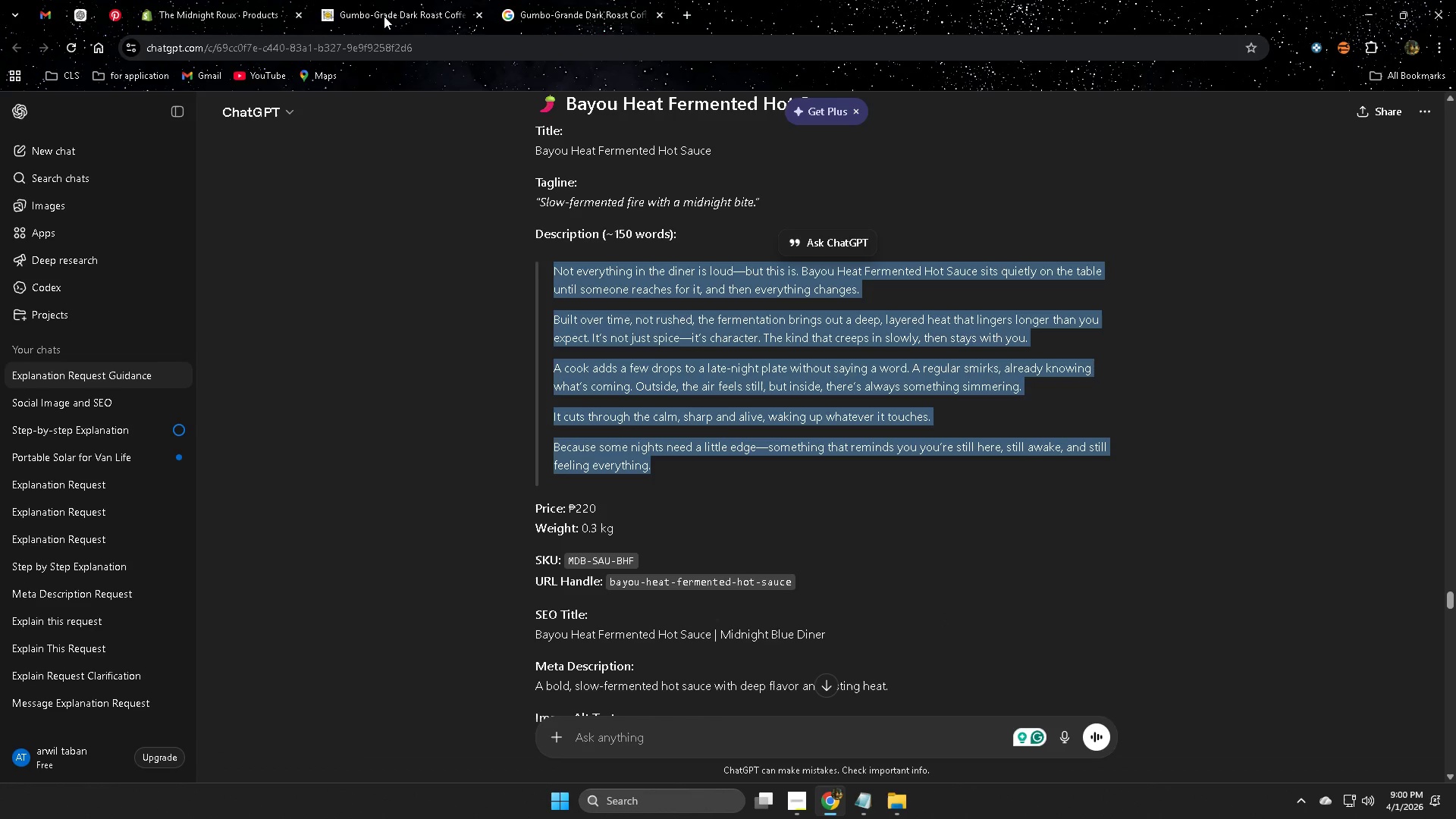 
key(Control+ControlLeft)
 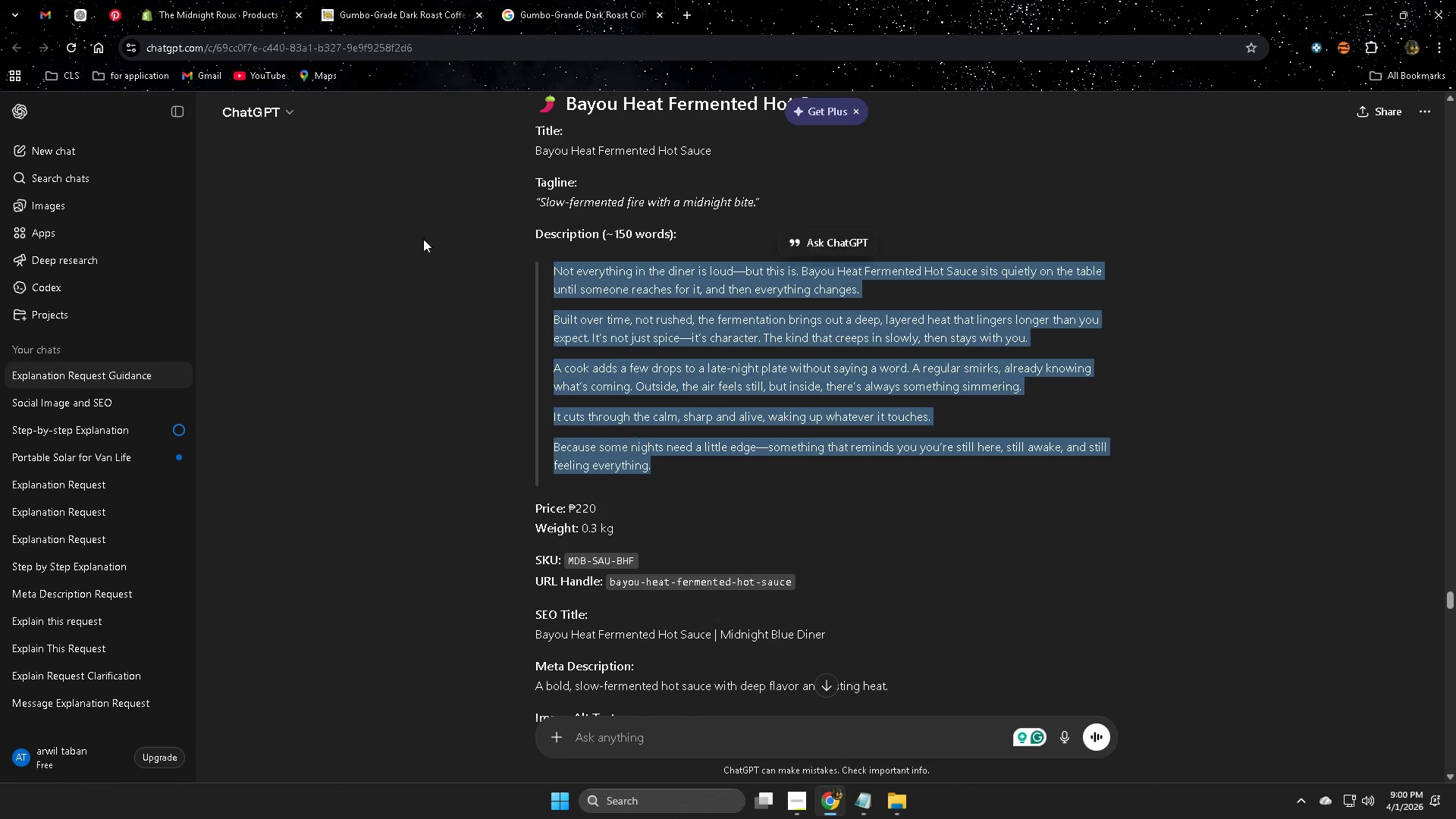 
key(Control+C)
 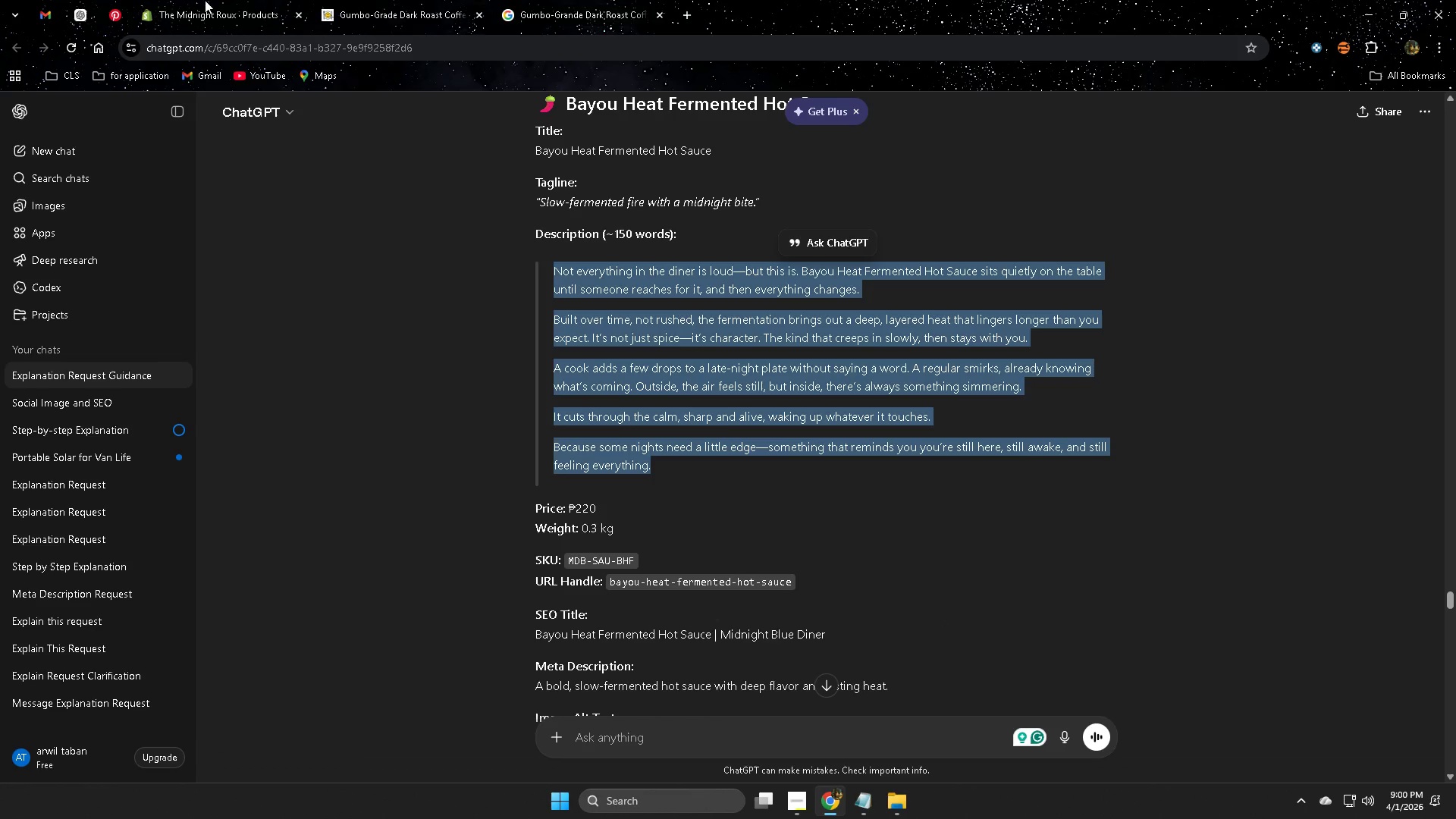 
left_click([205, 0])
 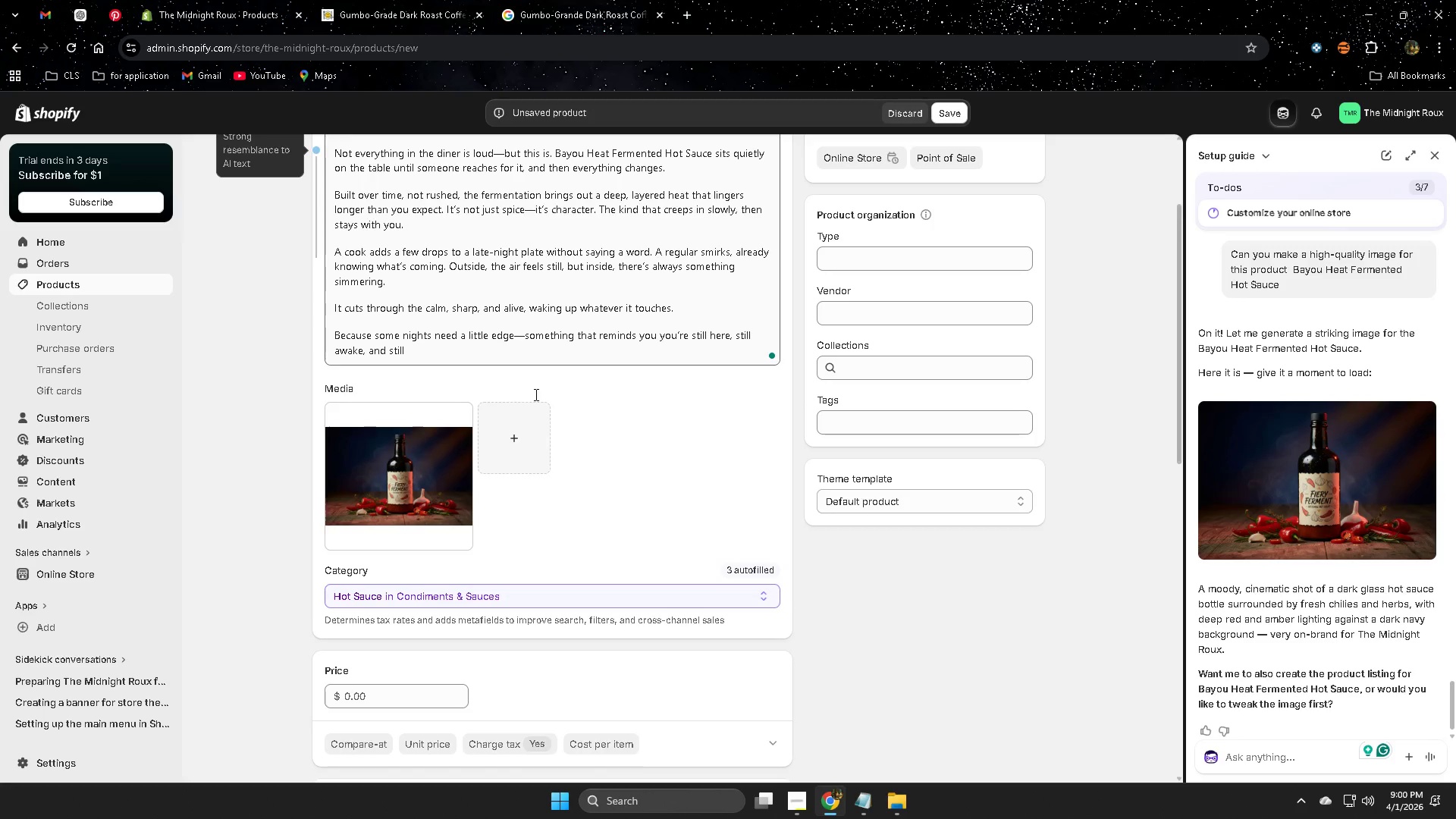 
scroll: coordinate [565, 443], scroll_direction: up, amount: 2.0
 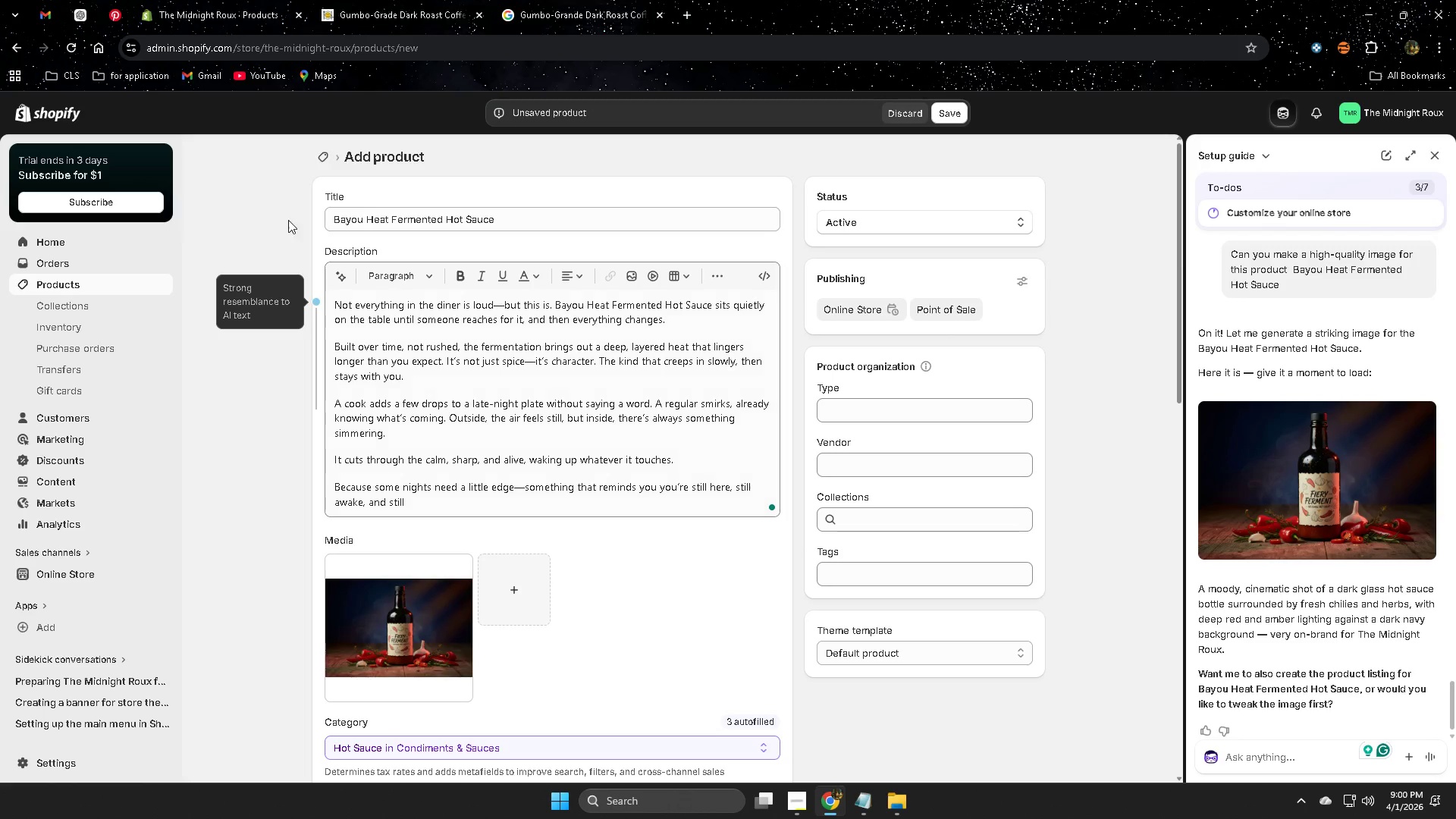 
left_click([206, 6])
 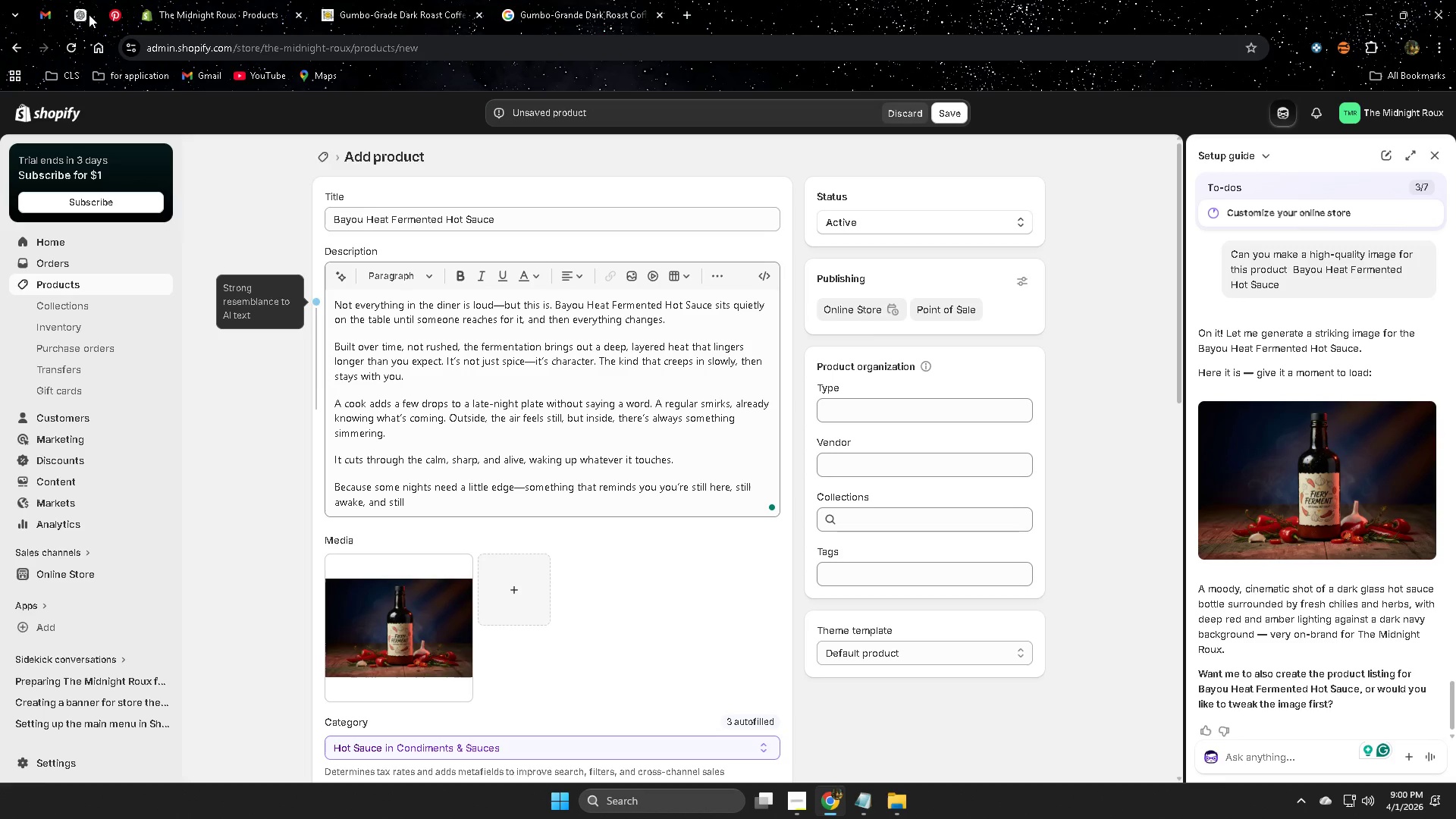 
left_click([82, 14])
 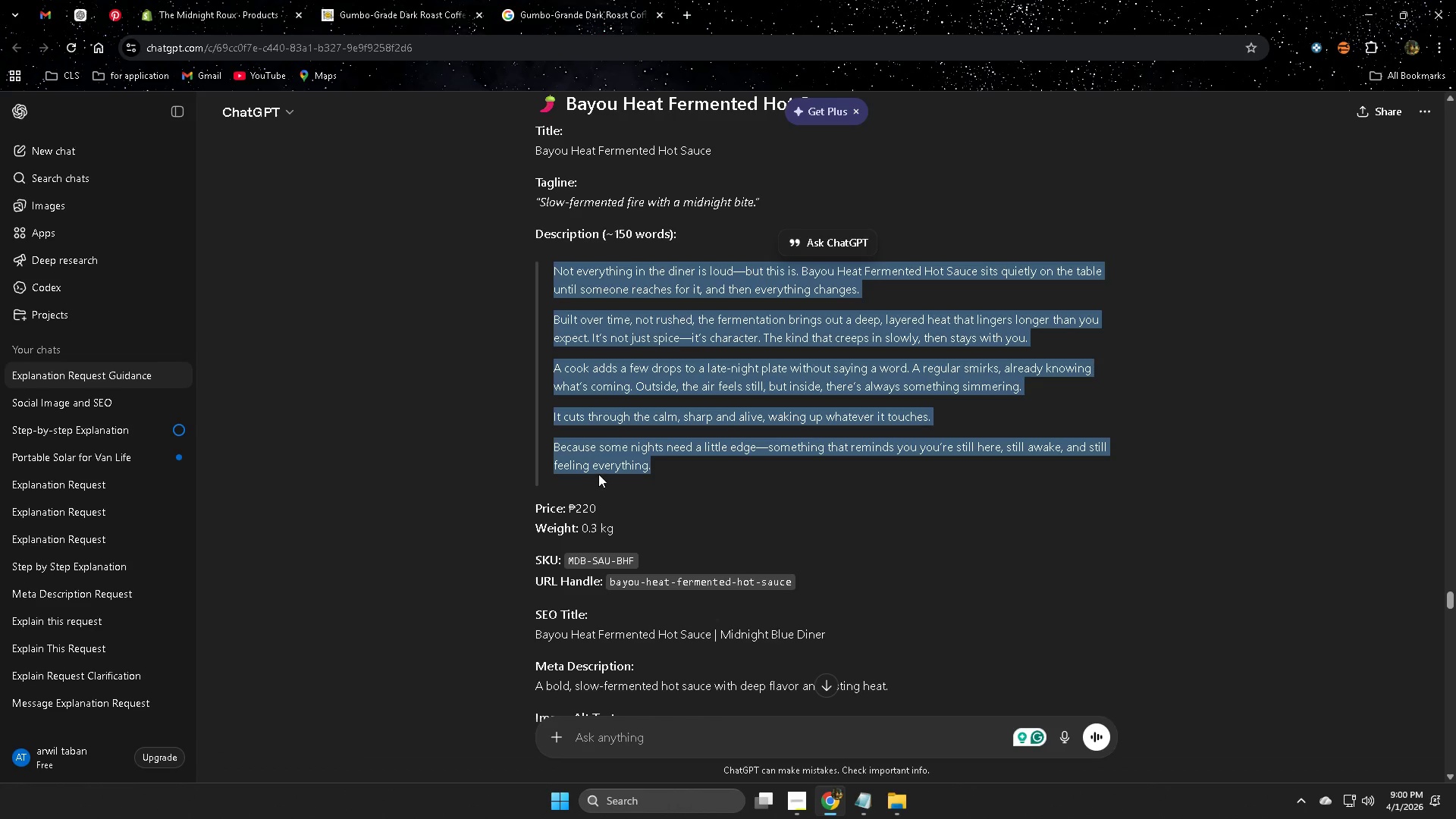 
left_click([786, 472])
 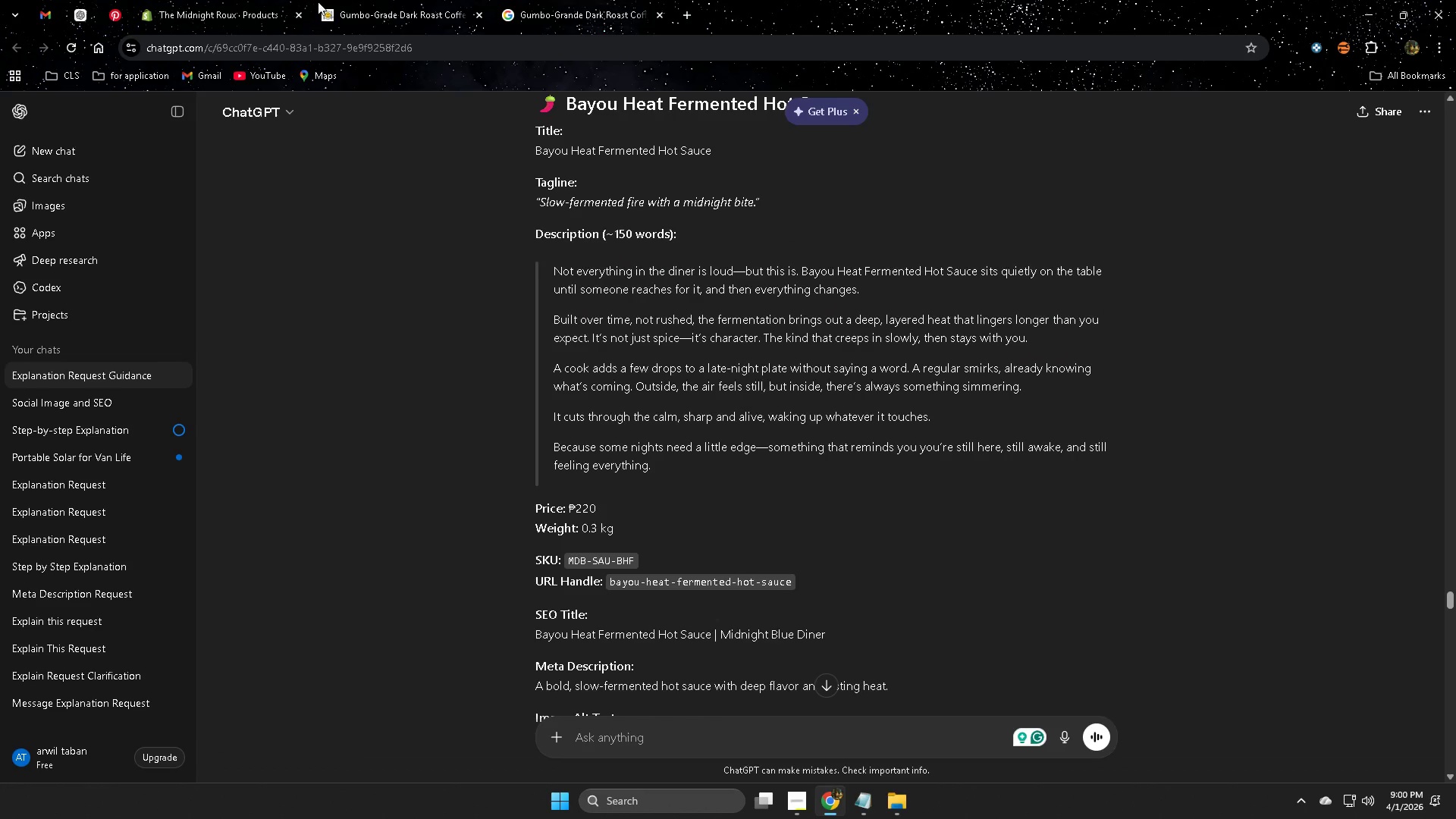 
left_click([176, 0])
 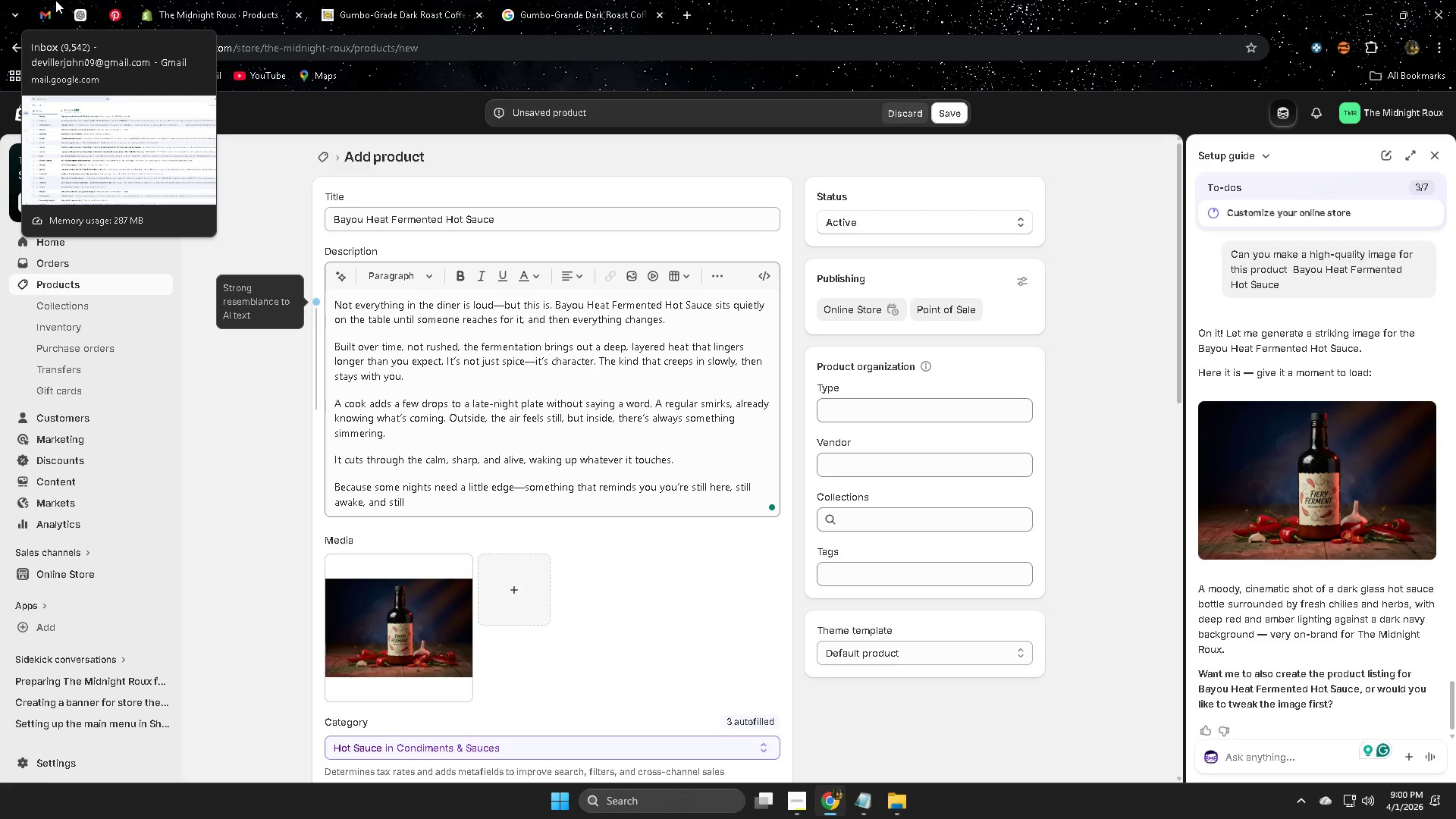 
left_click([77, 11])
 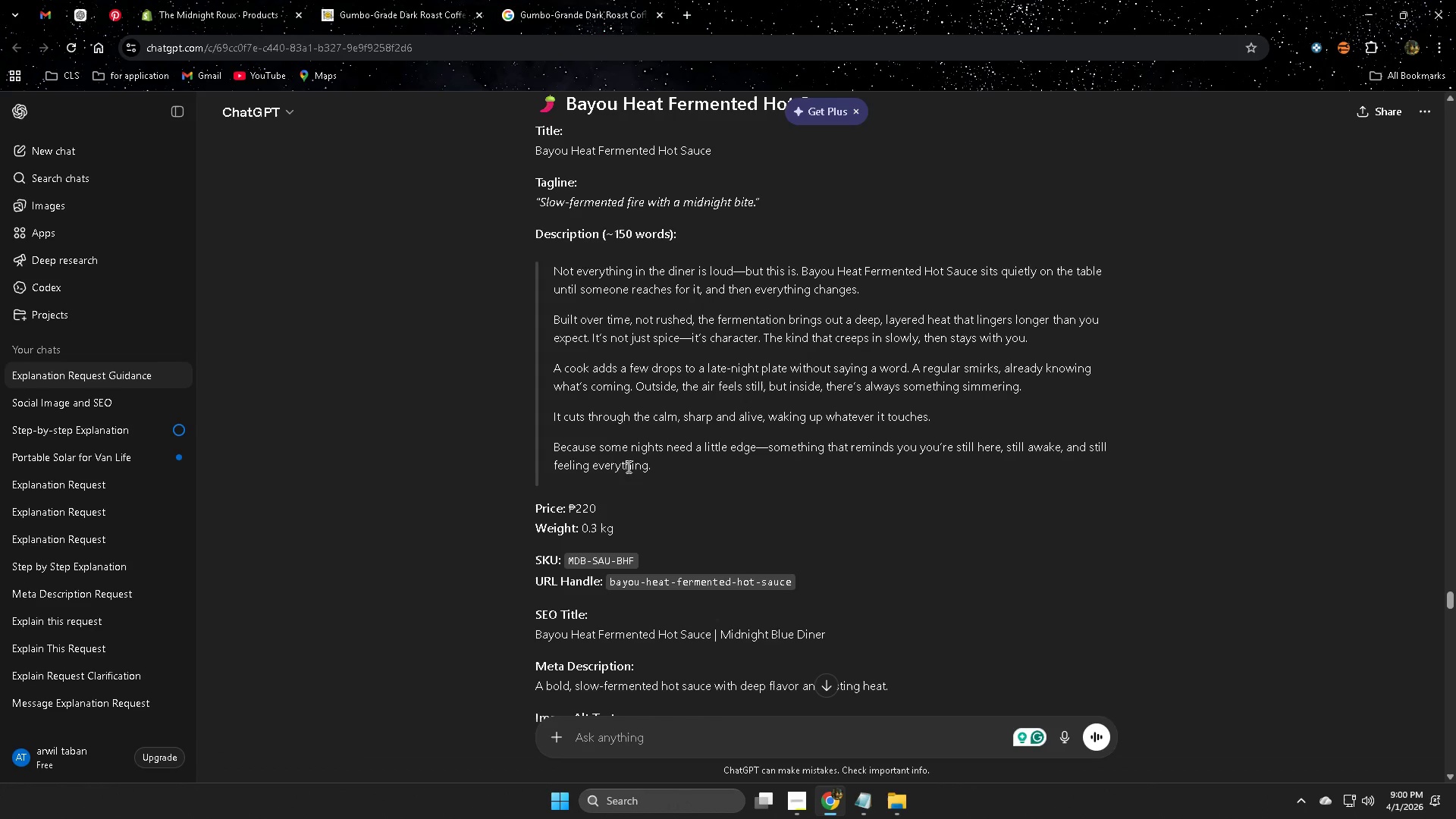 
left_click([564, 464])
 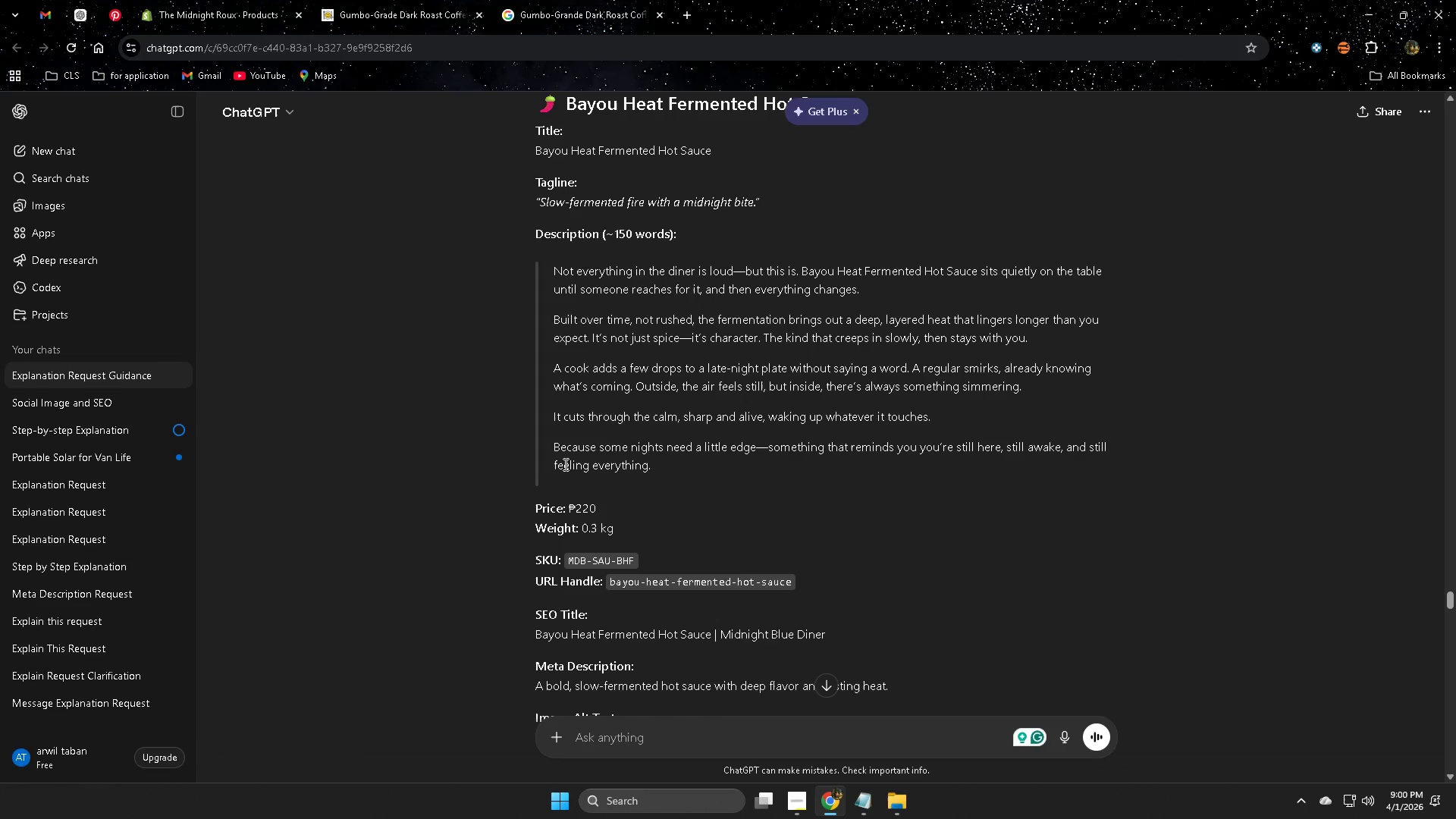 
left_click_drag(start_coordinate=[564, 464], to_coordinate=[640, 470])
 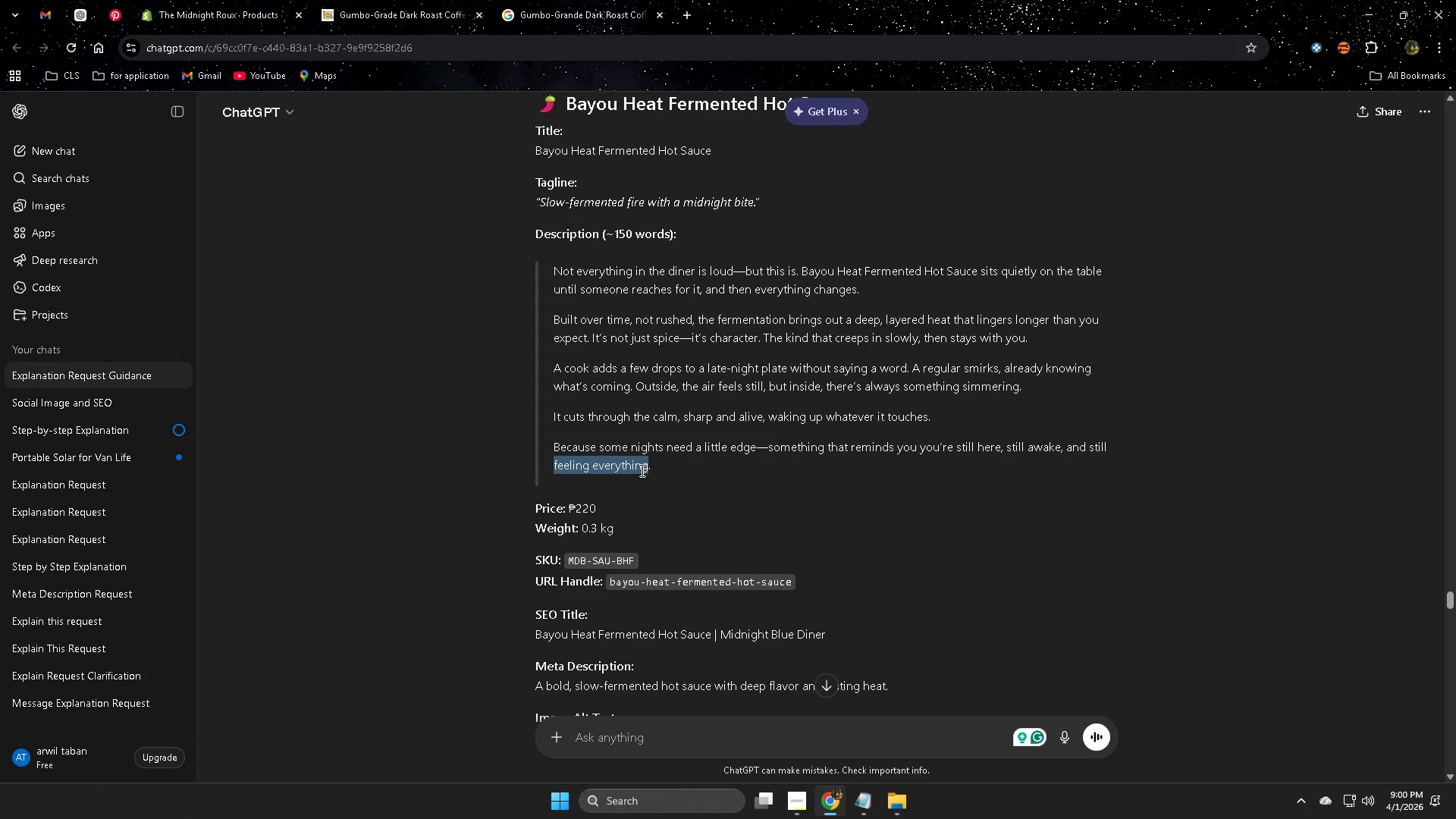 
hold_key(key=ControlLeft, duration=0.36)
 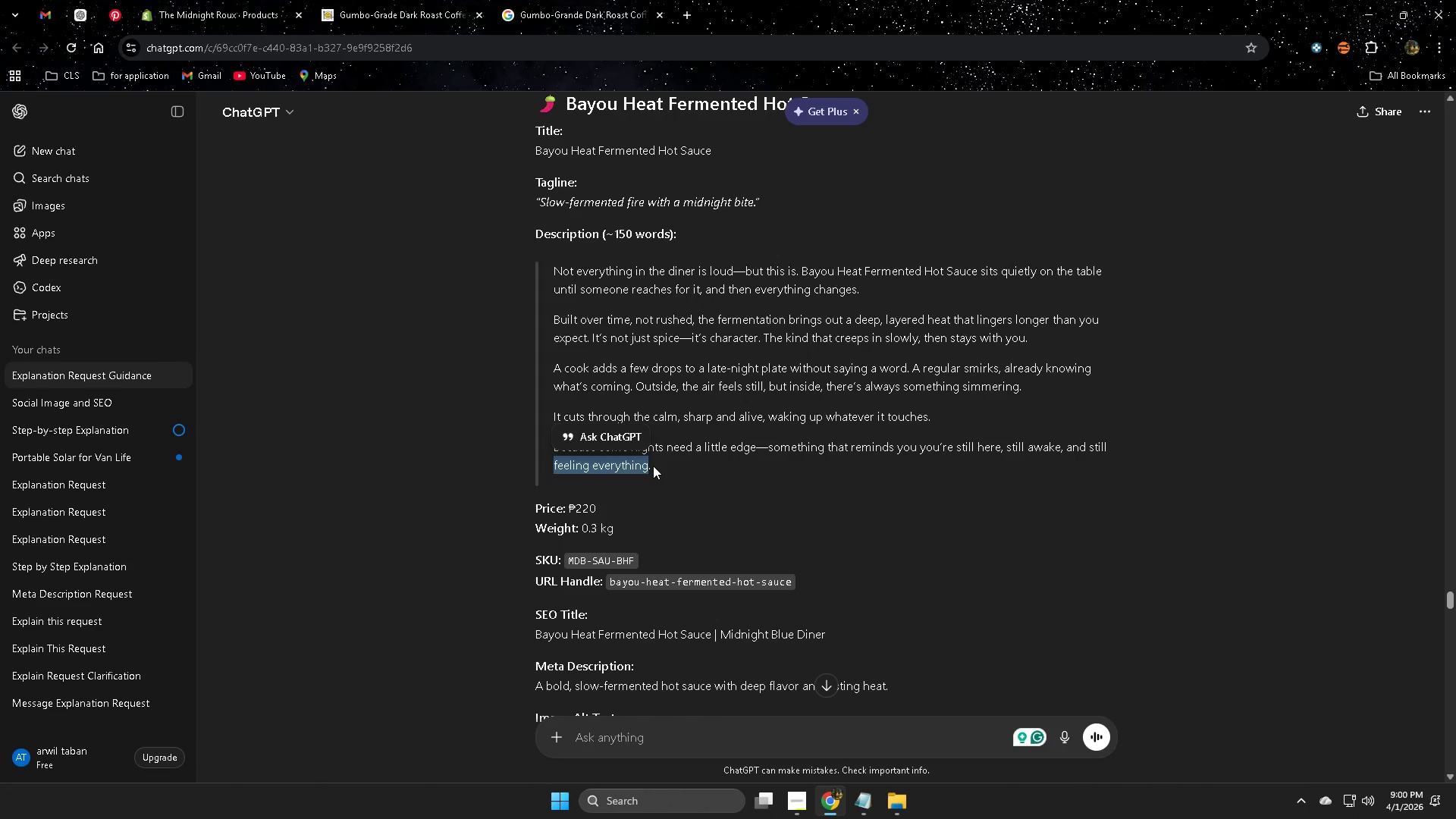 
left_click([653, 466])
 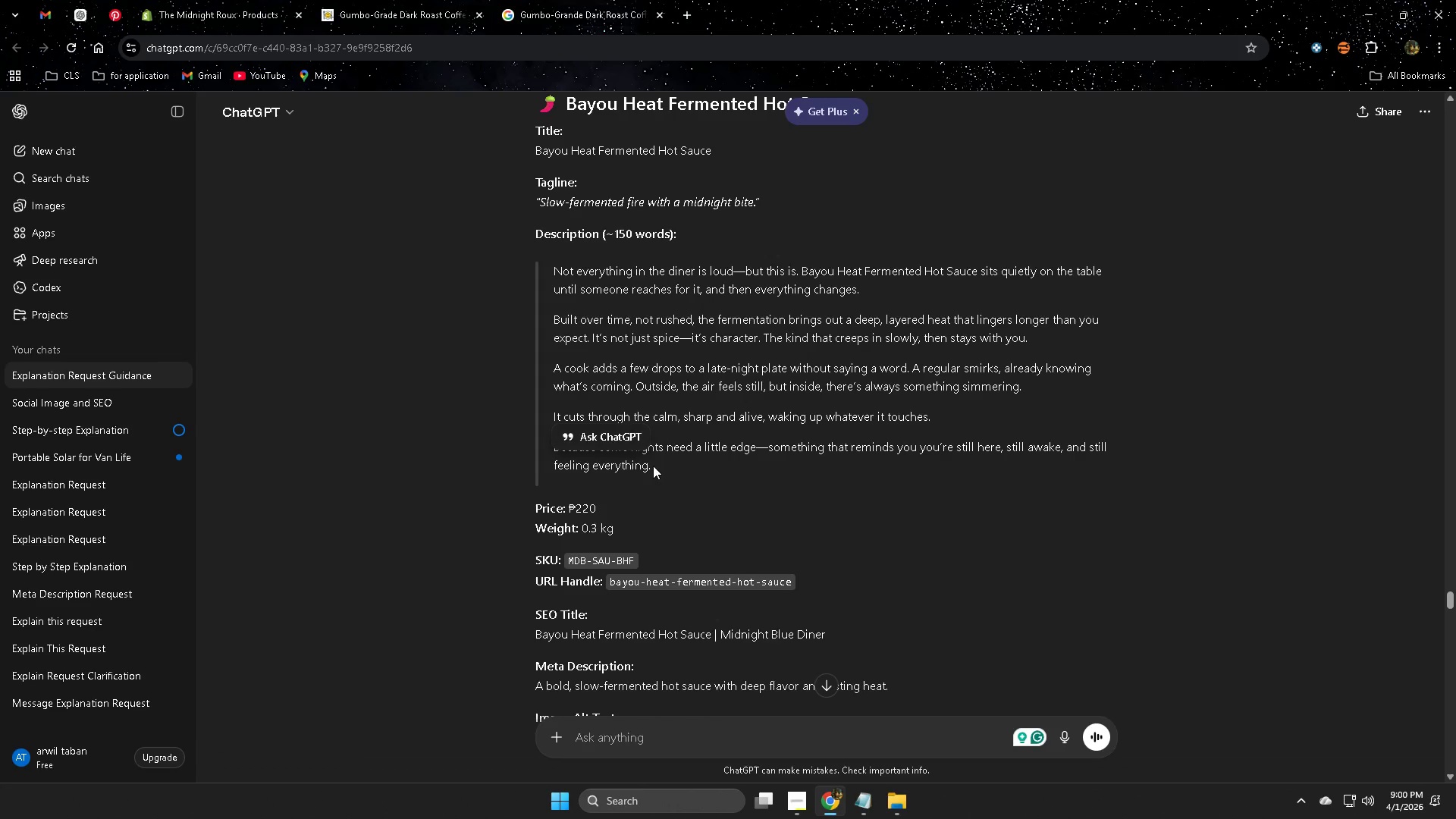 
left_click_drag(start_coordinate=[653, 466], to_coordinate=[573, 461])
 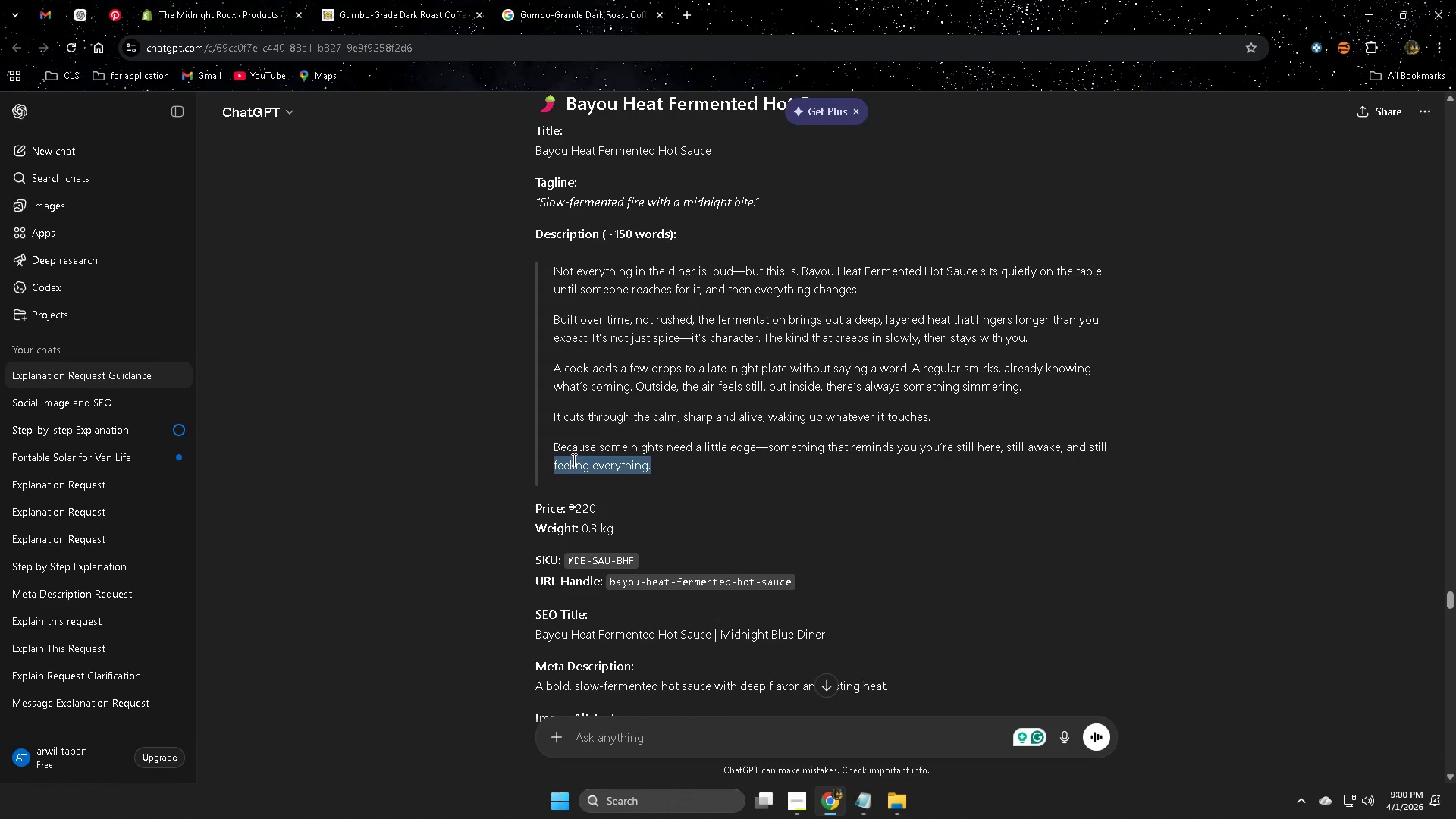 
key(Control+ControlLeft)
 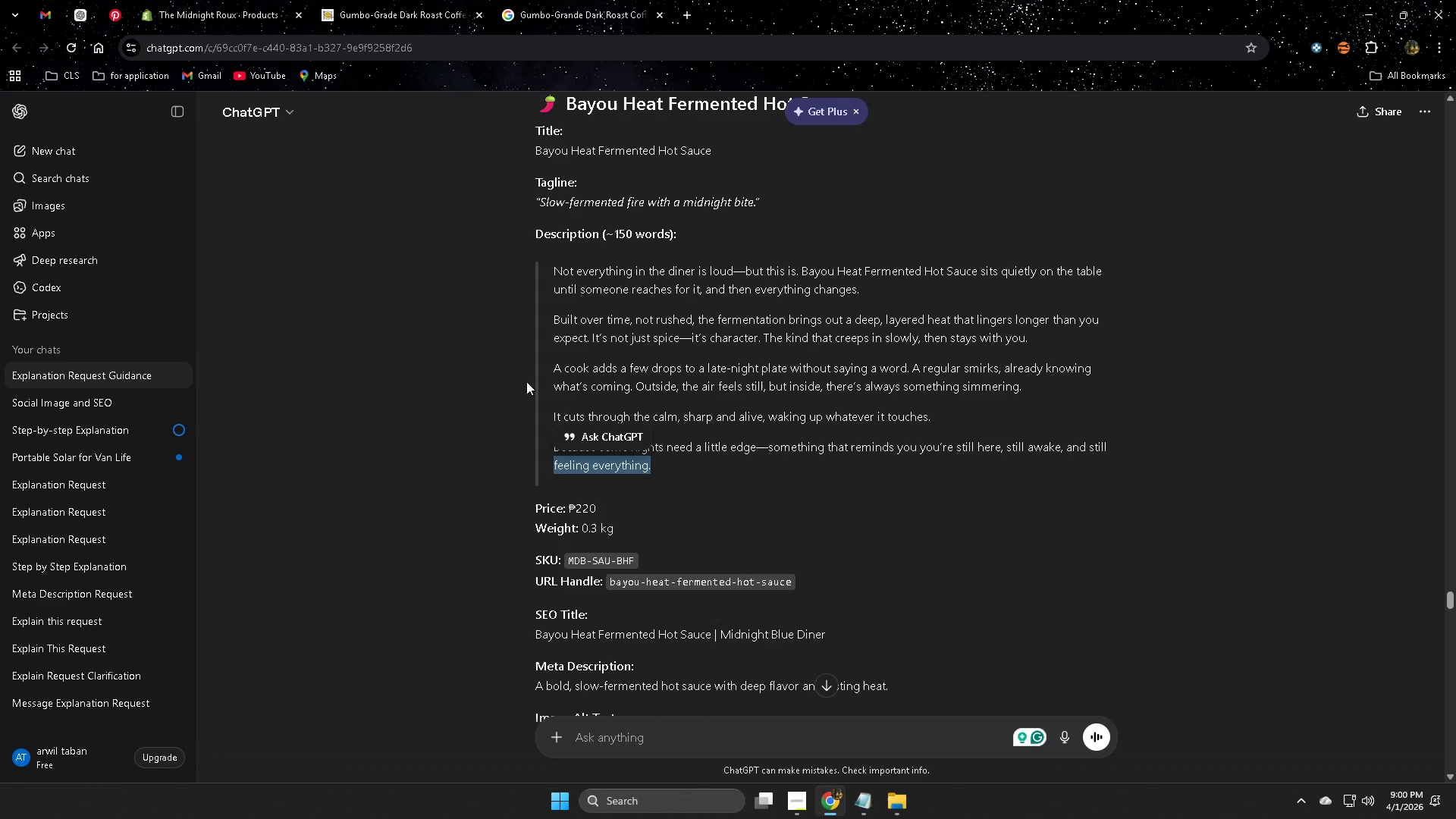 
key(Control+C)
 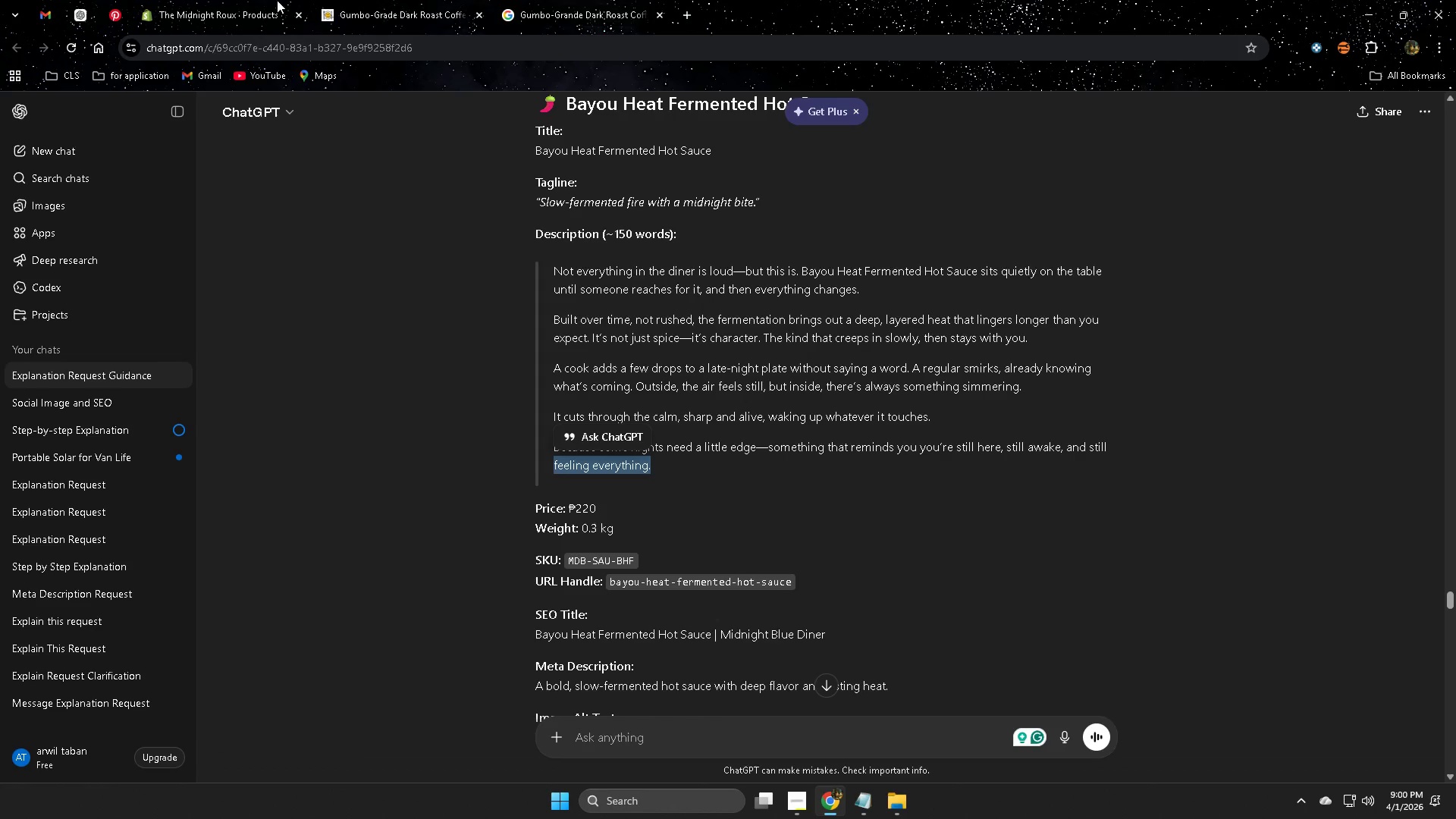 
left_click([227, 0])
 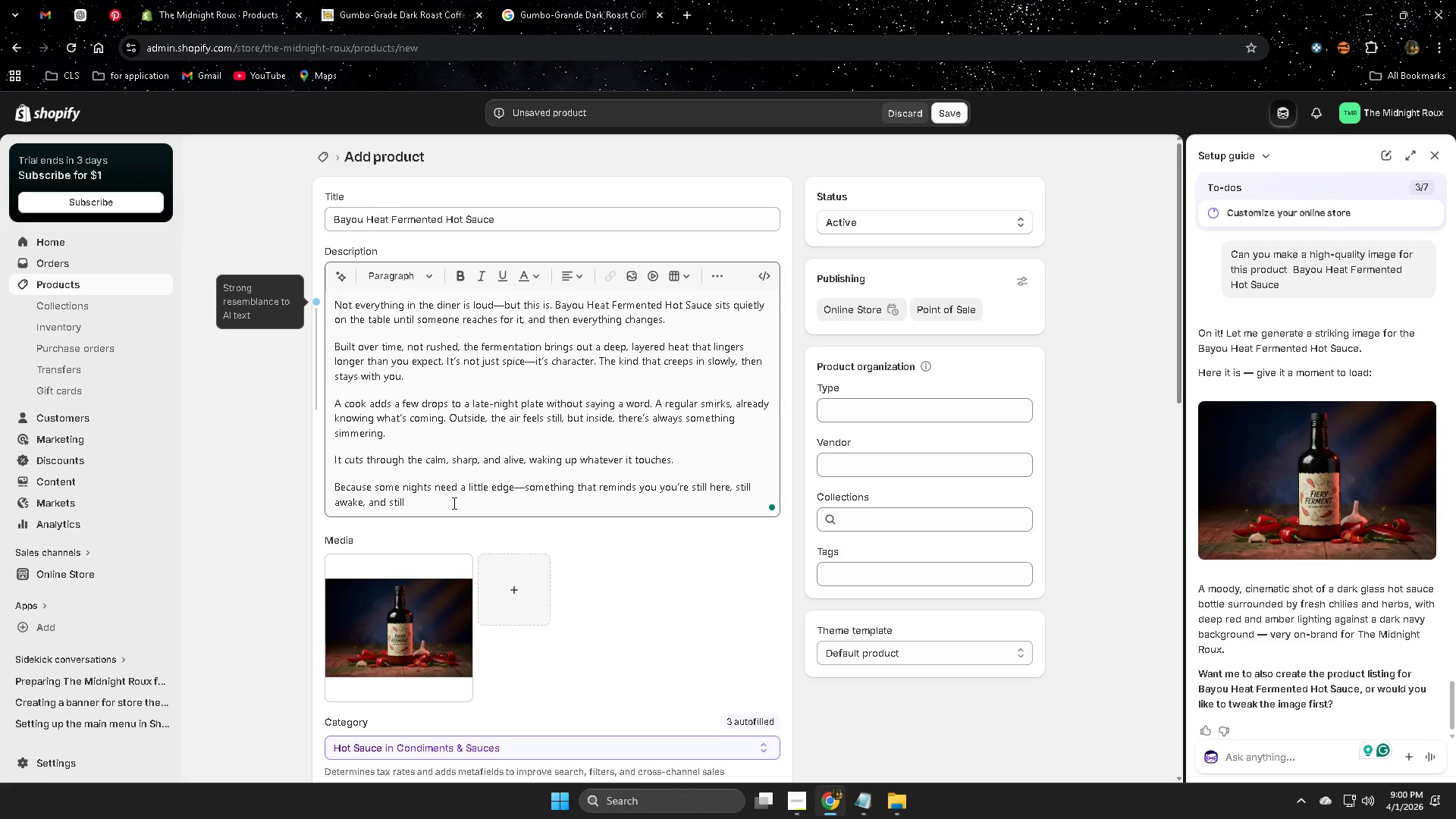 
left_click([453, 503])
 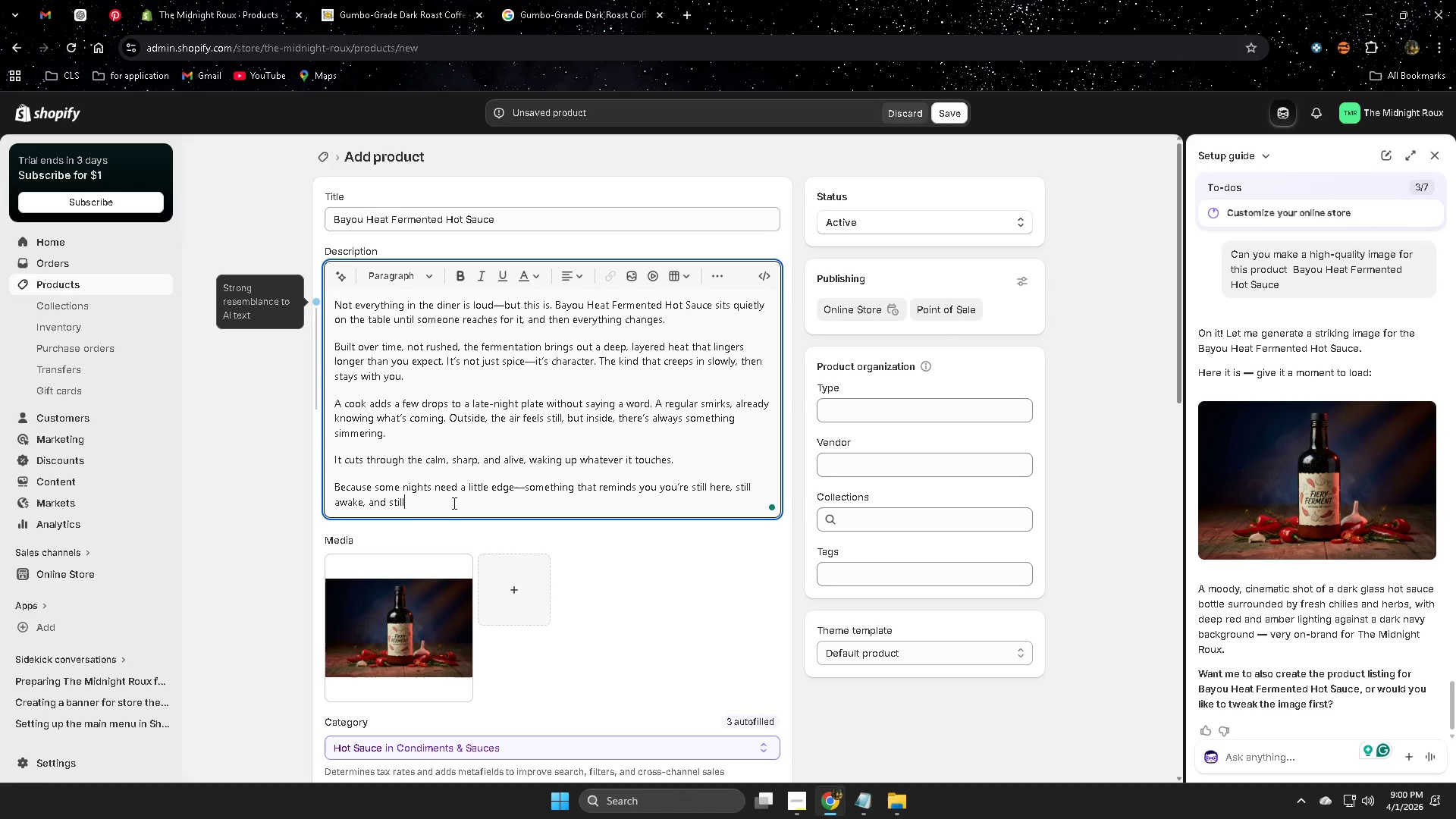 
key(Space)
 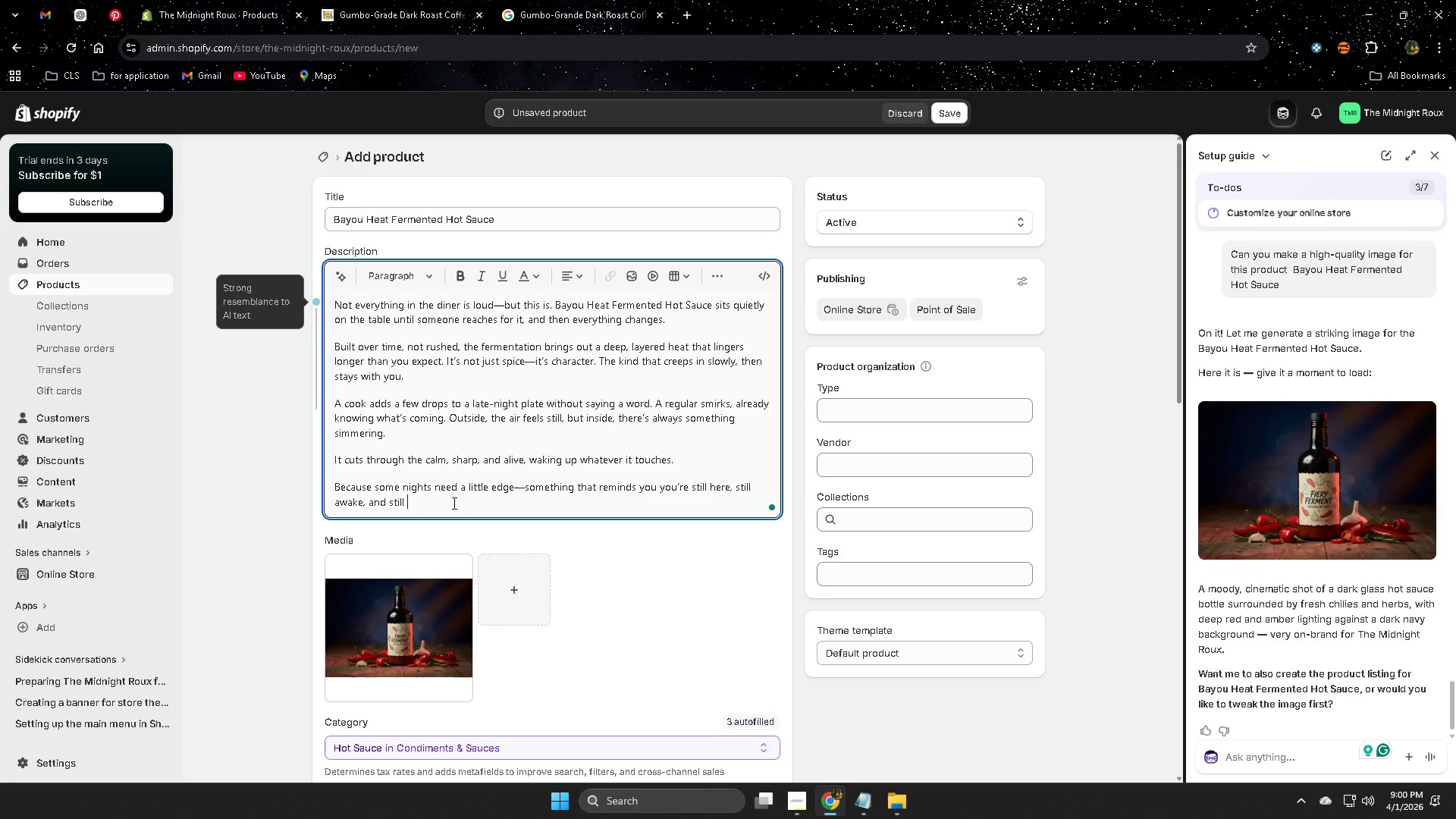 
key(Control+ControlLeft)
 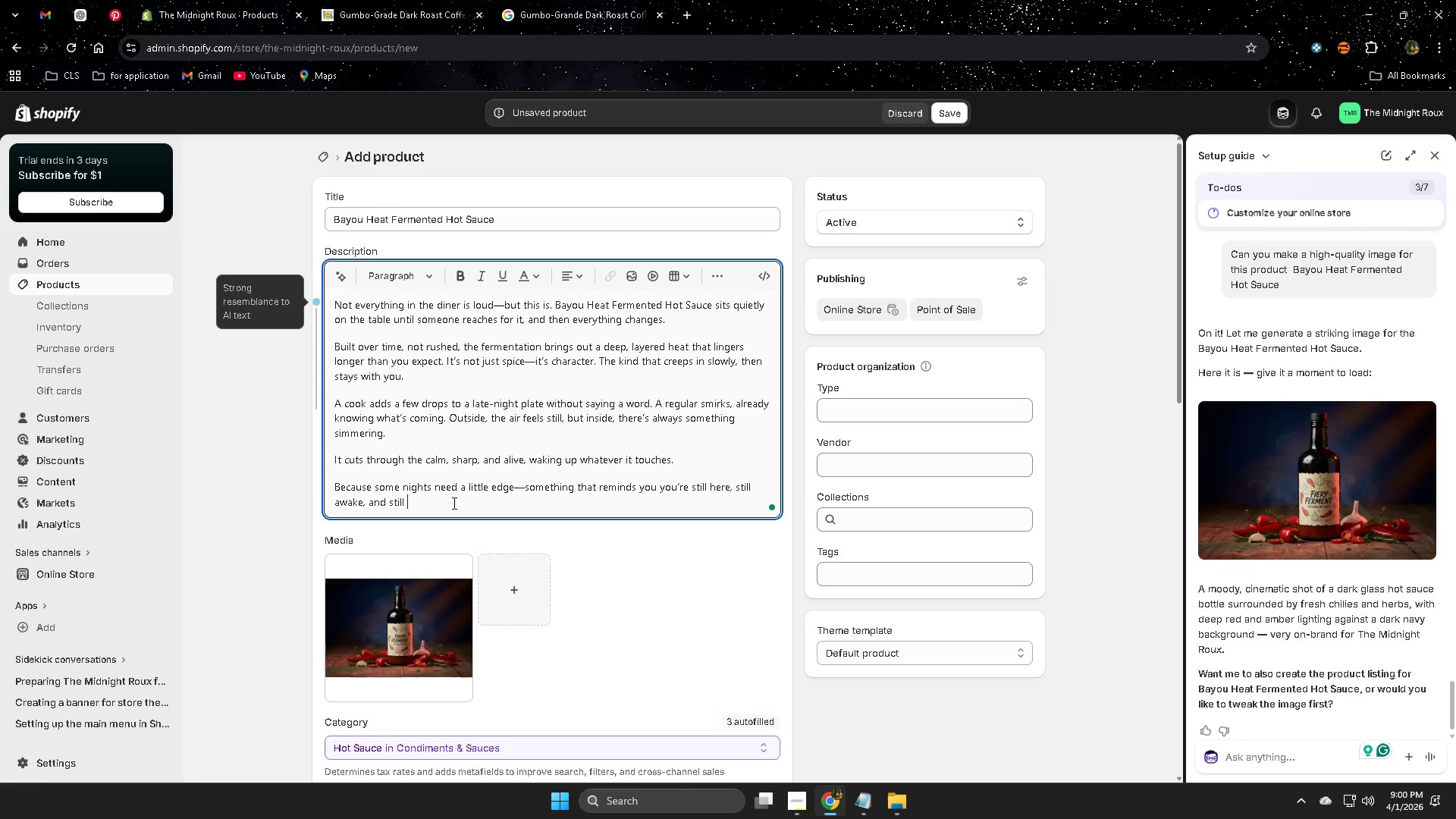 
key(Control+V)
 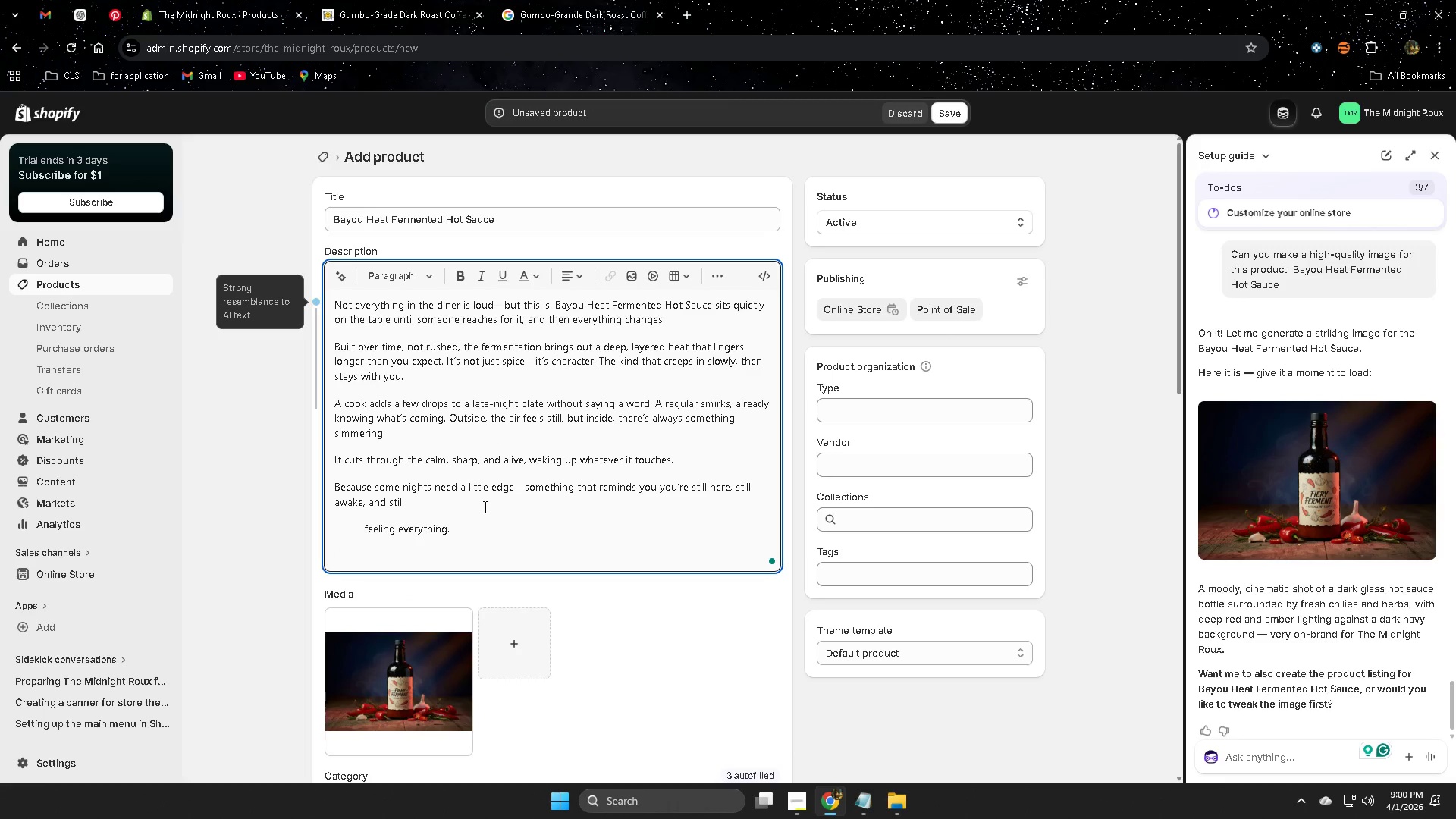 
key(Control+Z)
 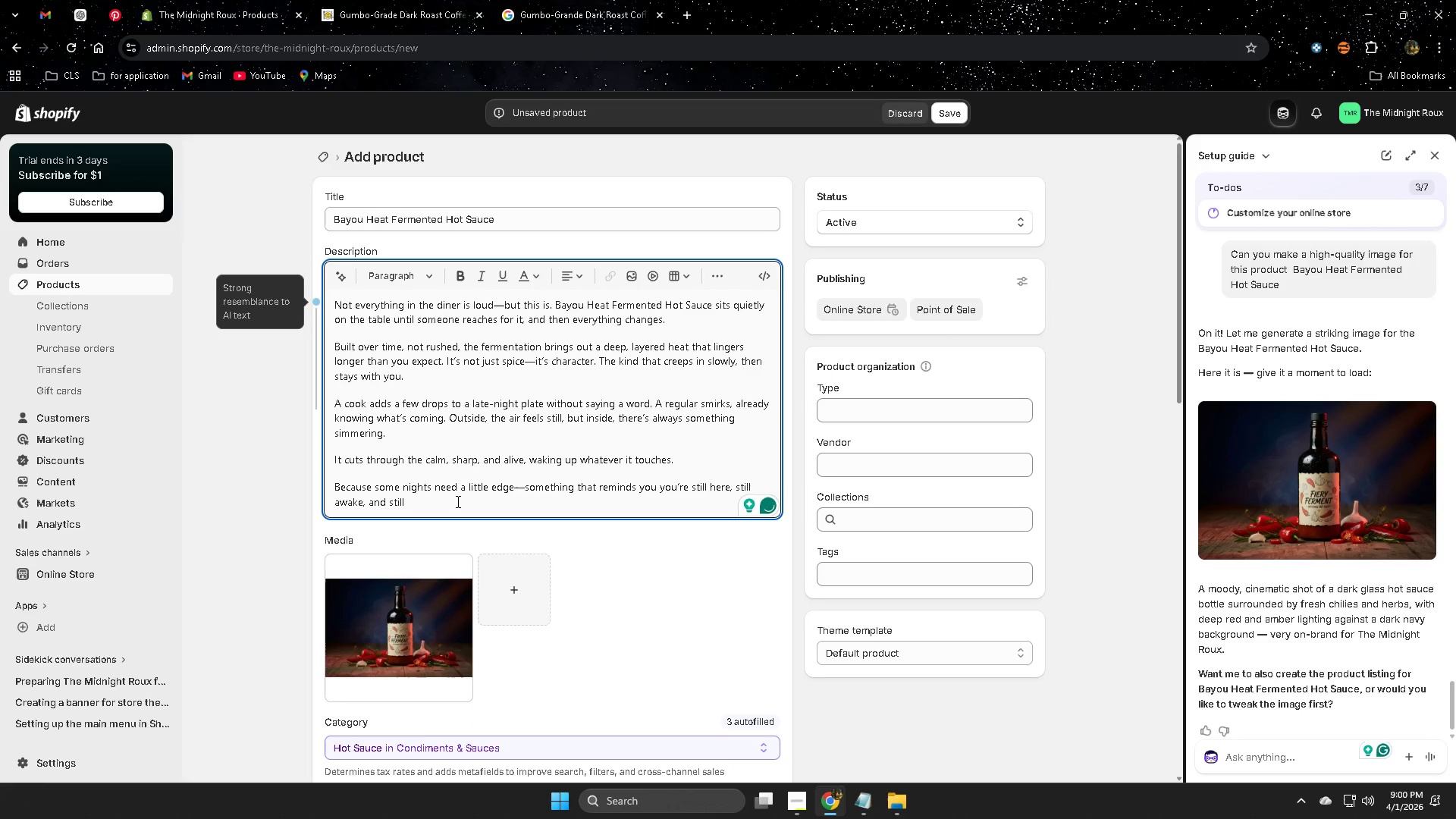 
key(Control+V)
 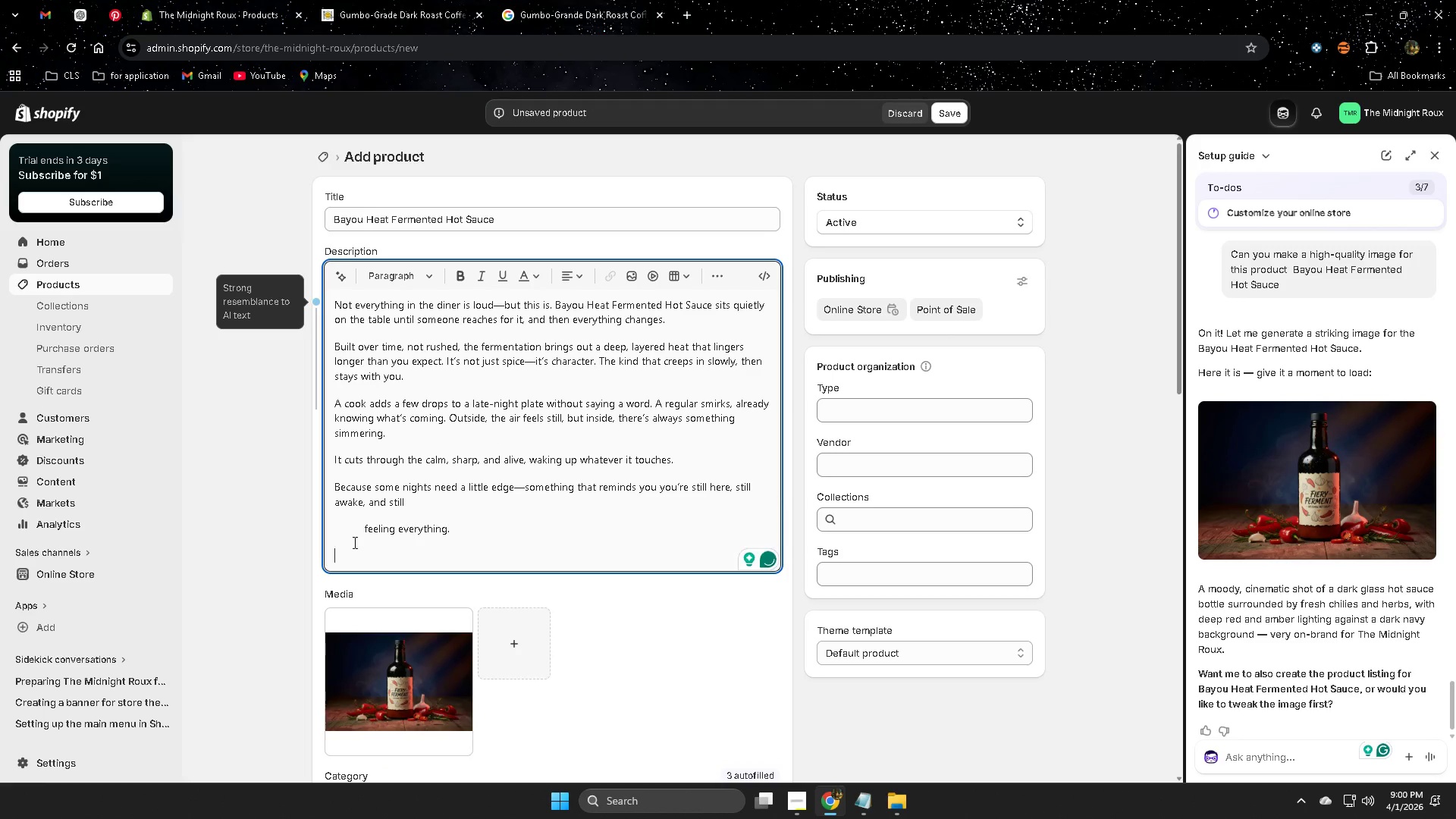 
left_click([364, 531])
 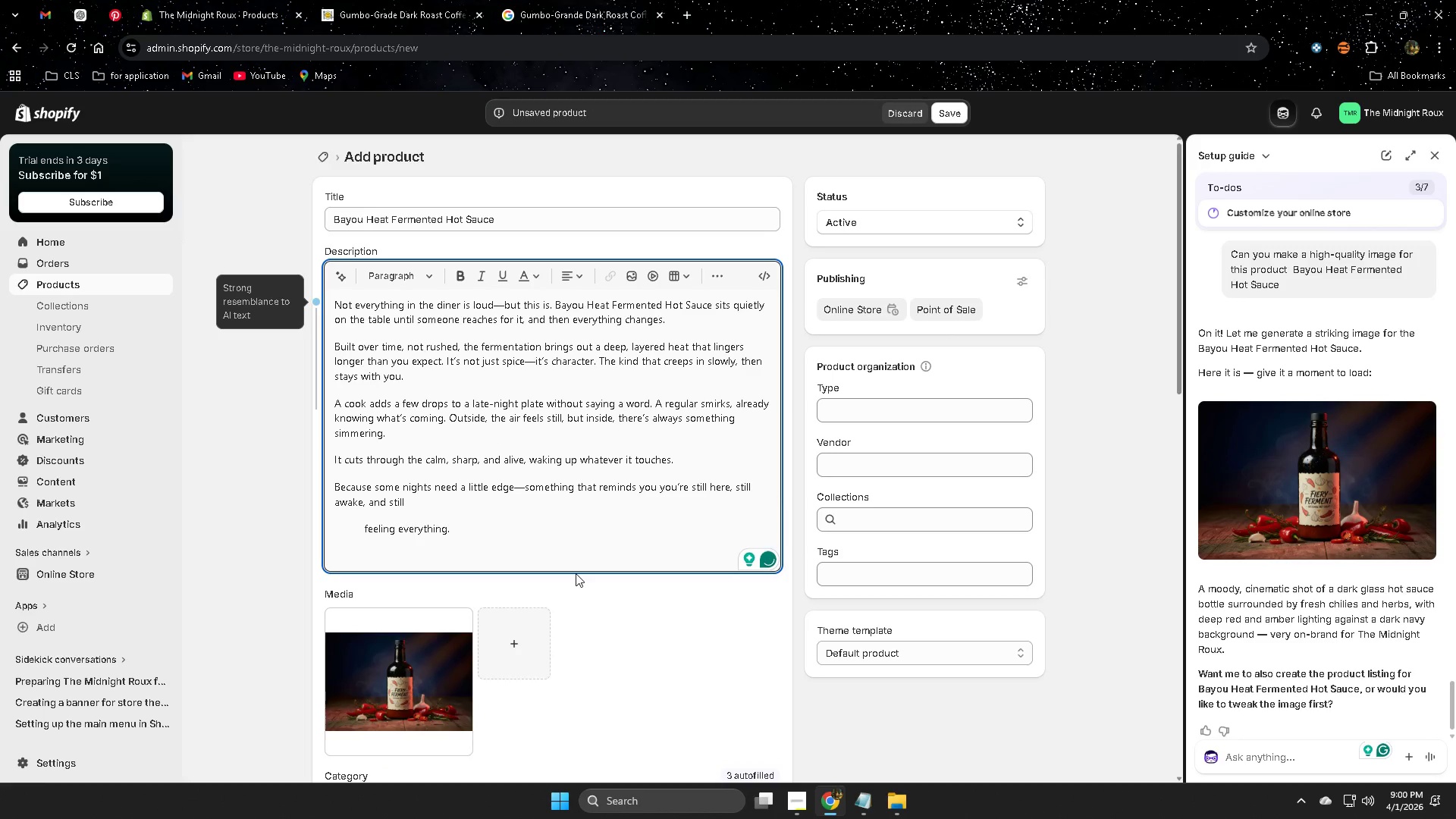 
key(Backspace)
 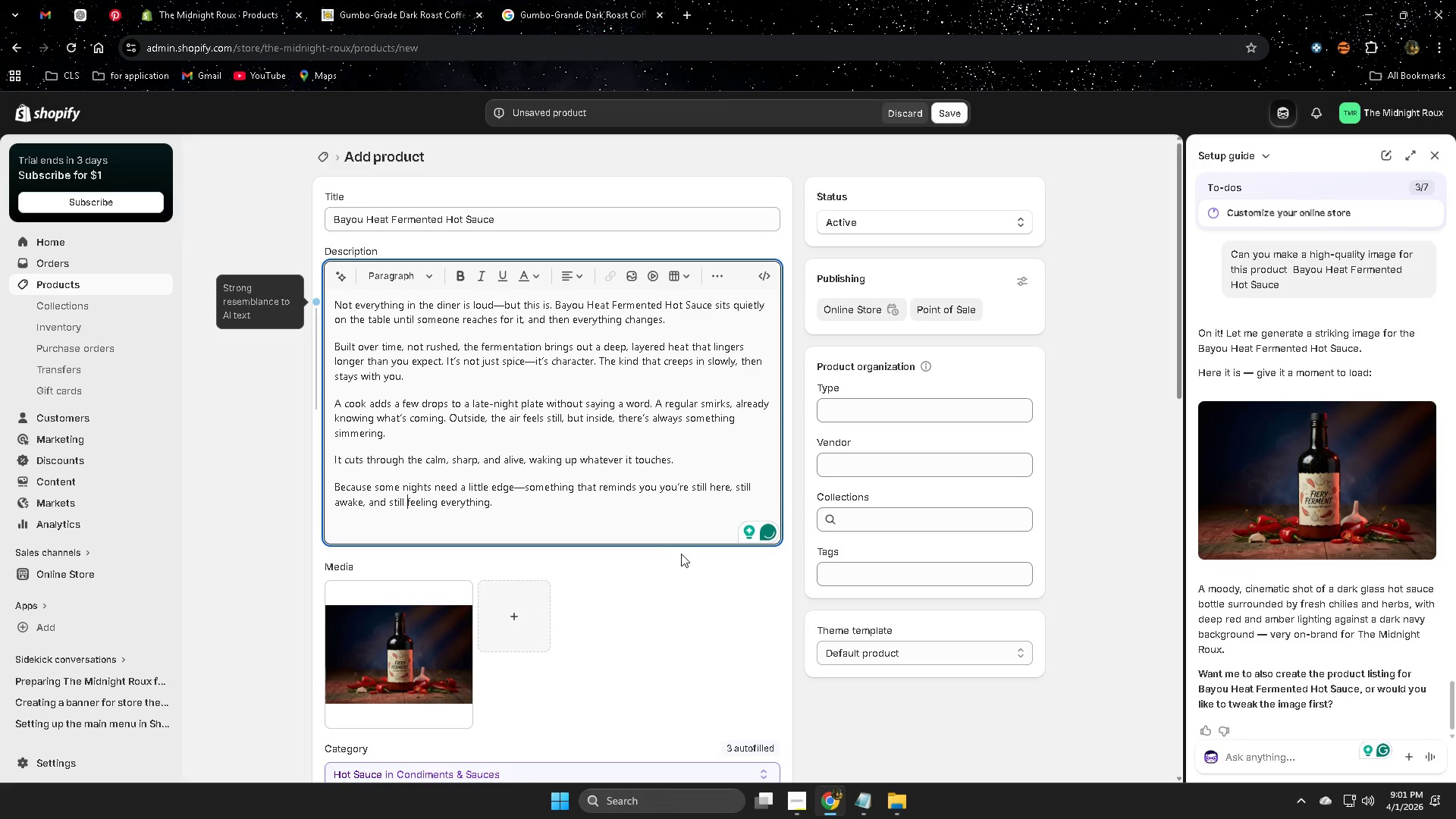 
scroll: coordinate [890, 622], scroll_direction: down, amount: 4.0
 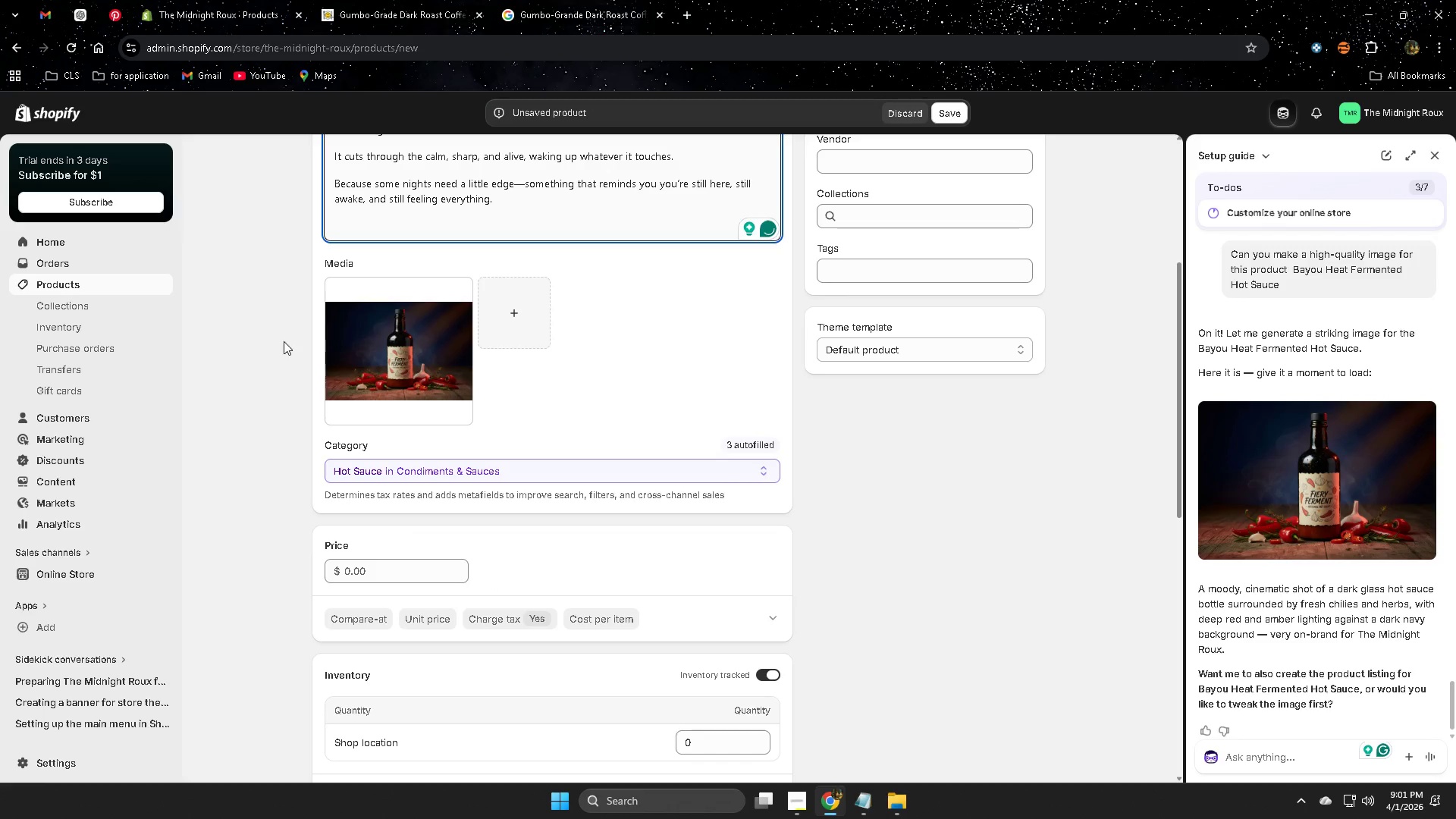 
left_click([82, 20])
 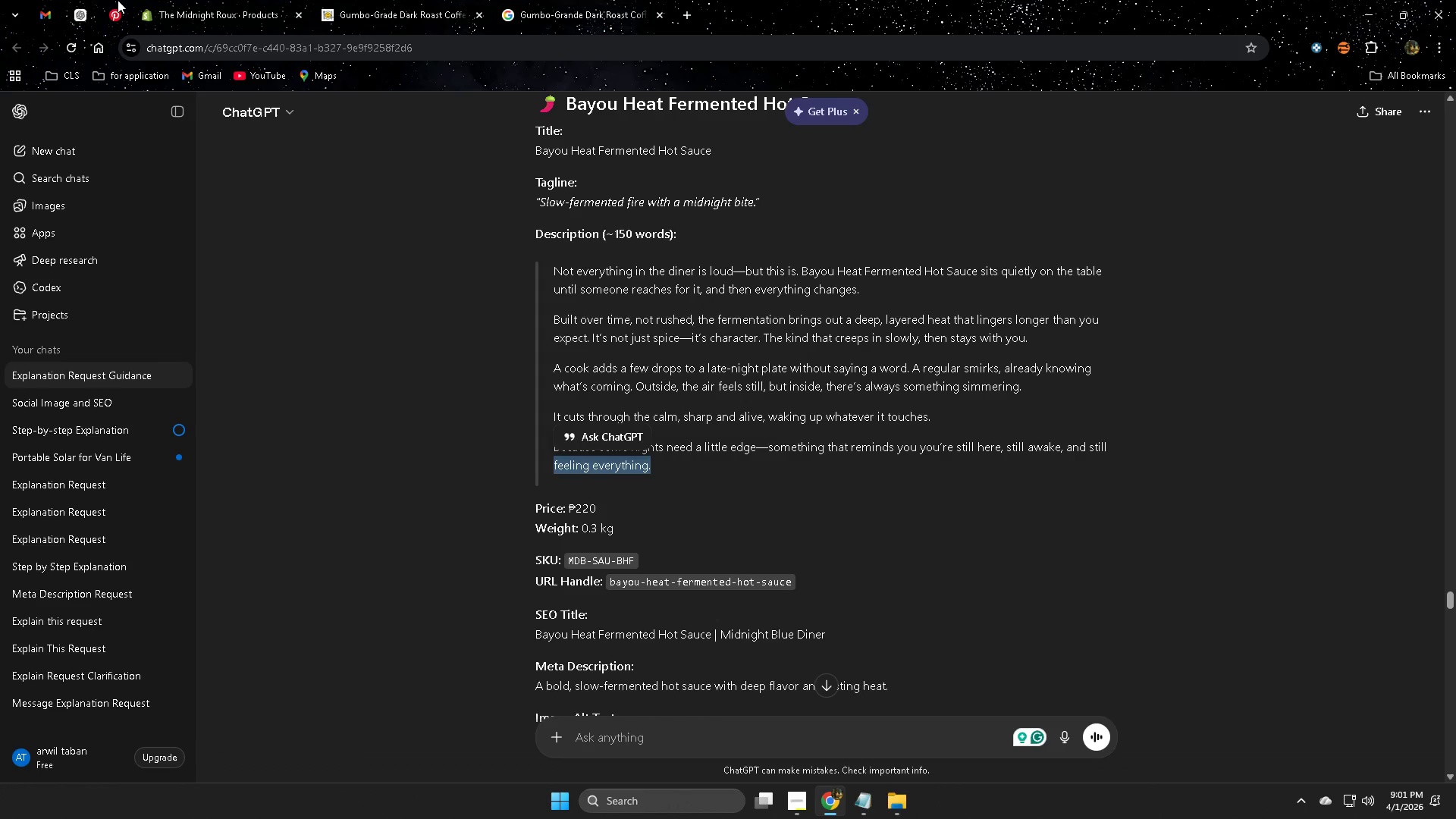 
left_click([80, 11])
 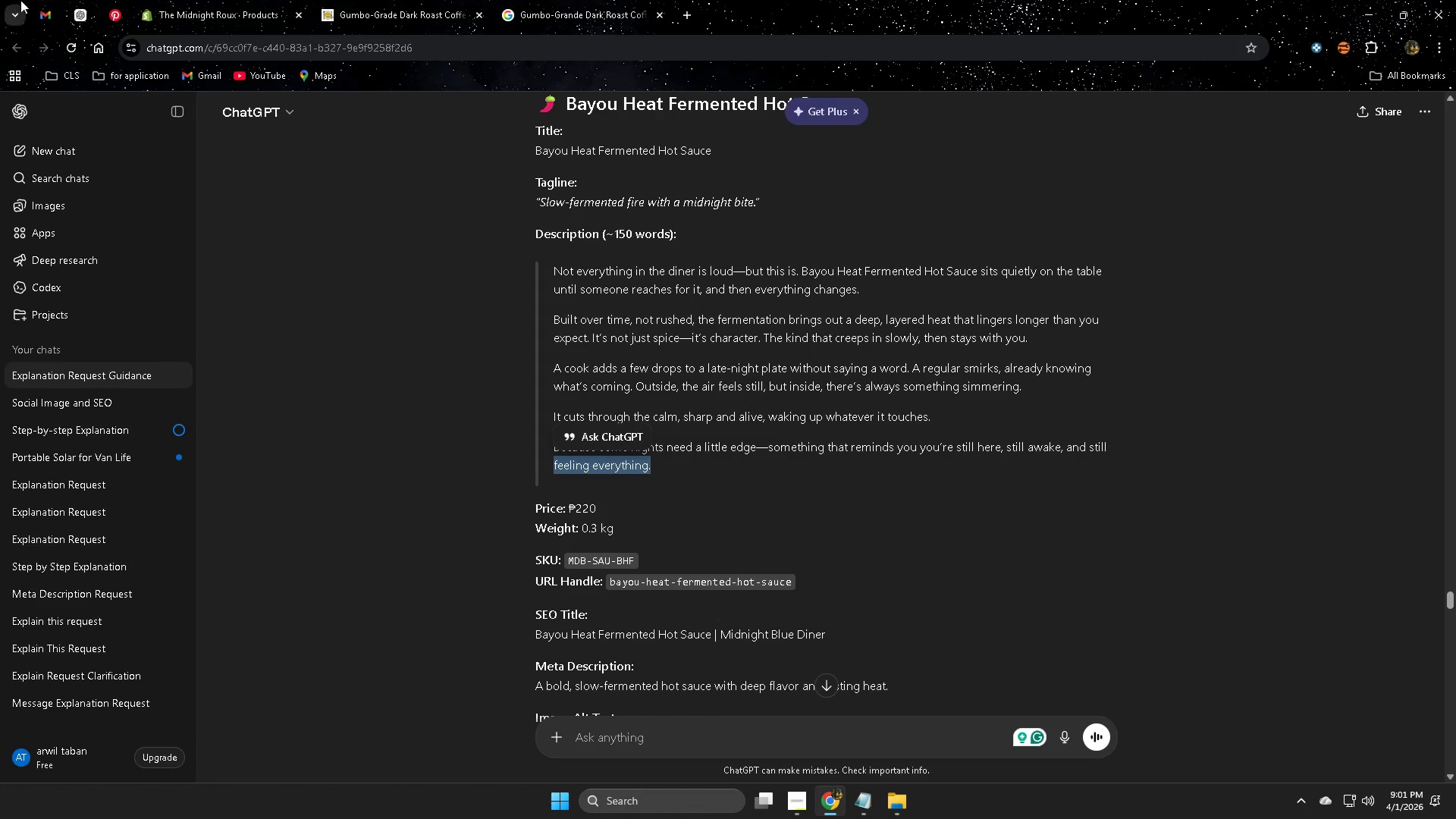 
left_click([153, 0])
 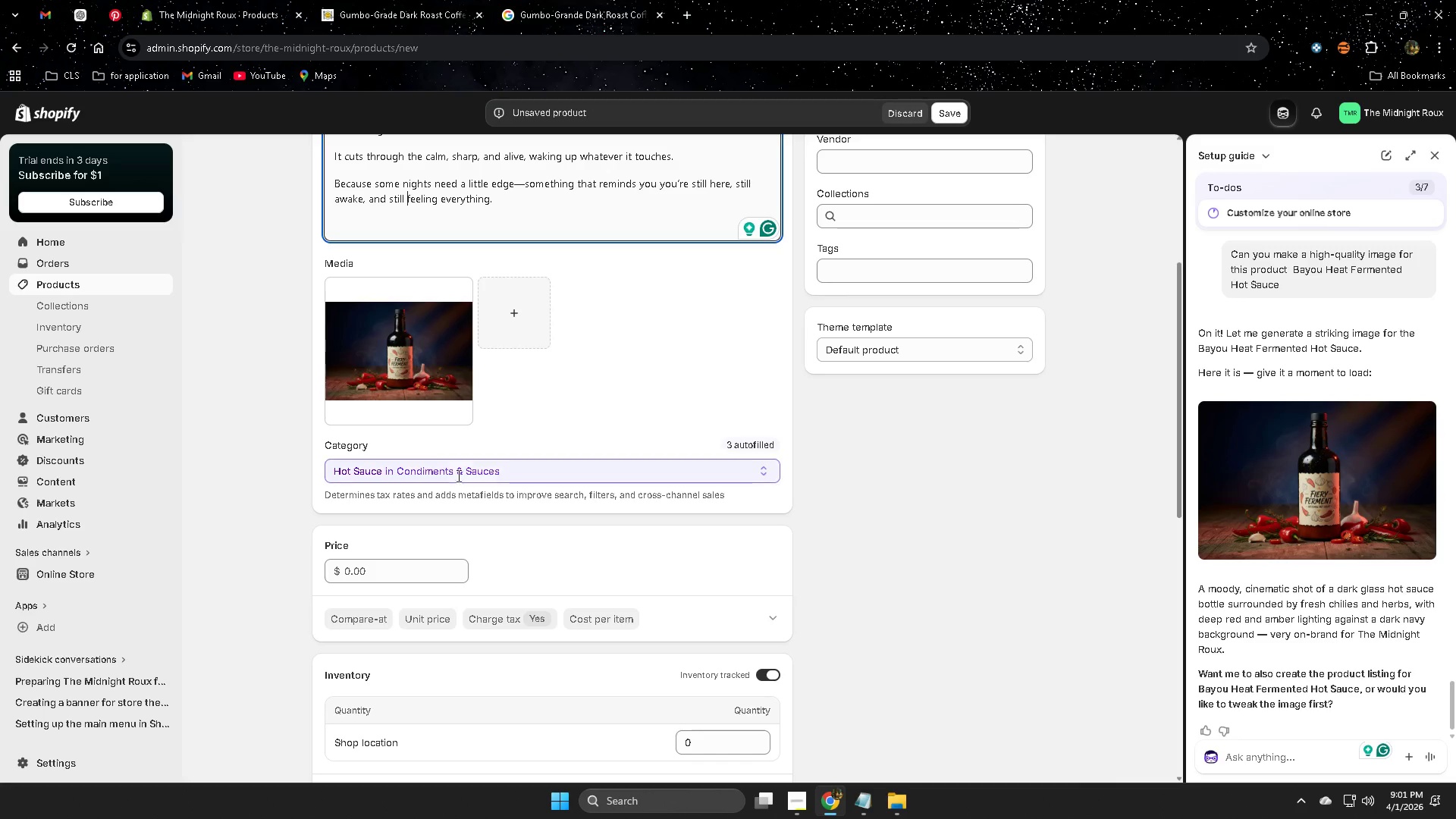 
left_click([388, 567])
 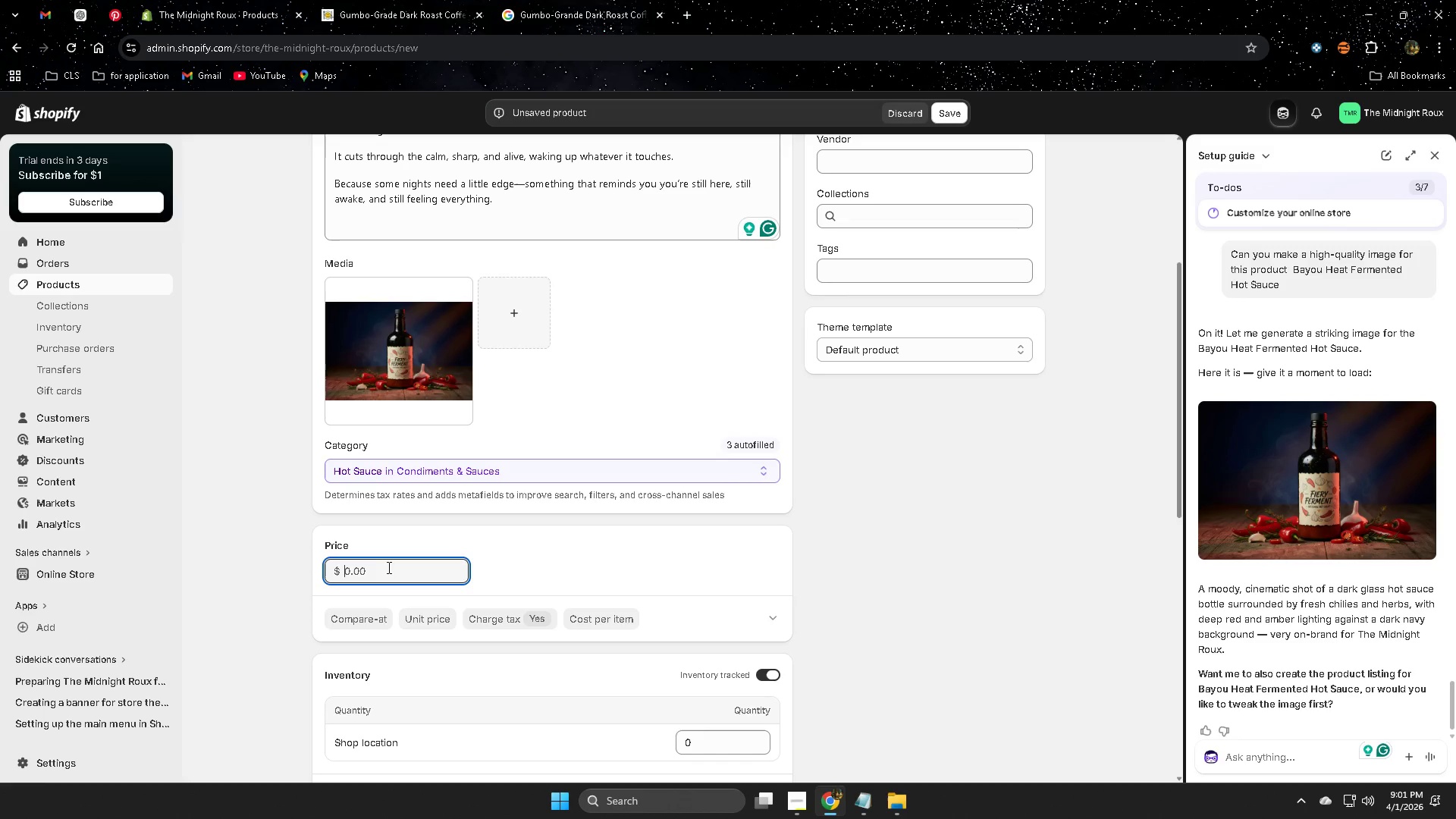 
type(22)
 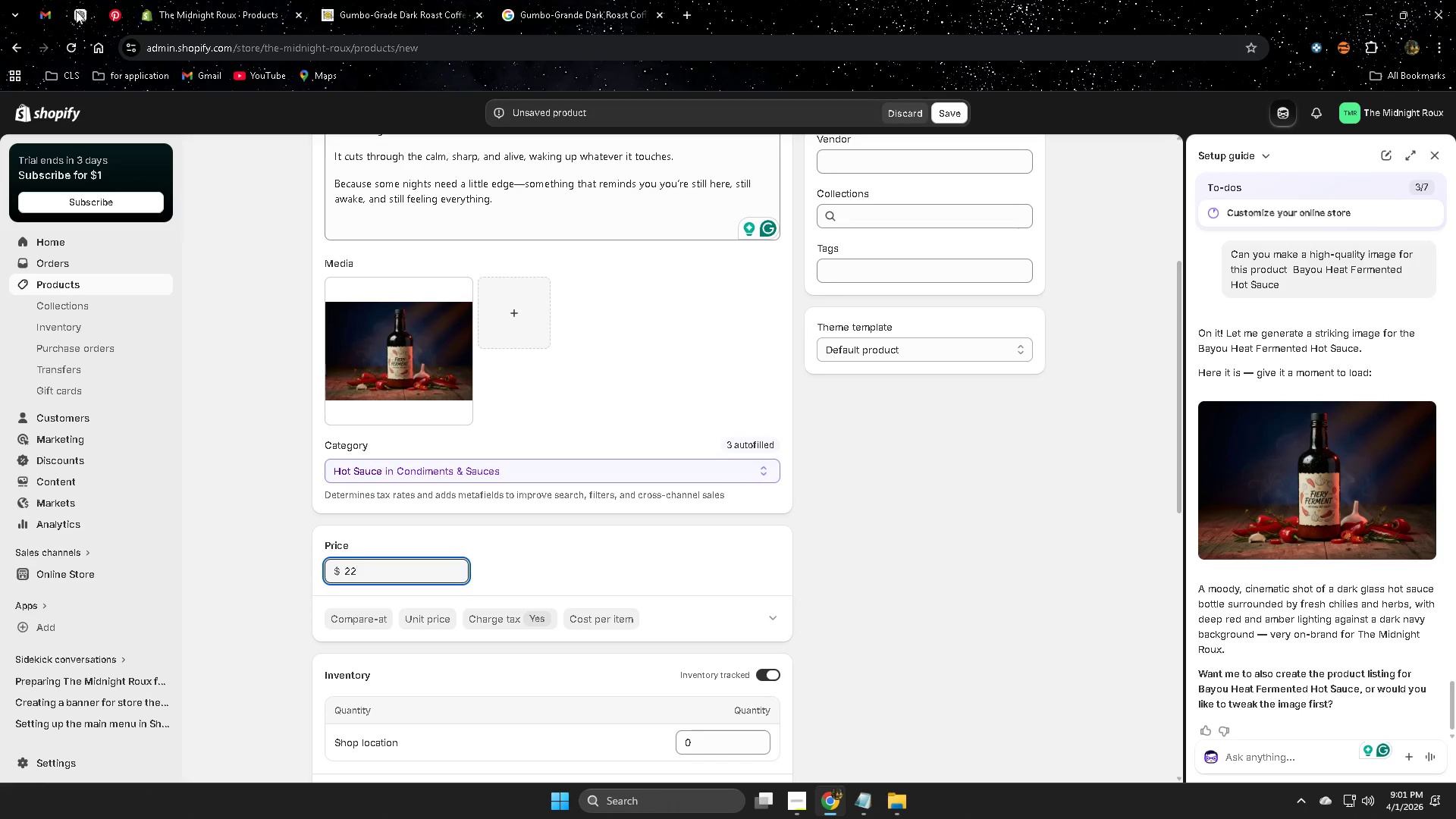 
left_click([72, 14])
 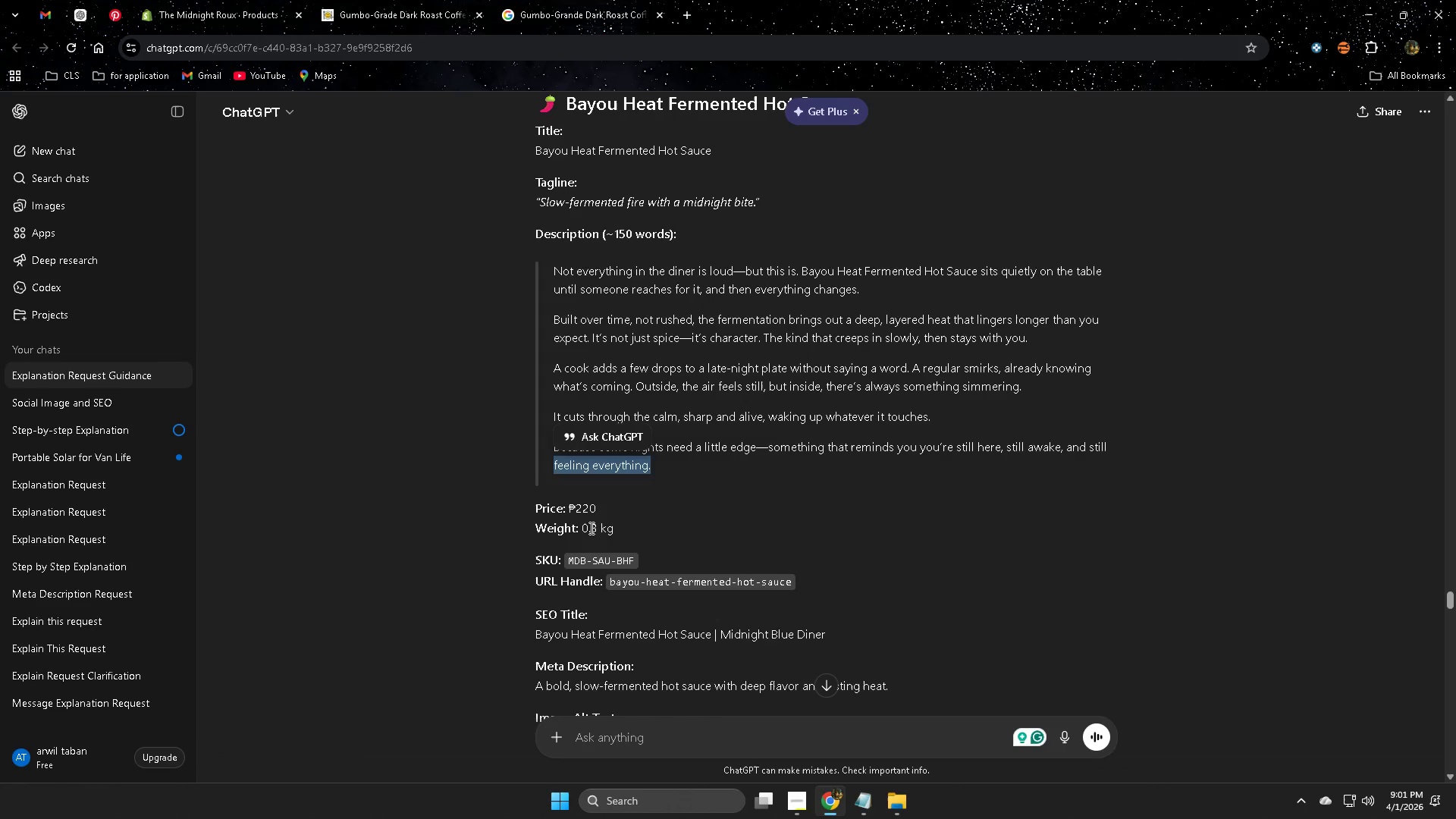 
double_click([589, 528])
 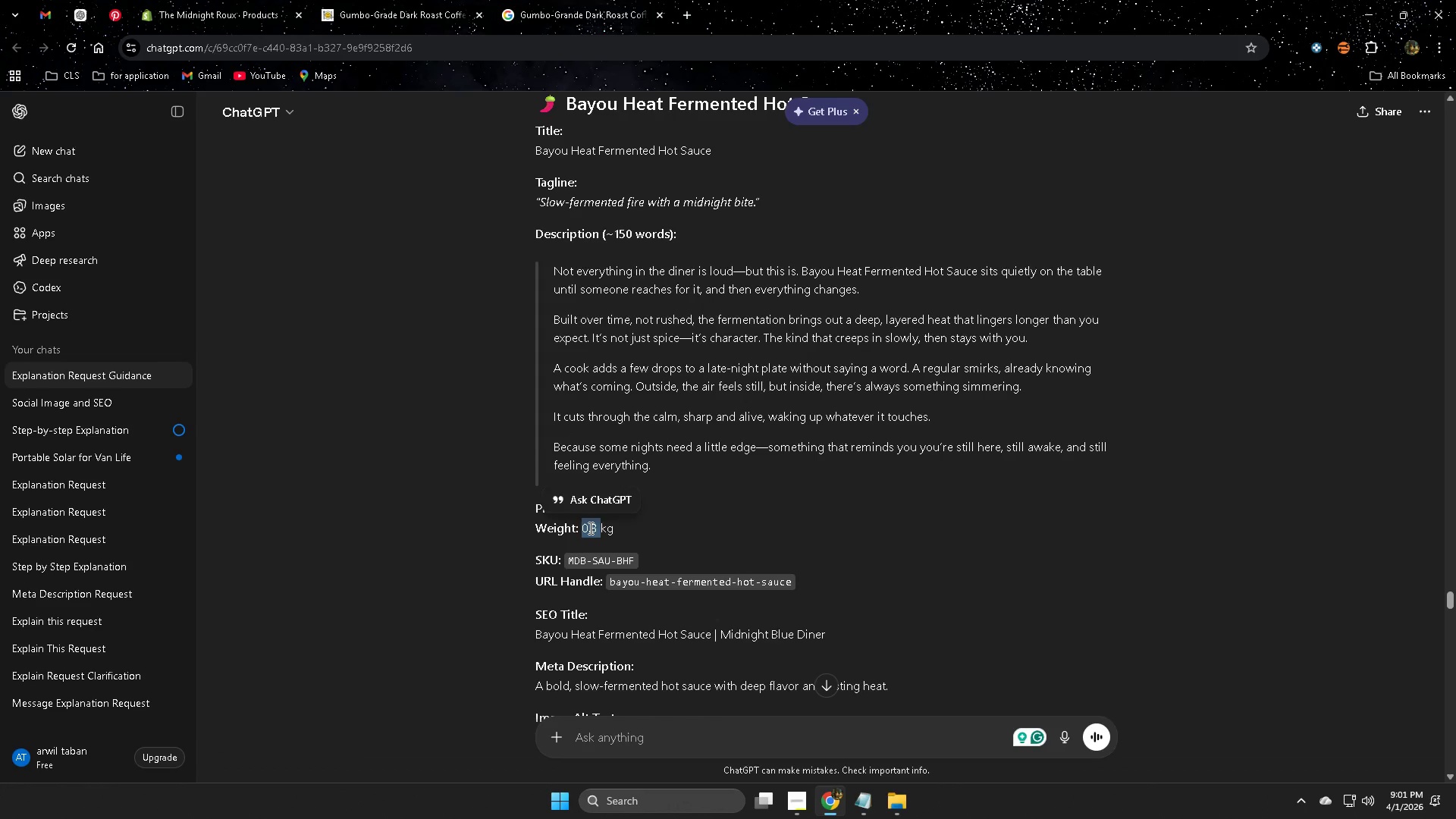 
key(Control+ControlLeft)
 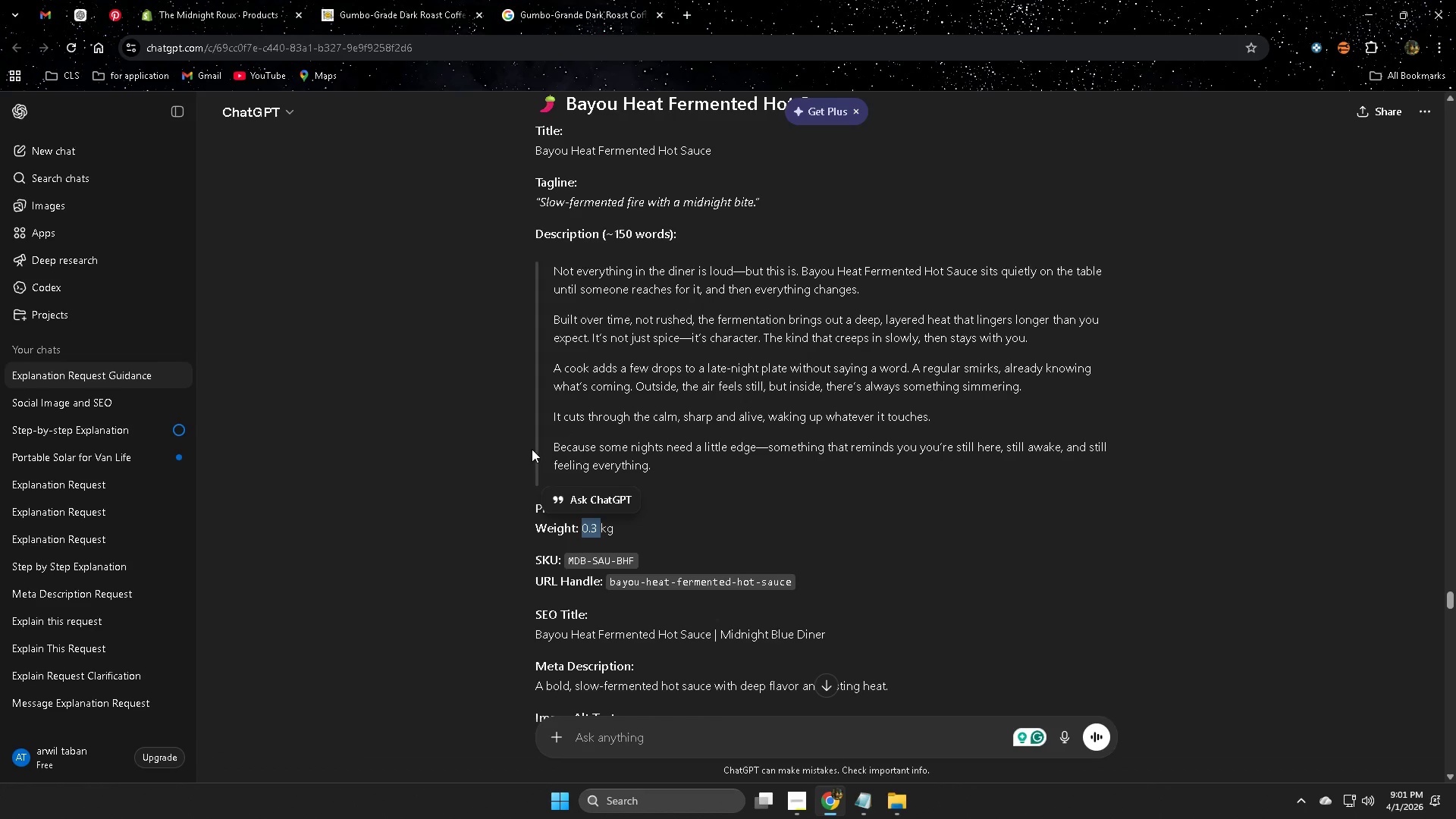 
key(Control+C)
 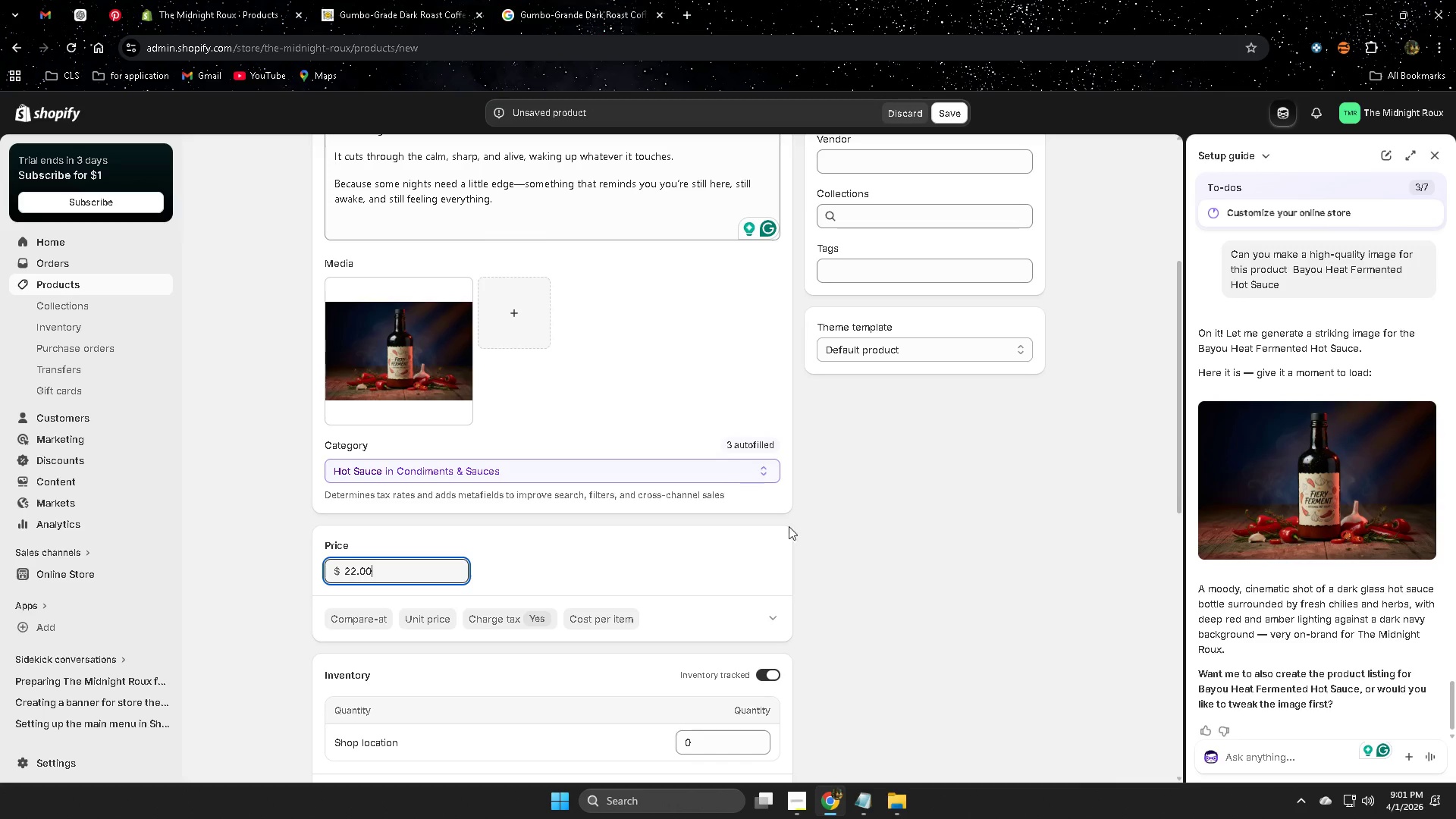 
left_click([717, 585])
 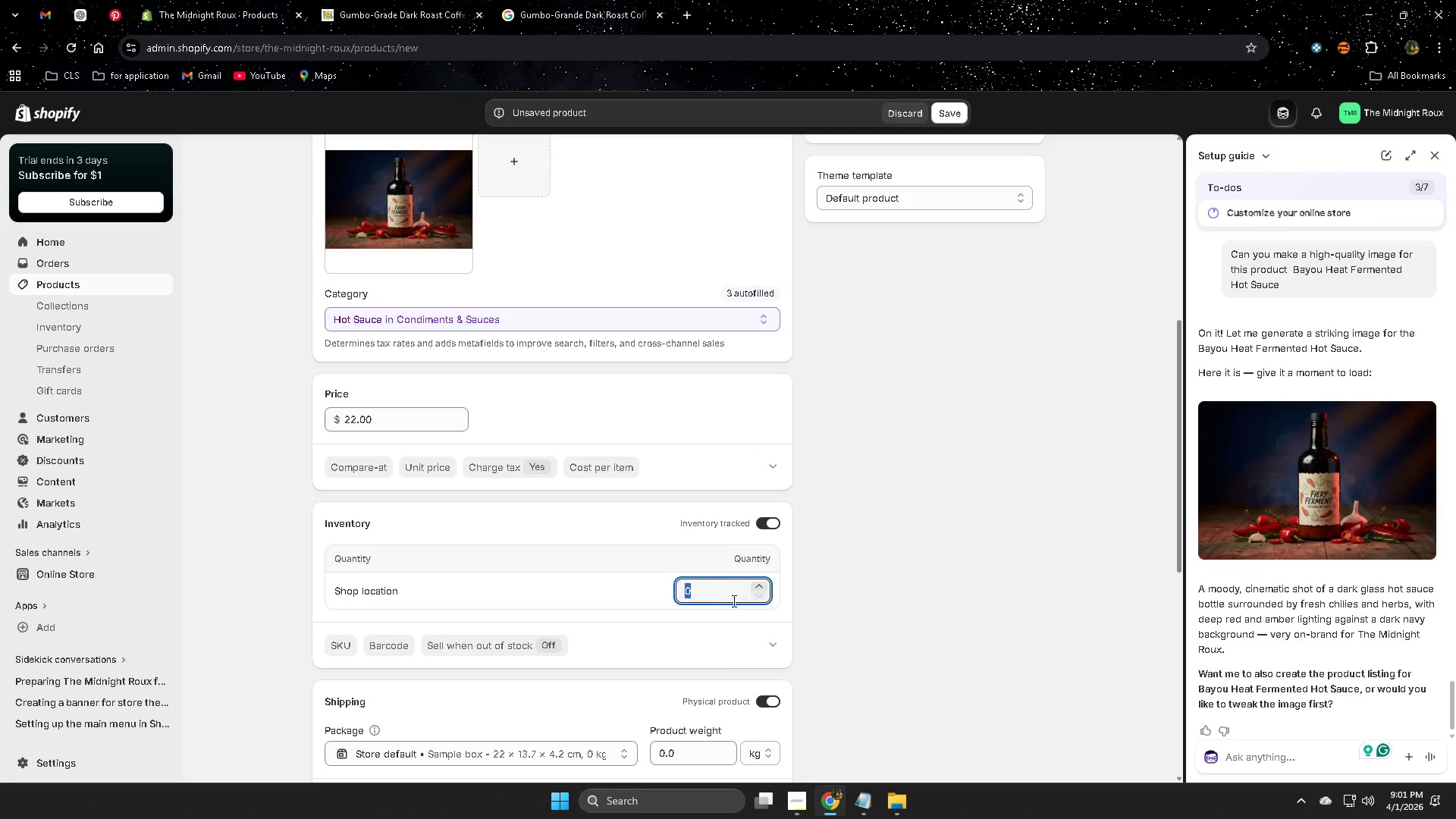 
scroll: coordinate [758, 664], scroll_direction: down, amount: 3.0
 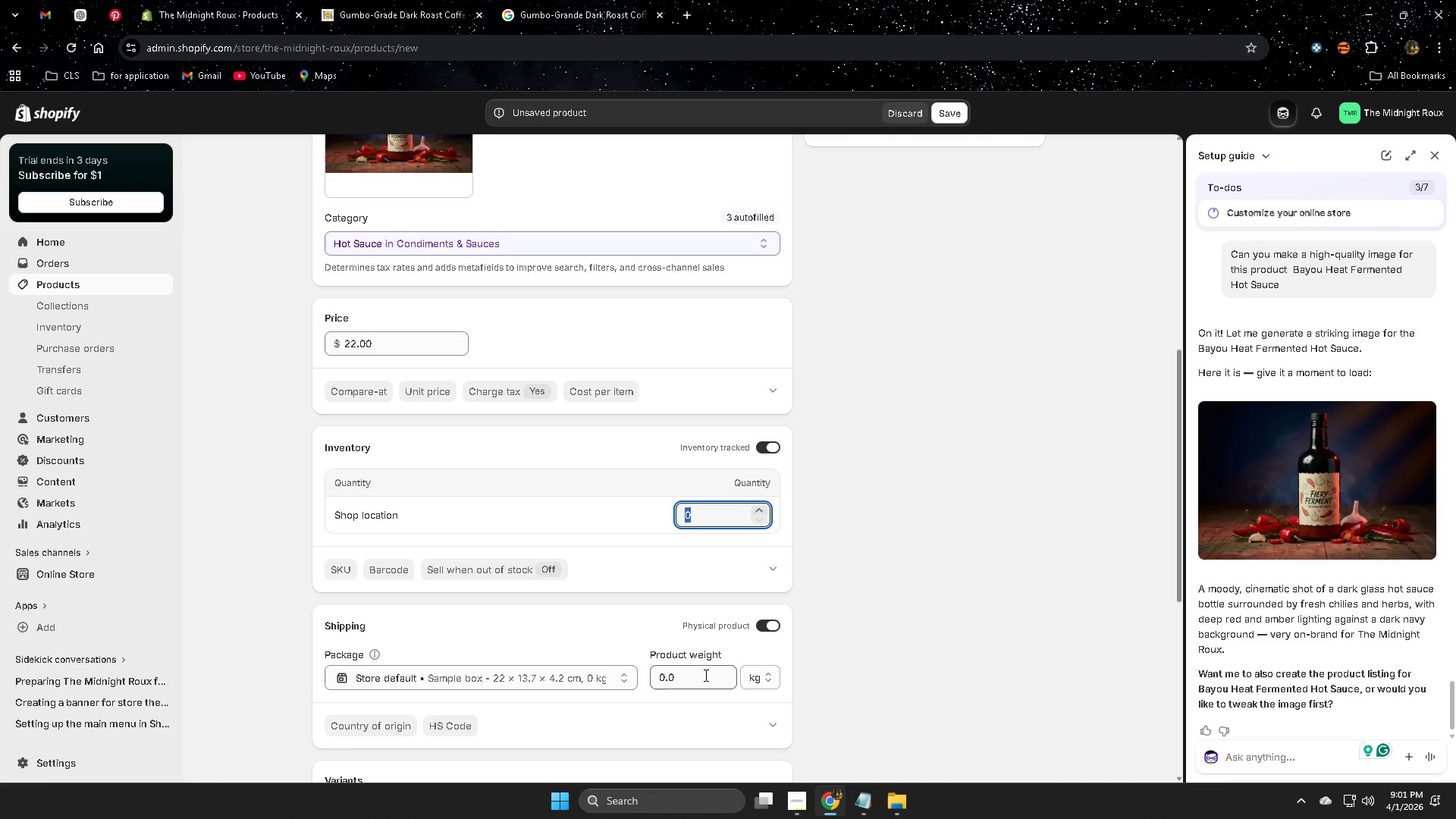 
double_click([704, 674])
 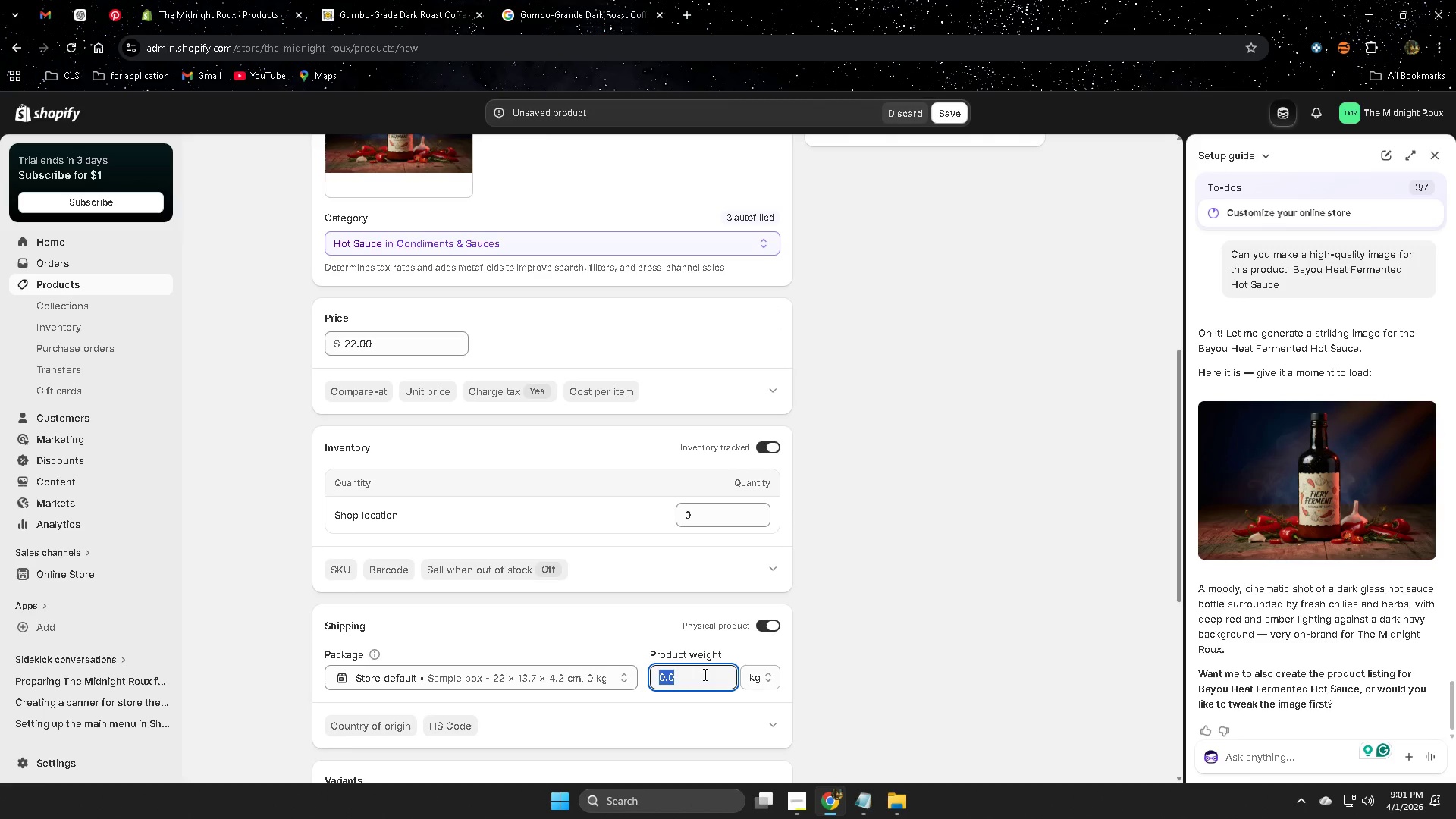 
key(Control+V)
 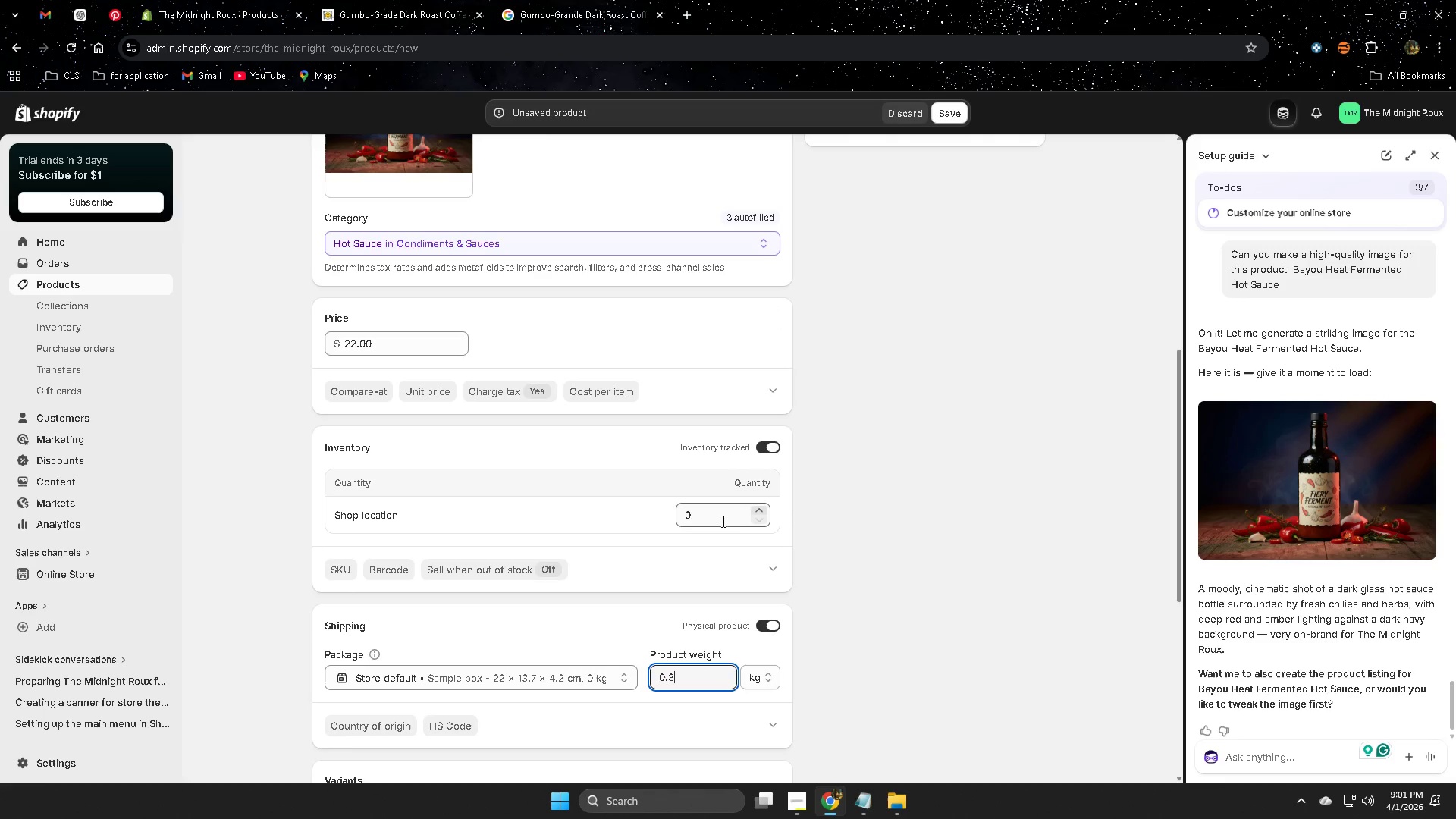 
left_click([722, 512])
 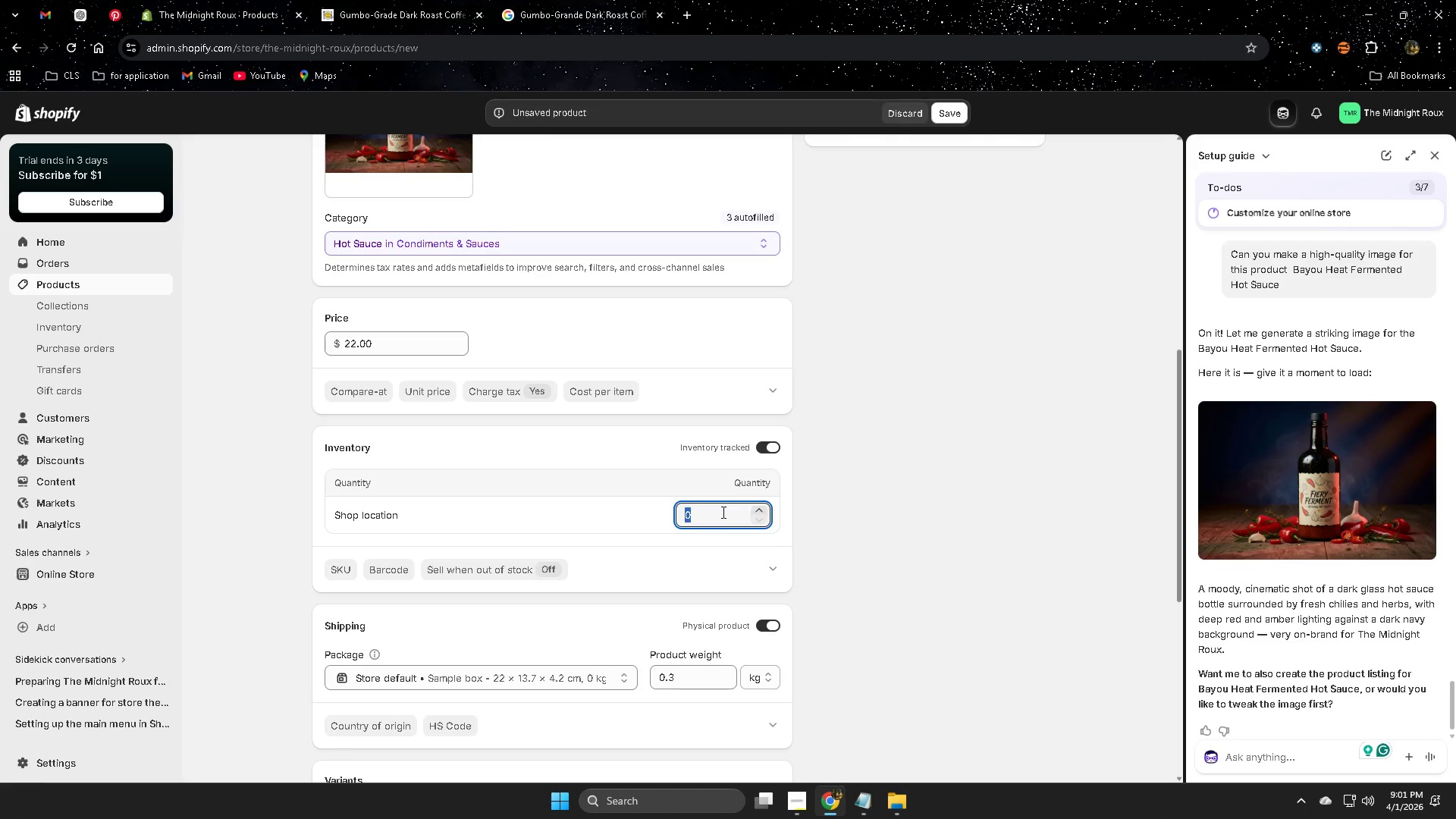 
type(12)
 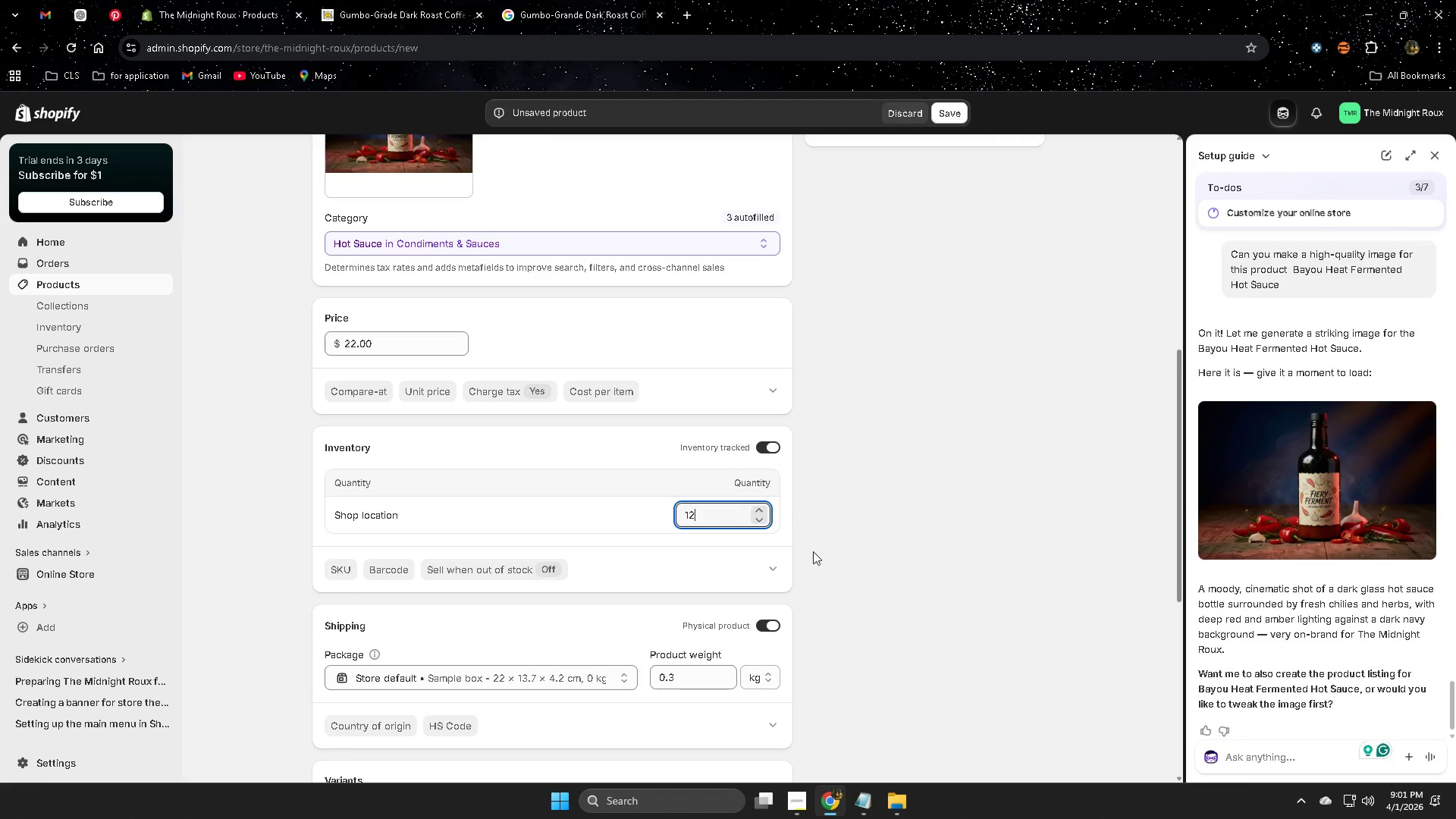 
left_click([919, 572])
 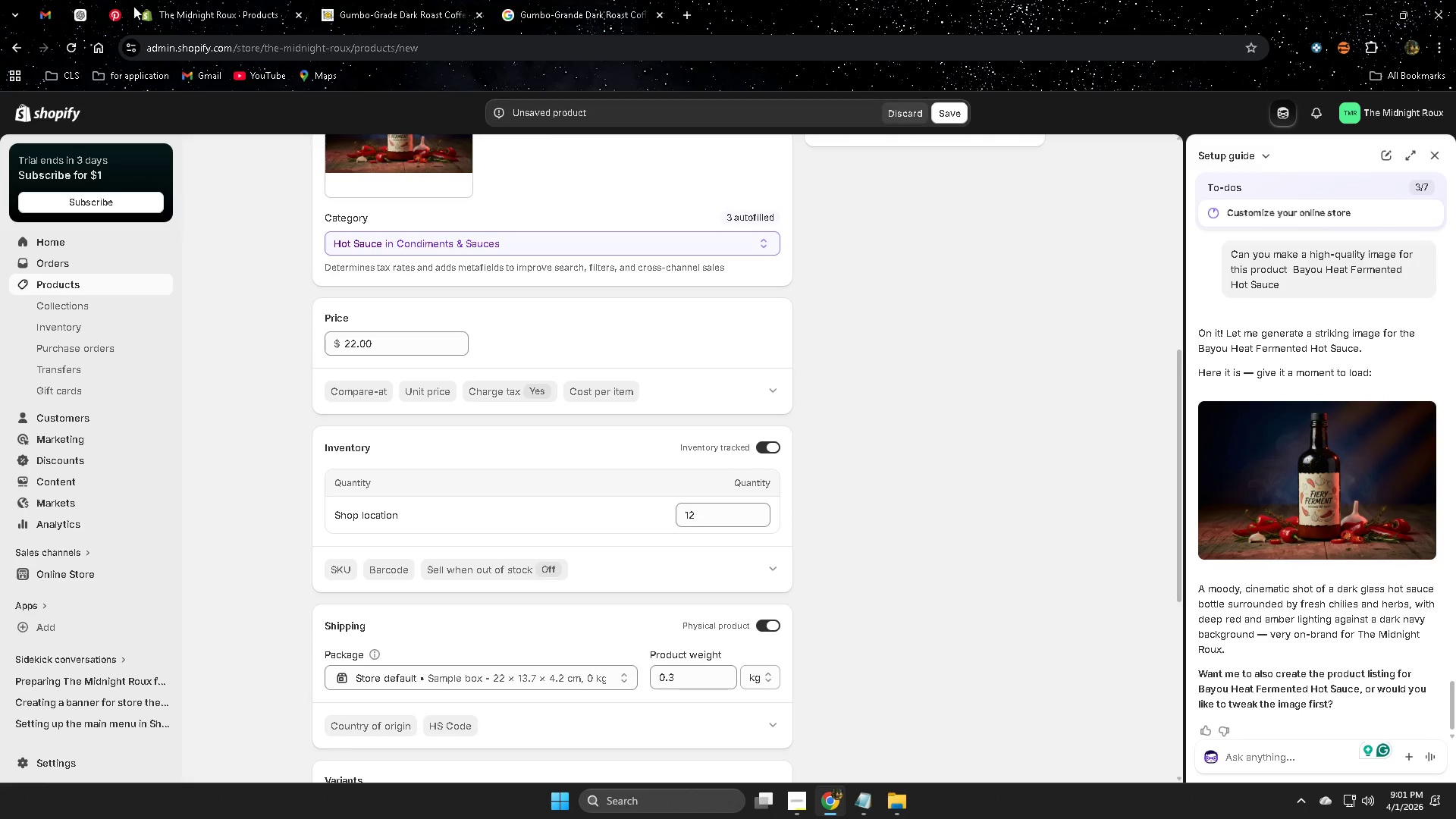 
left_click([77, 6])
 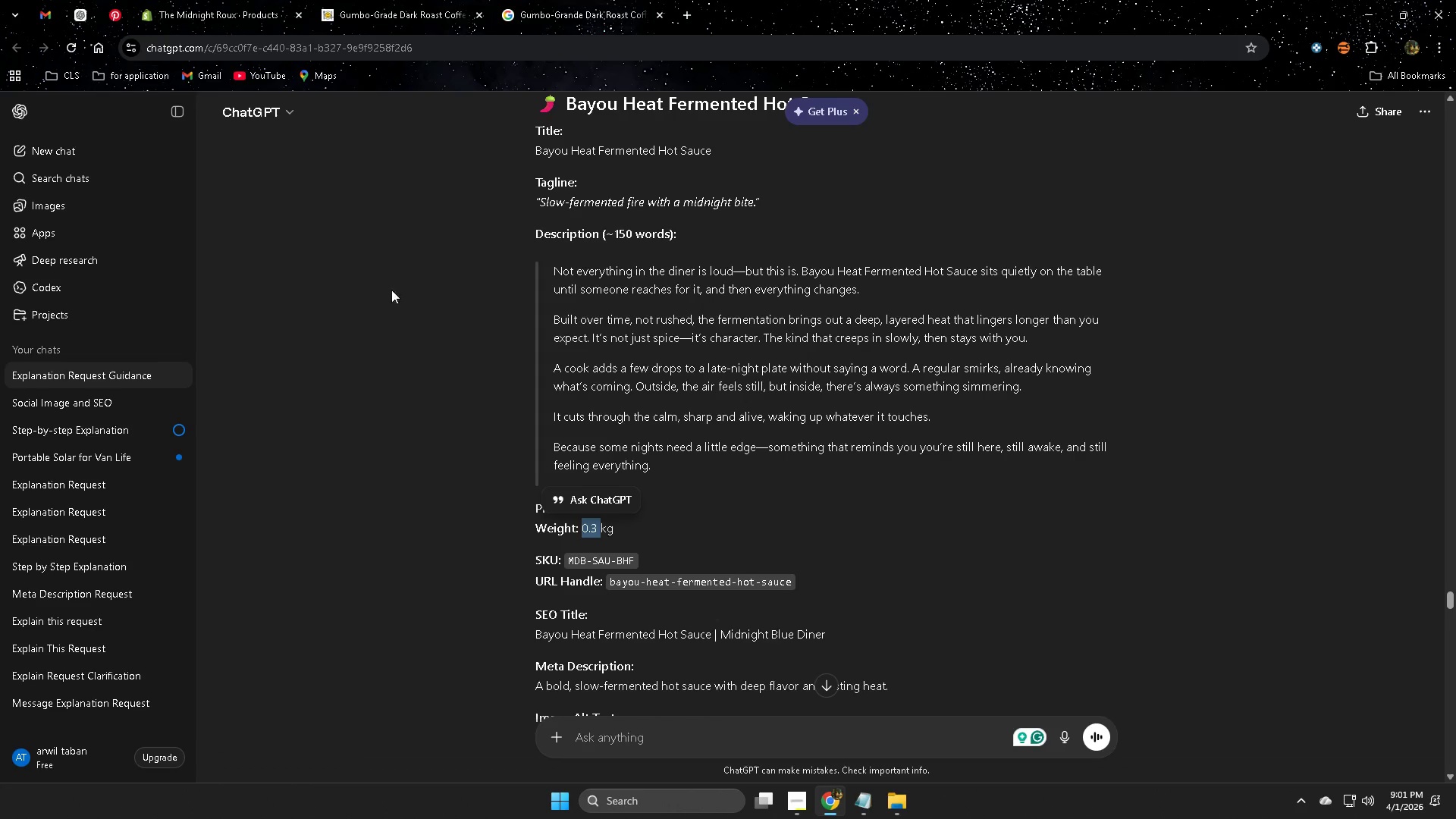 
left_click([476, 482])
 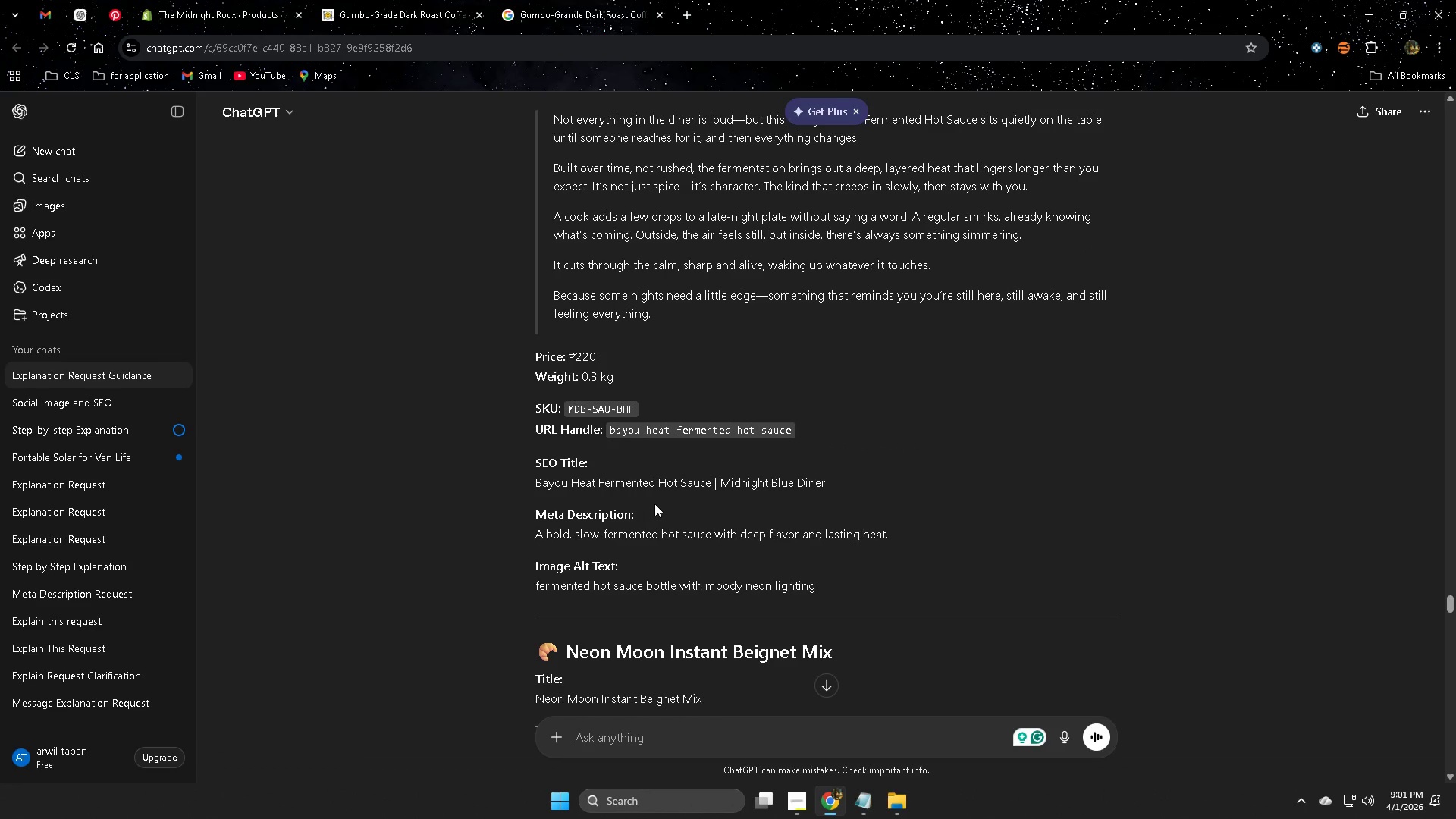 
scroll: coordinate [492, 500], scroll_direction: down, amount: 2.0
 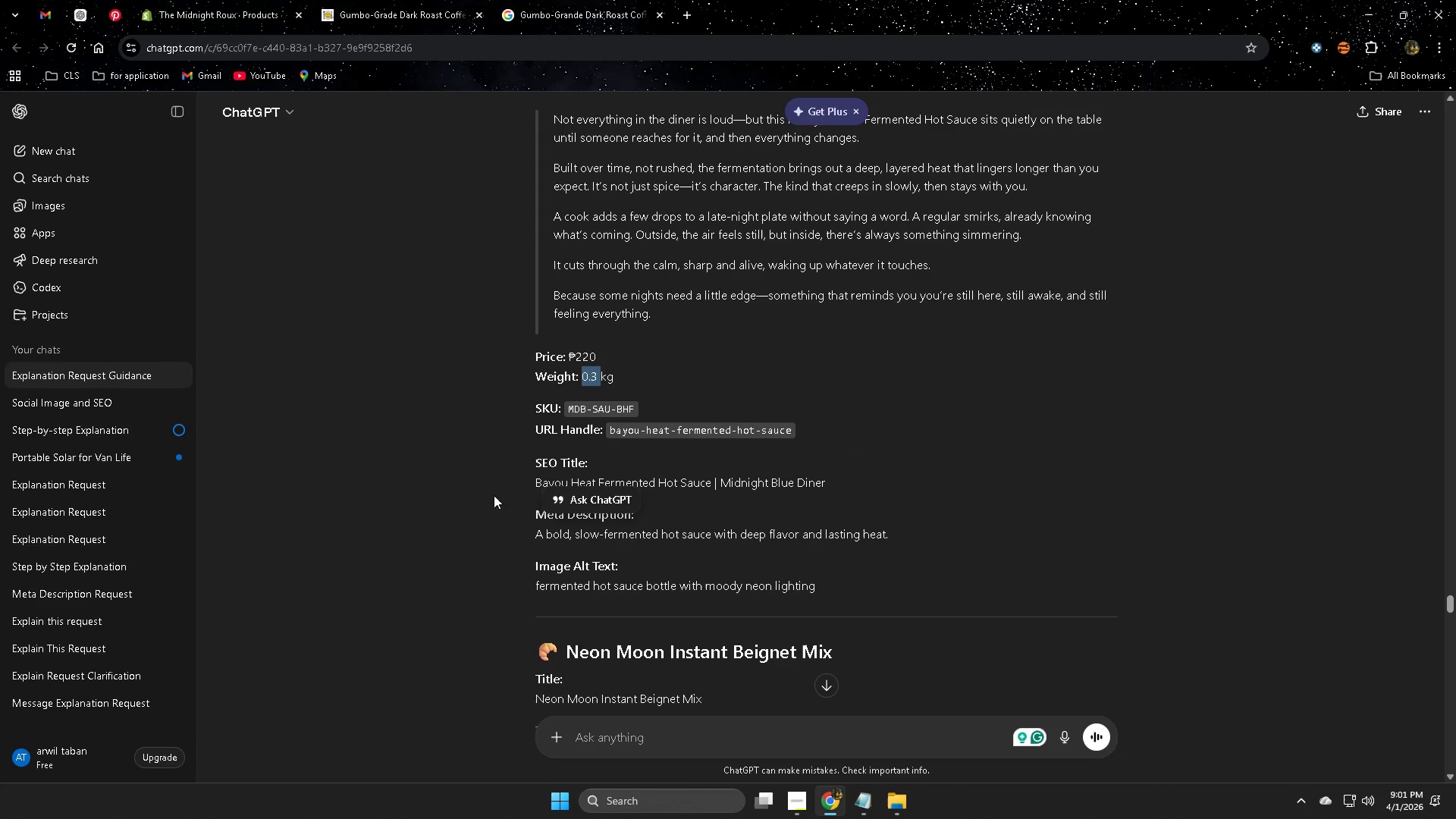 
left_click([538, 483])
 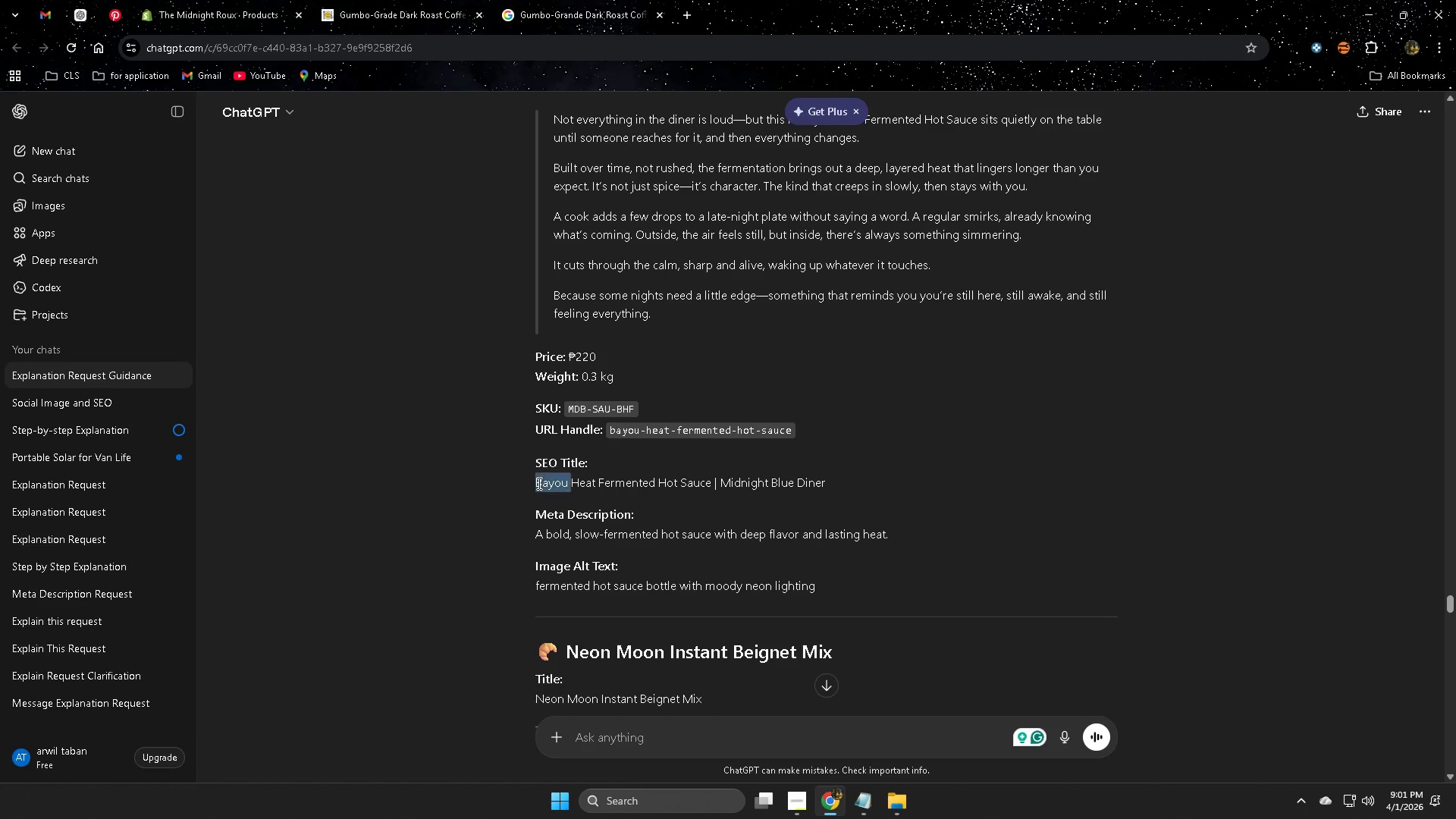 
left_click_drag(start_coordinate=[538, 483], to_coordinate=[832, 479])
 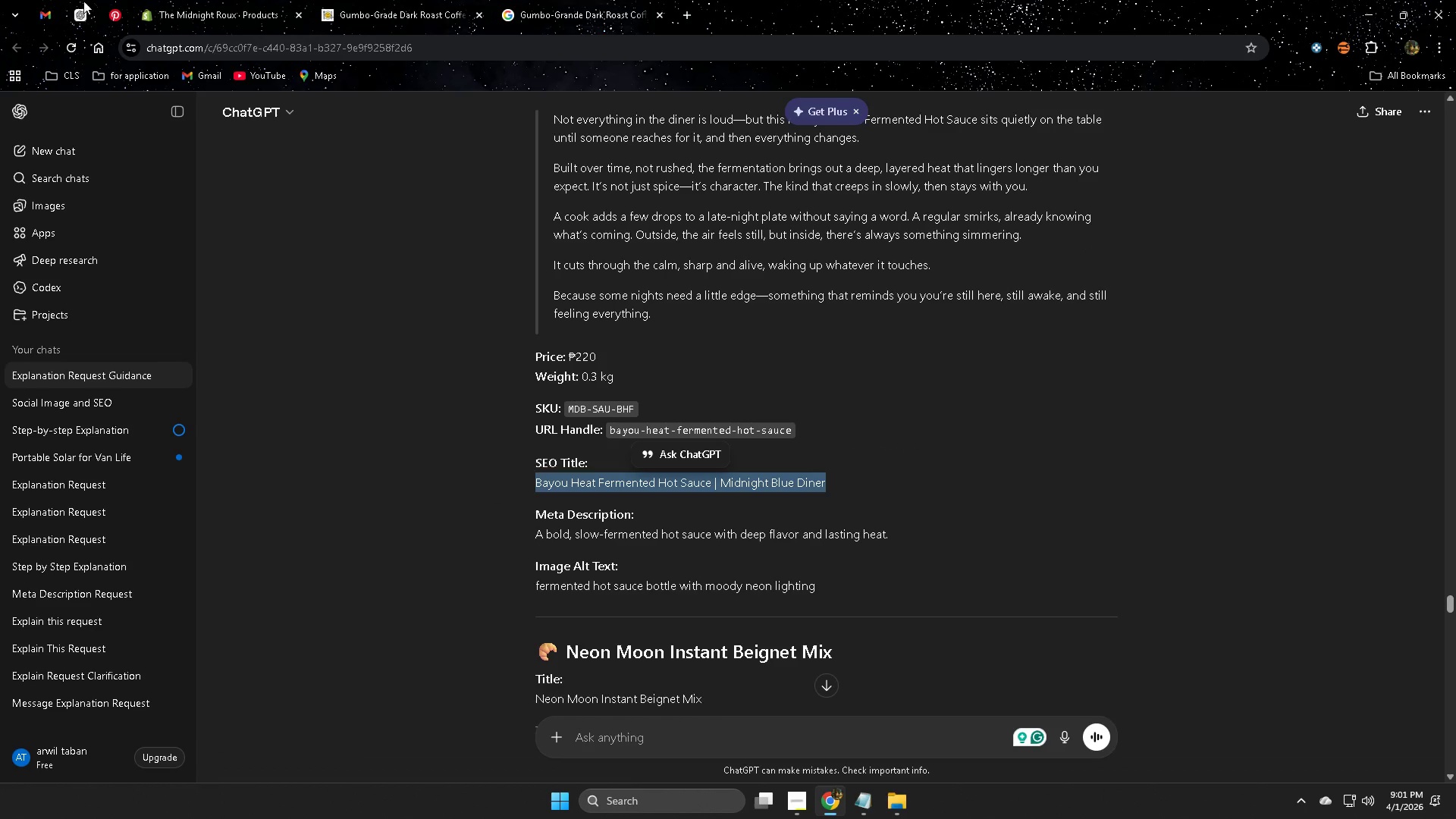 
key(Control+ControlLeft)
 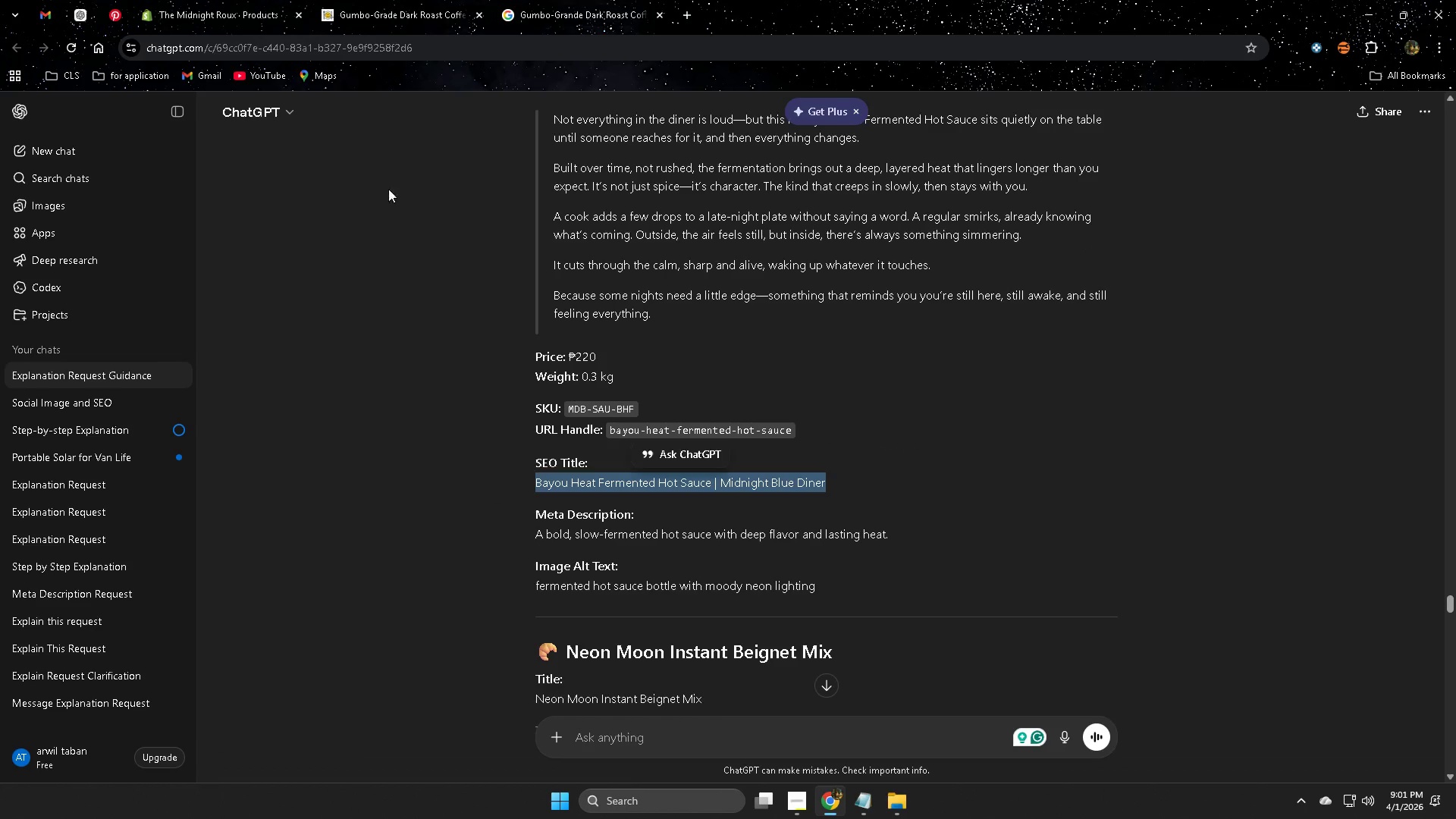 
key(Control+C)
 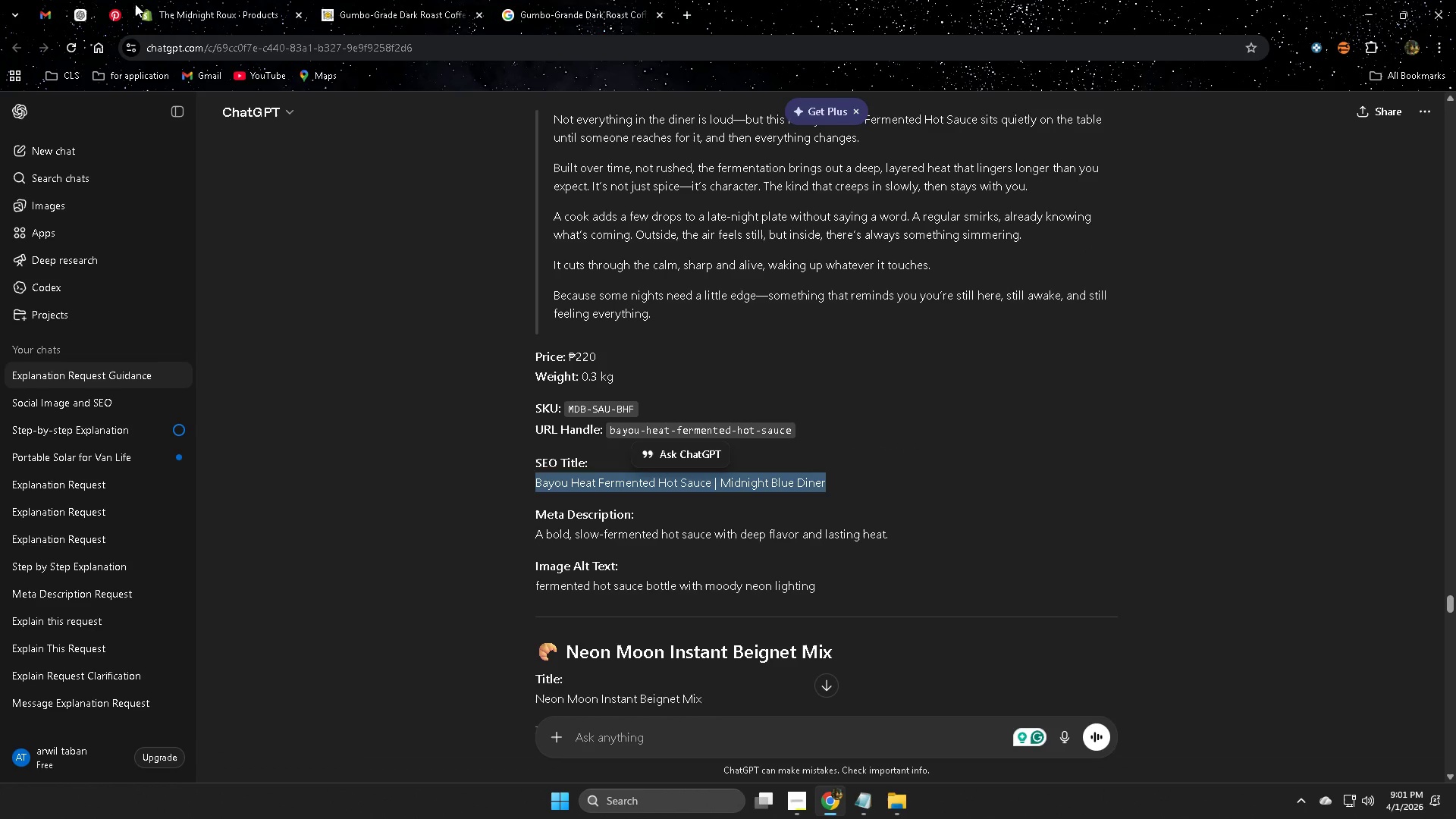 
left_click([197, 0])
 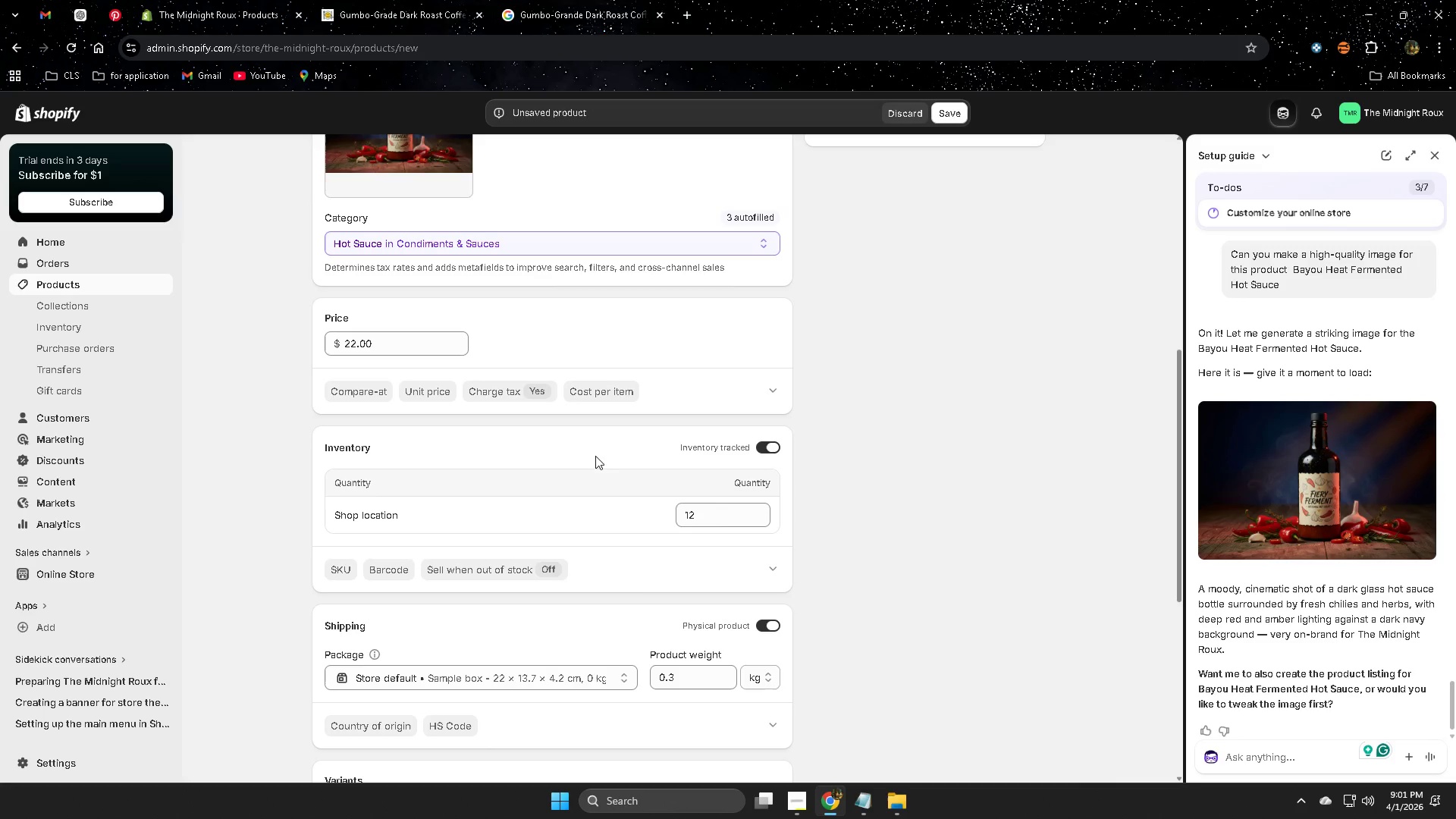 
scroll: coordinate [730, 627], scroll_direction: down, amount: 7.0
 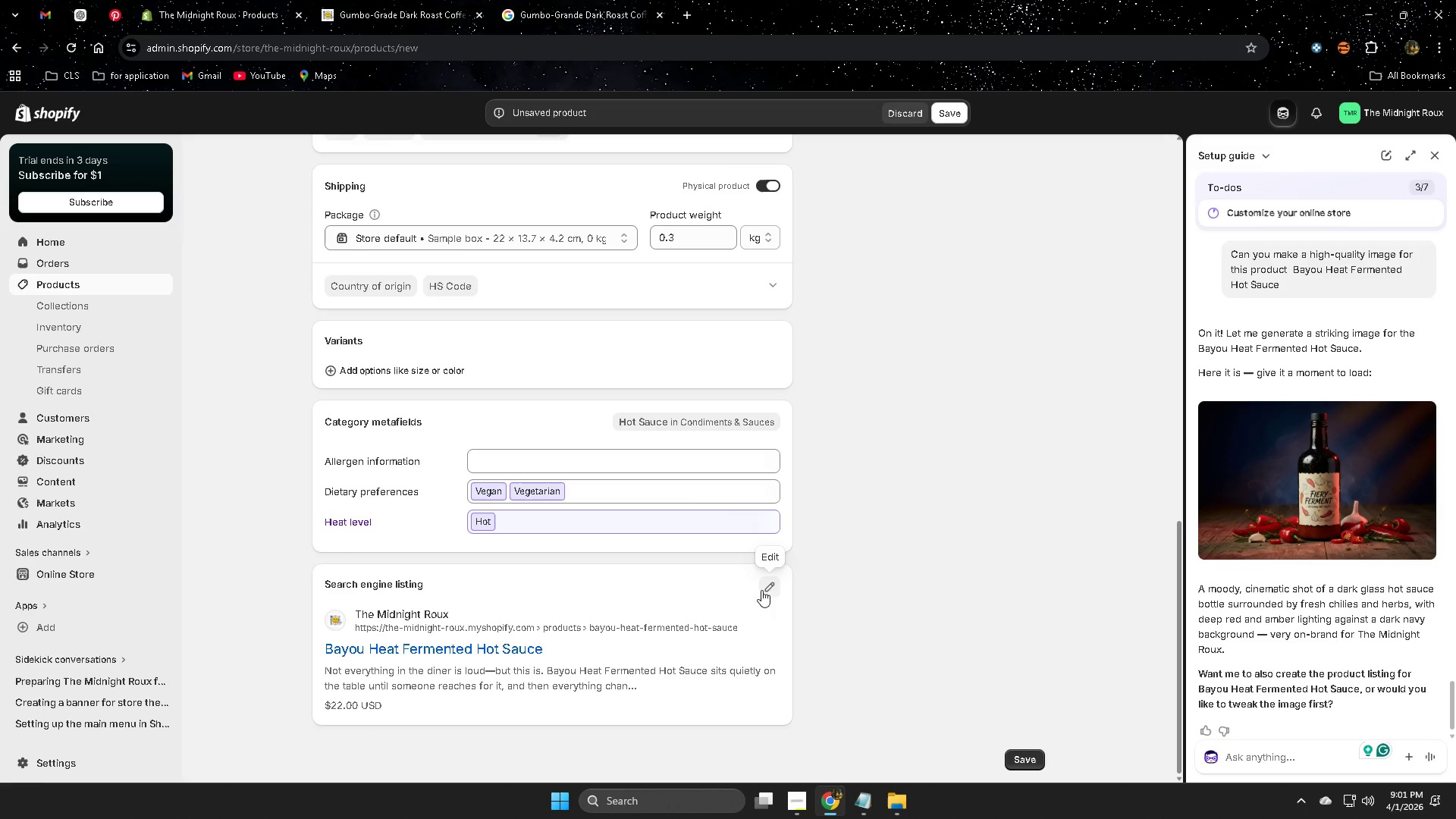 
left_click([767, 588])
 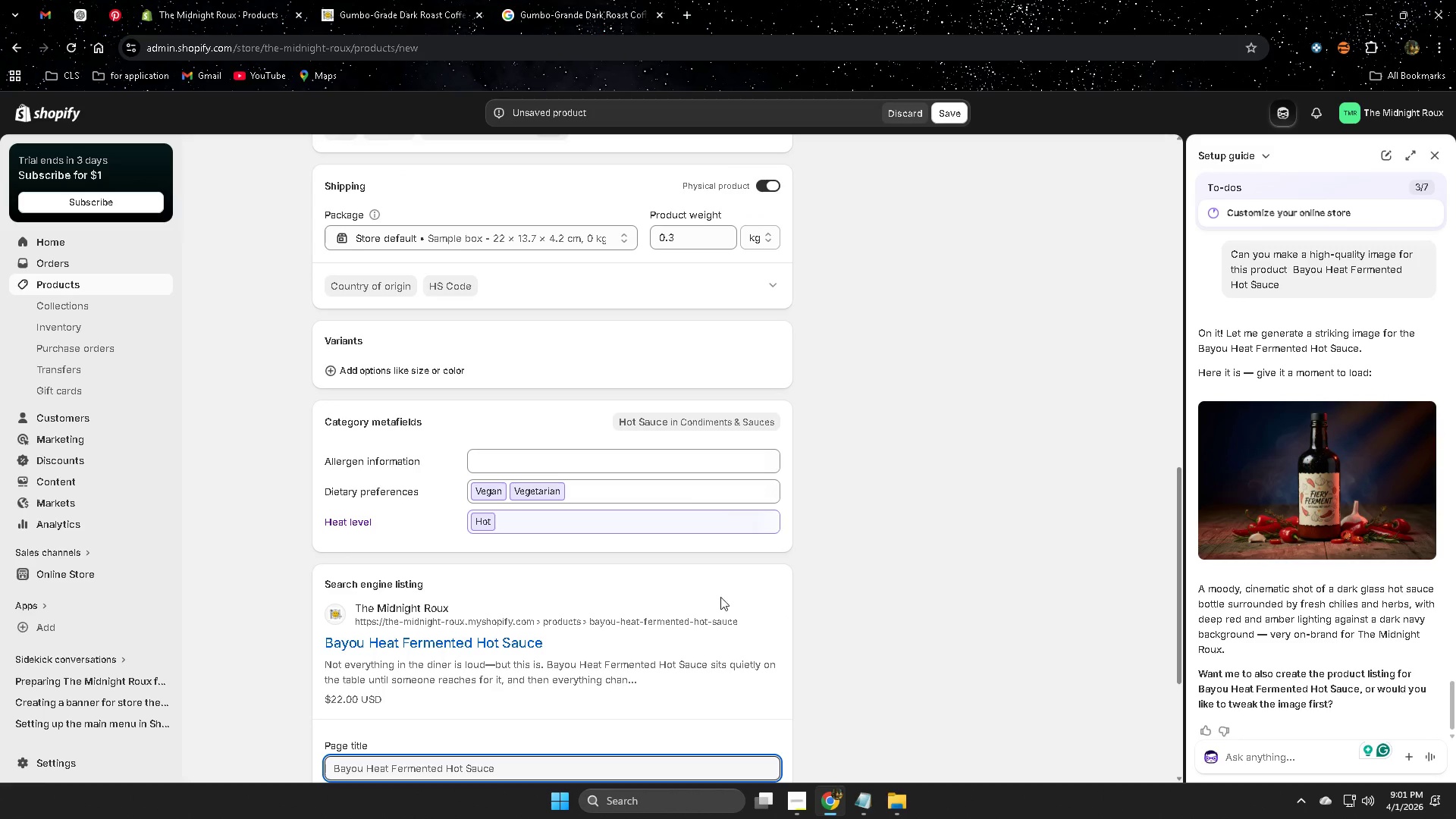 
scroll: coordinate [654, 615], scroll_direction: down, amount: 3.0
 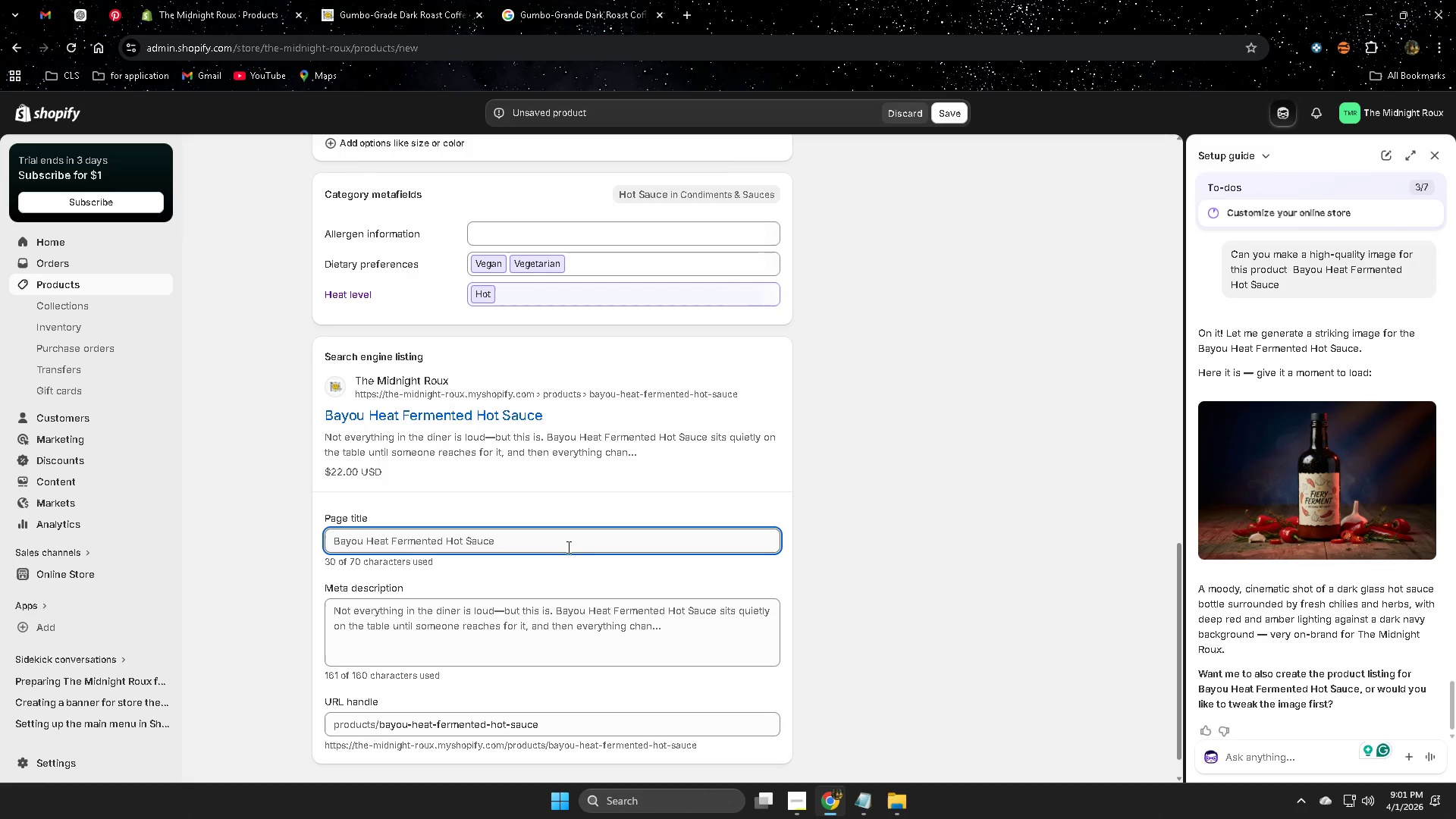 
double_click([567, 547])
 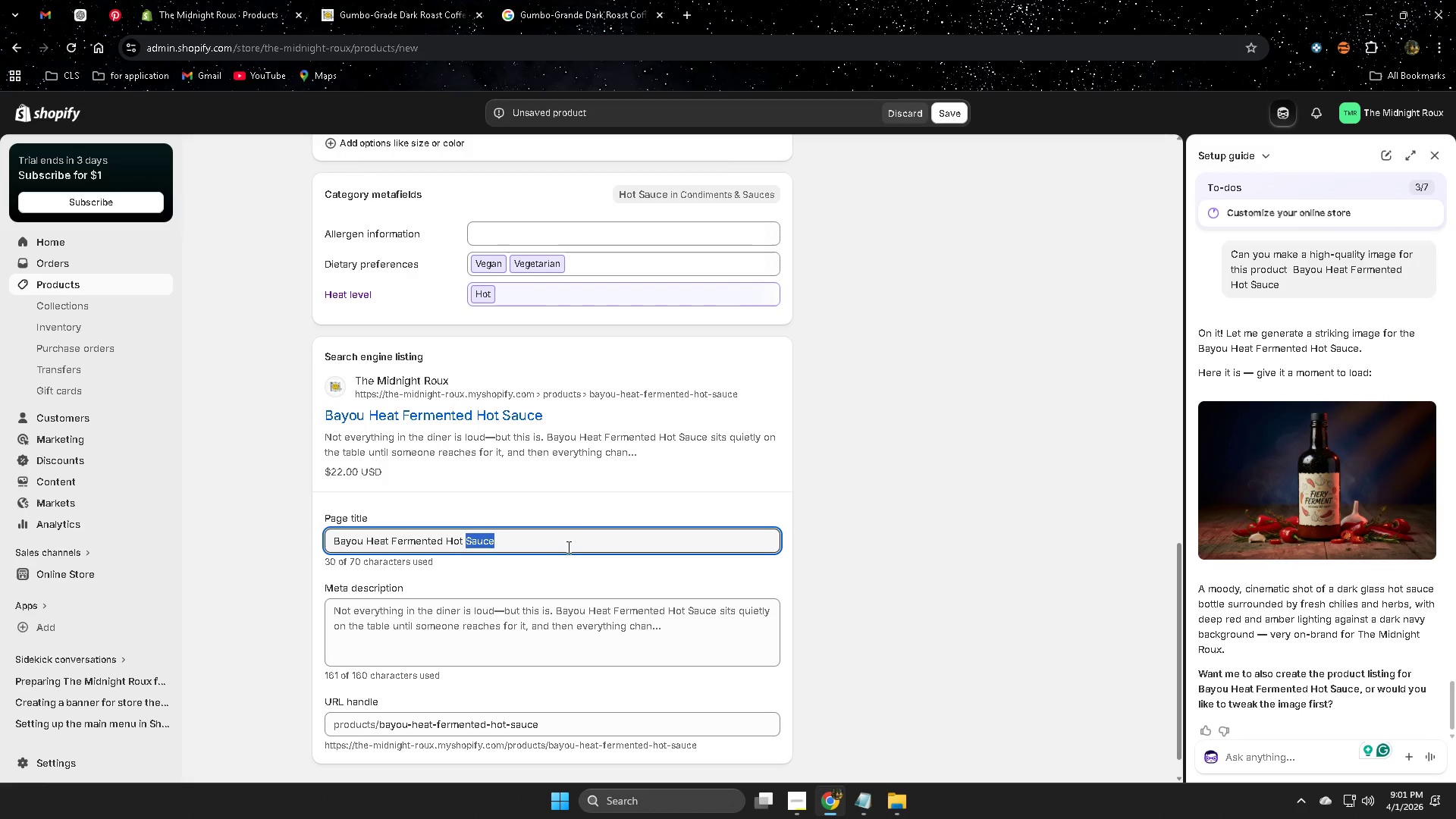 
triple_click([567, 547])
 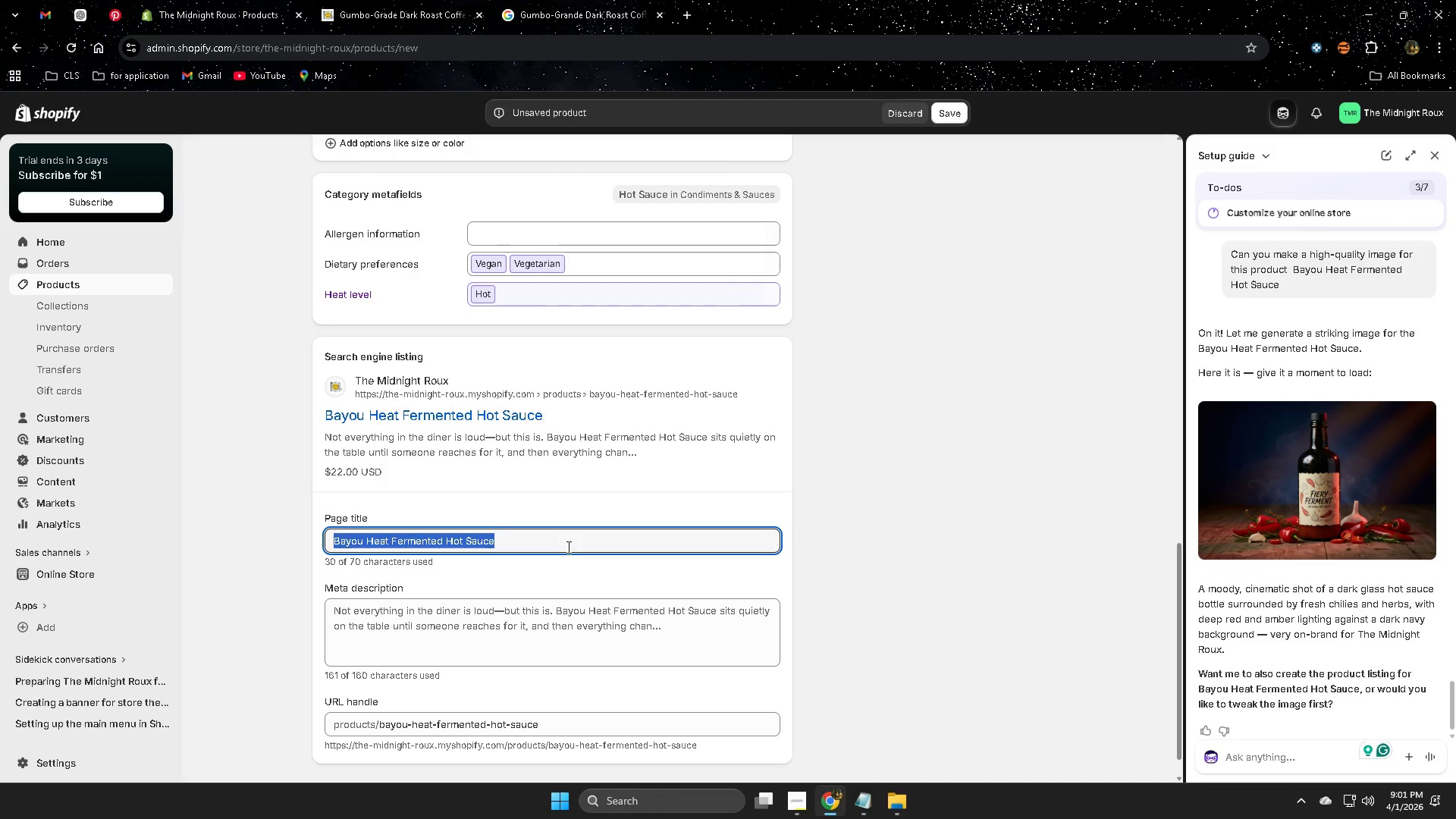 
key(Control+V)
 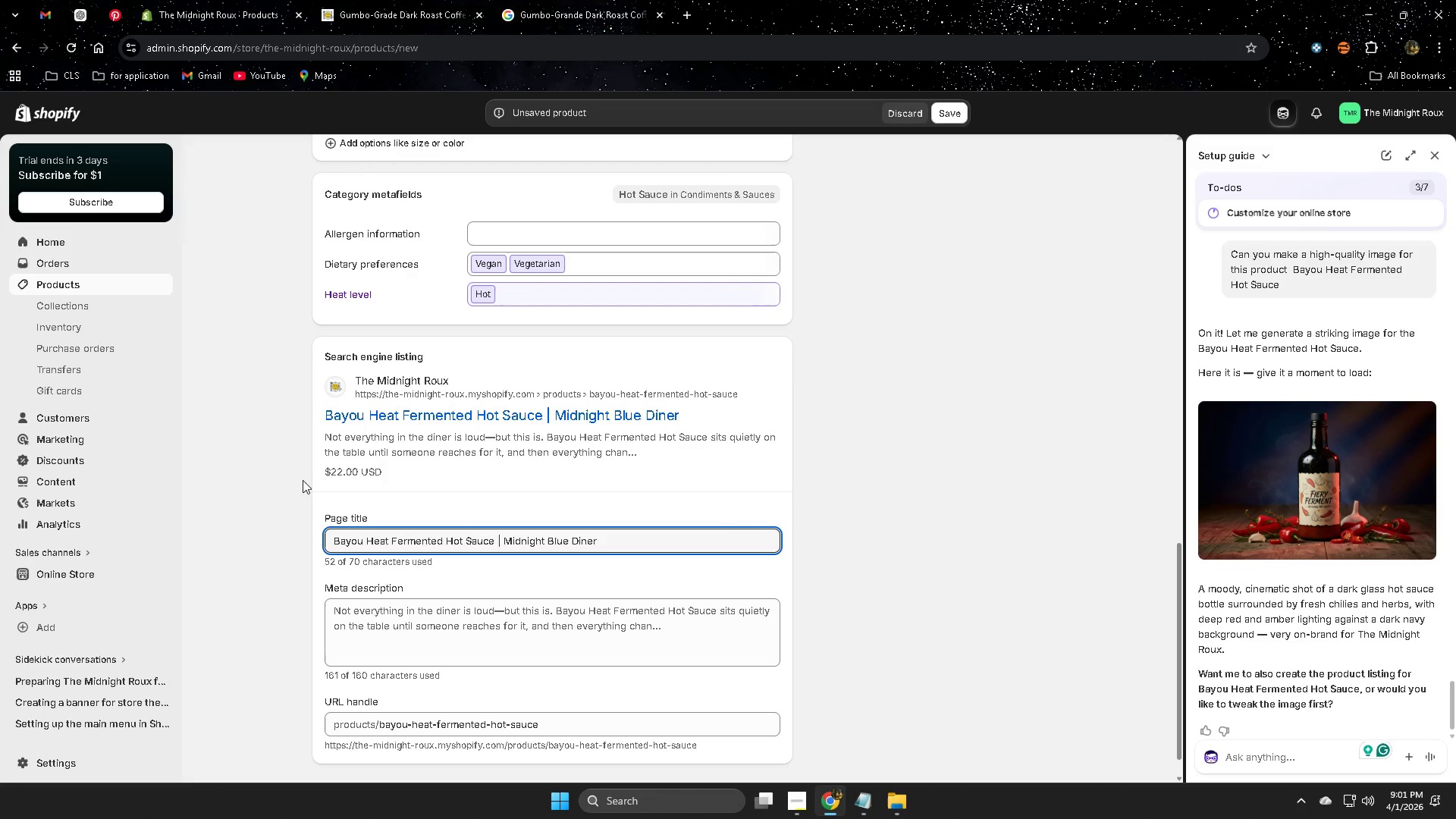 
left_click([252, 451])
 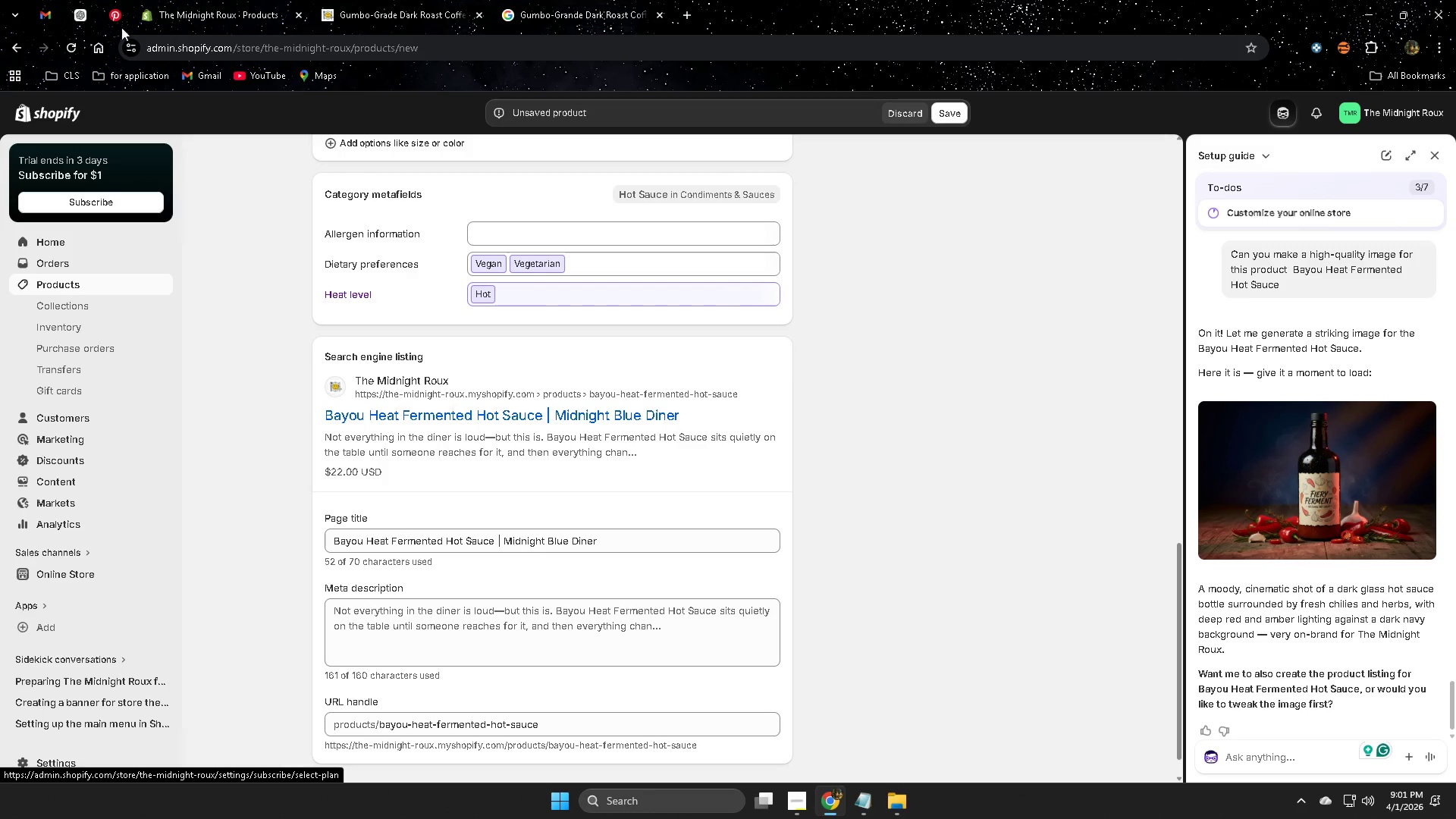 
mouse_move([76, 11])
 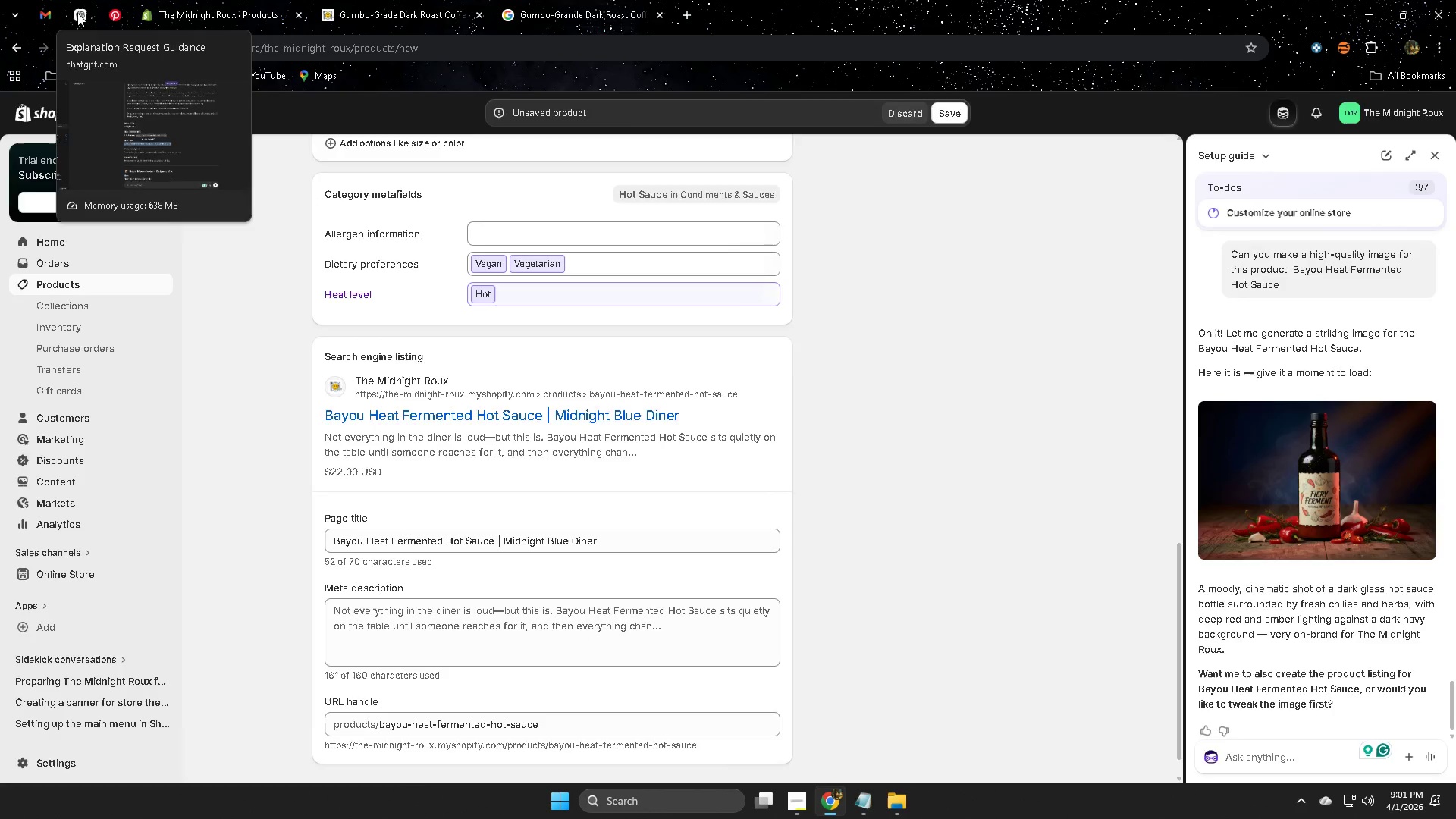 
left_click([80, 14])
 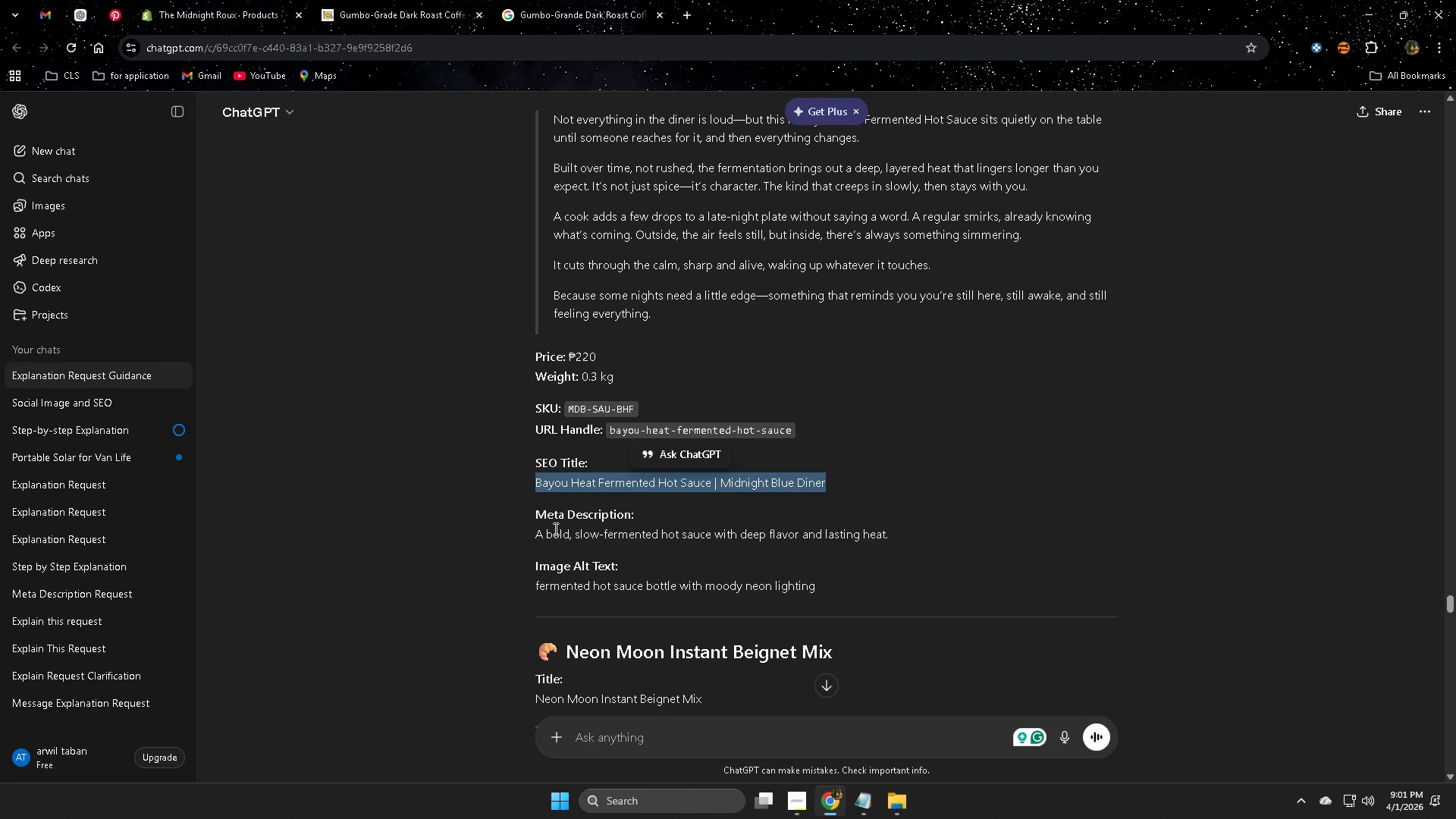 
left_click([542, 534])
 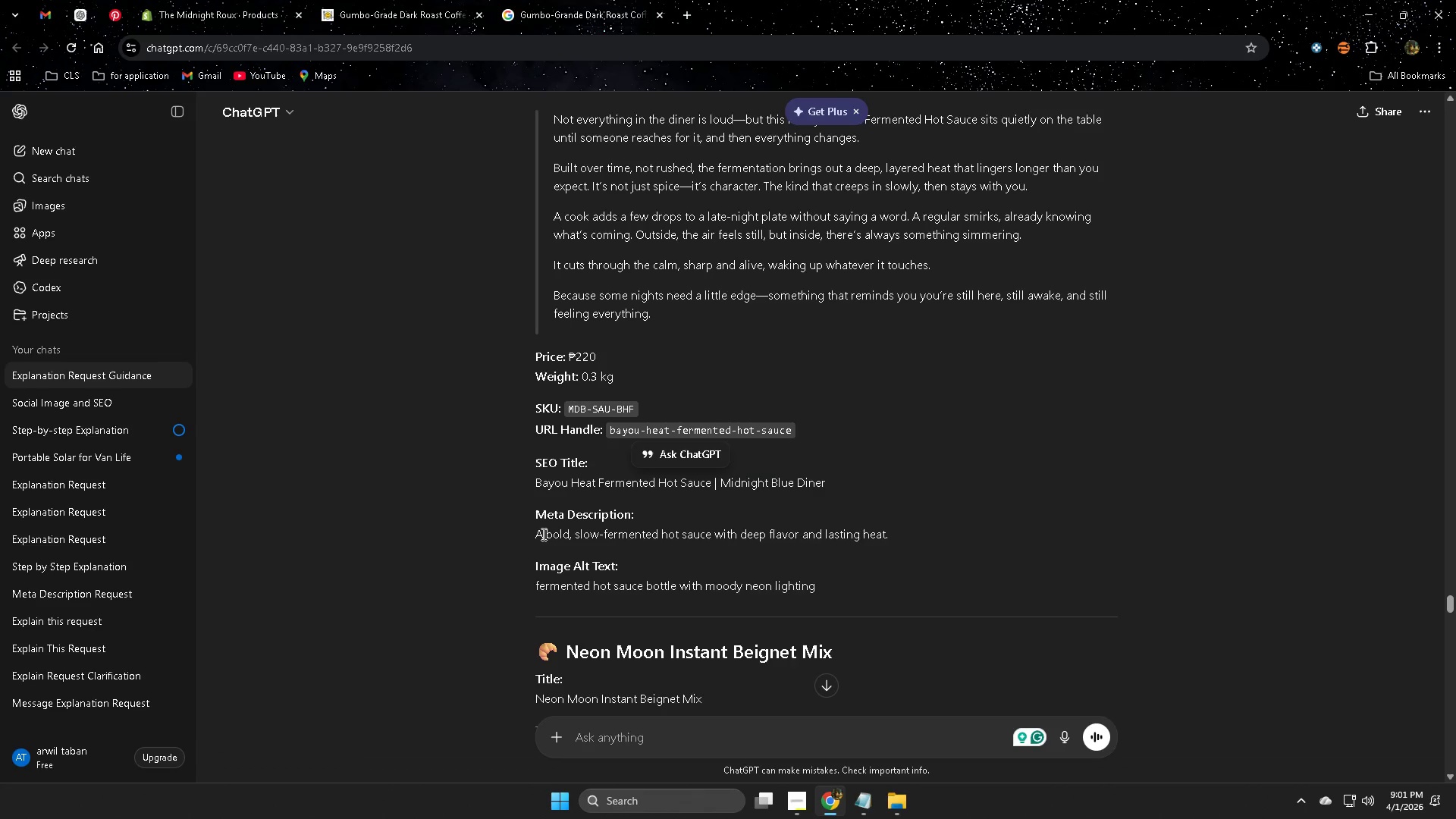 
left_click_drag(start_coordinate=[542, 534], to_coordinate=[745, 535])
 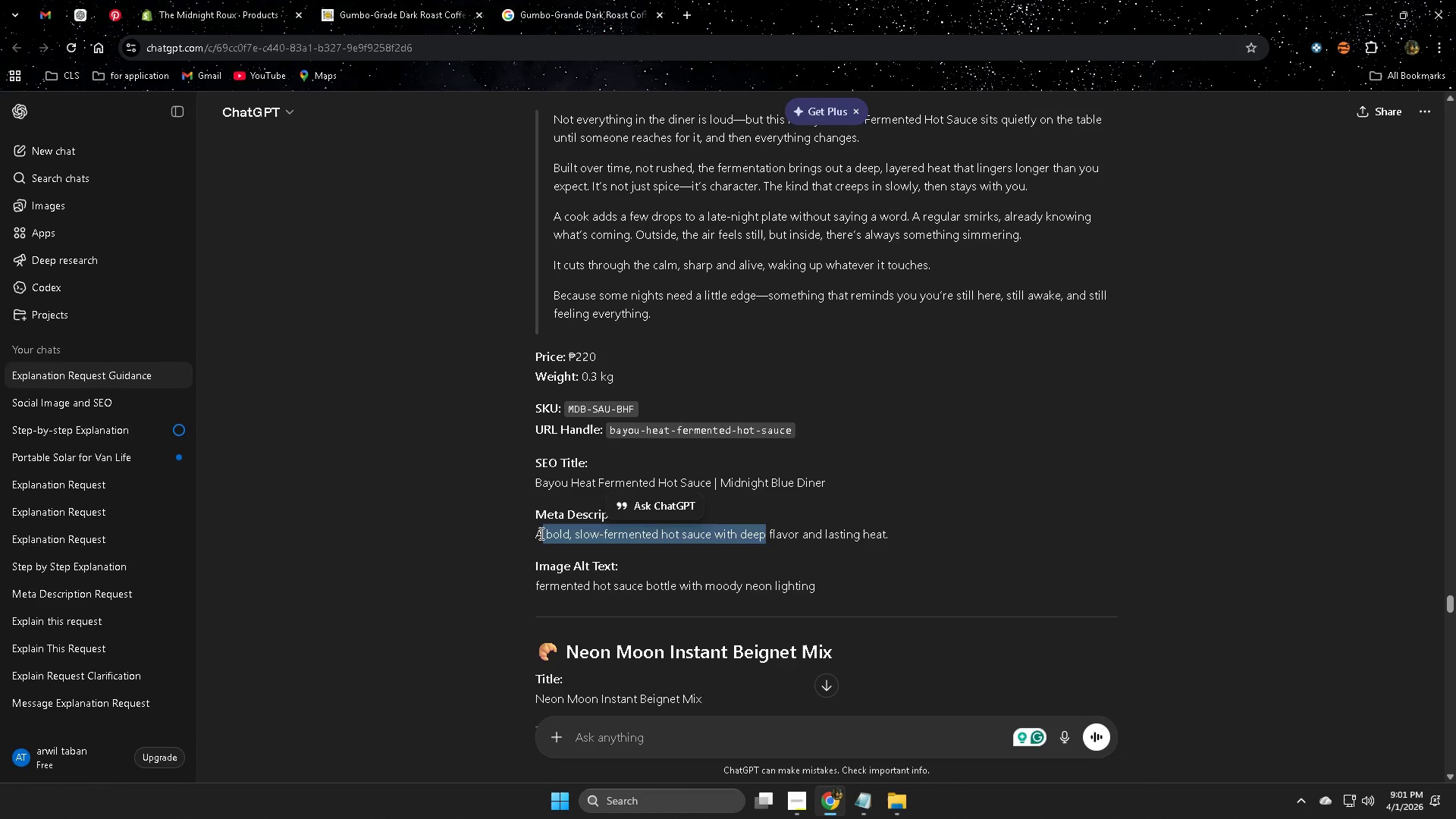 
double_click([540, 533])
 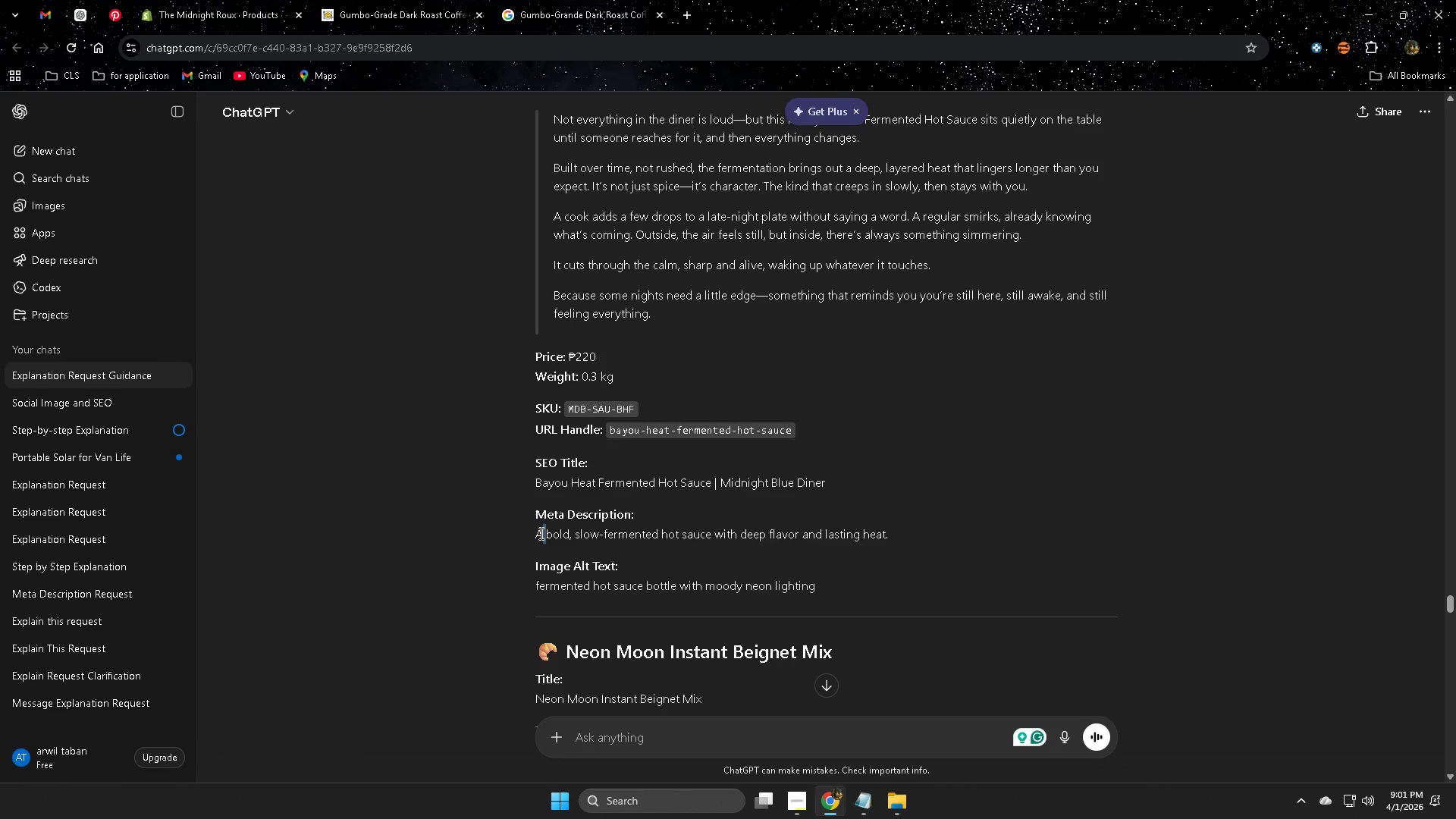 
triple_click([540, 533])
 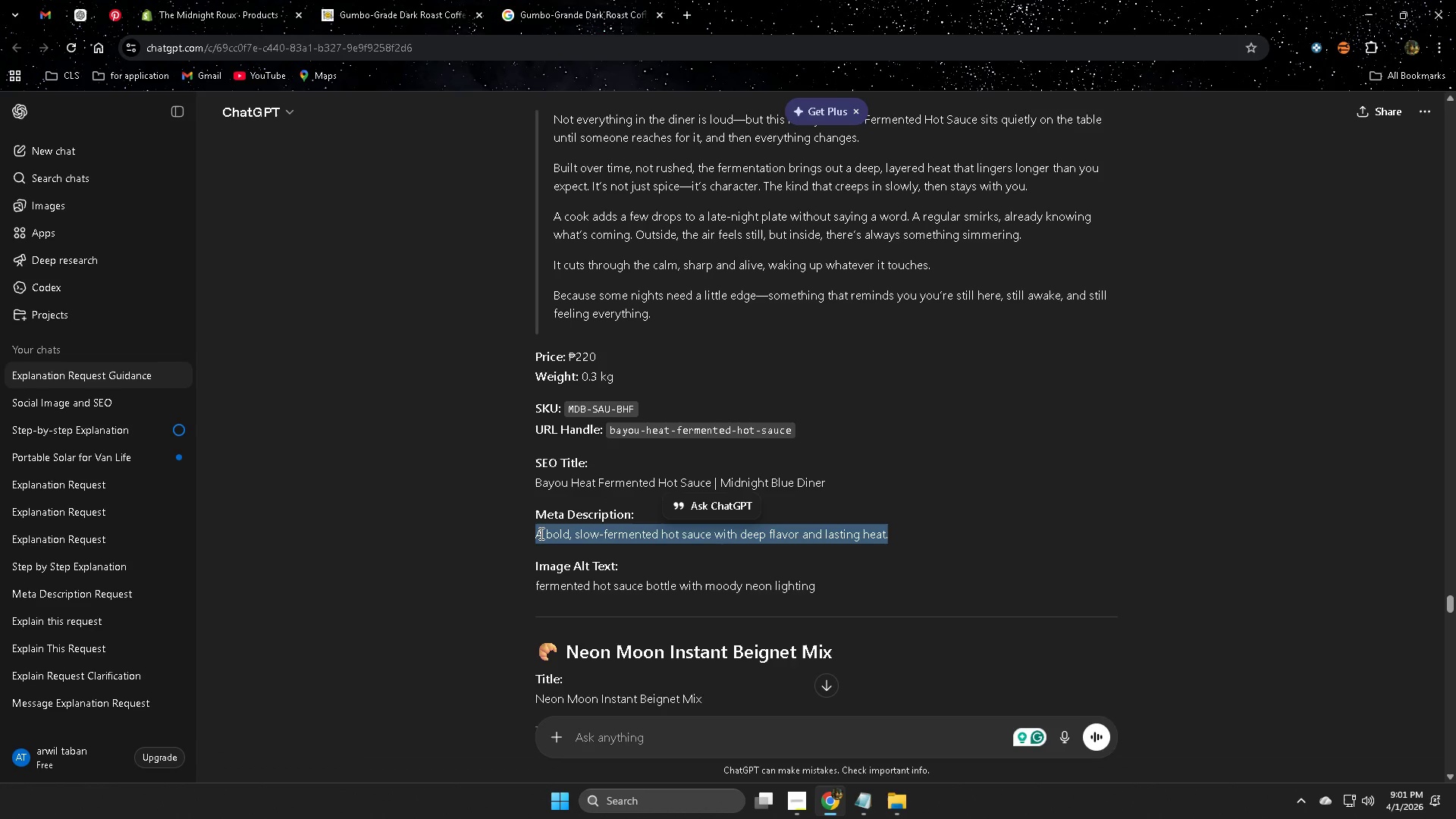 
key(Control+C)
 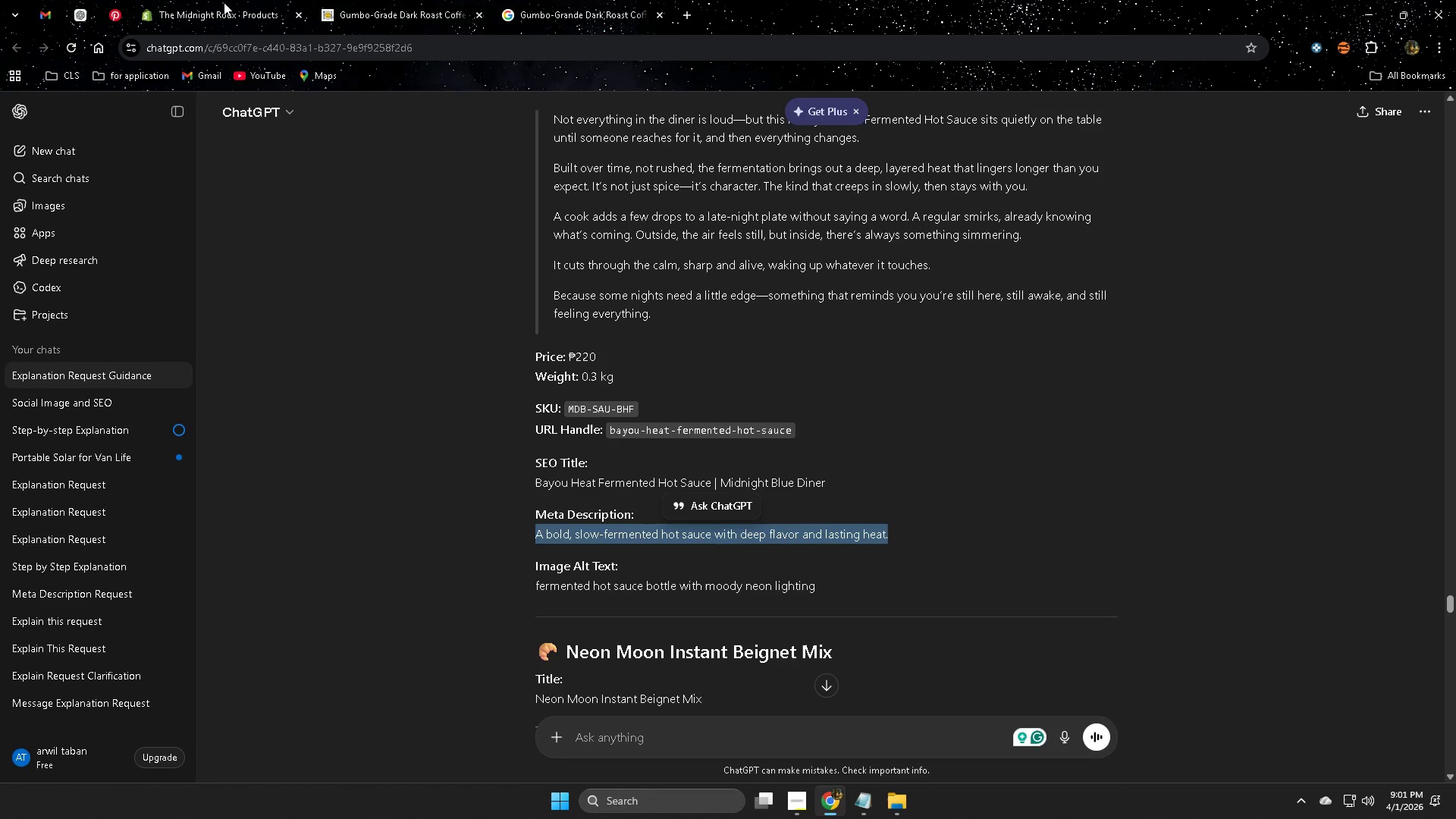 
left_click([224, 5])
 